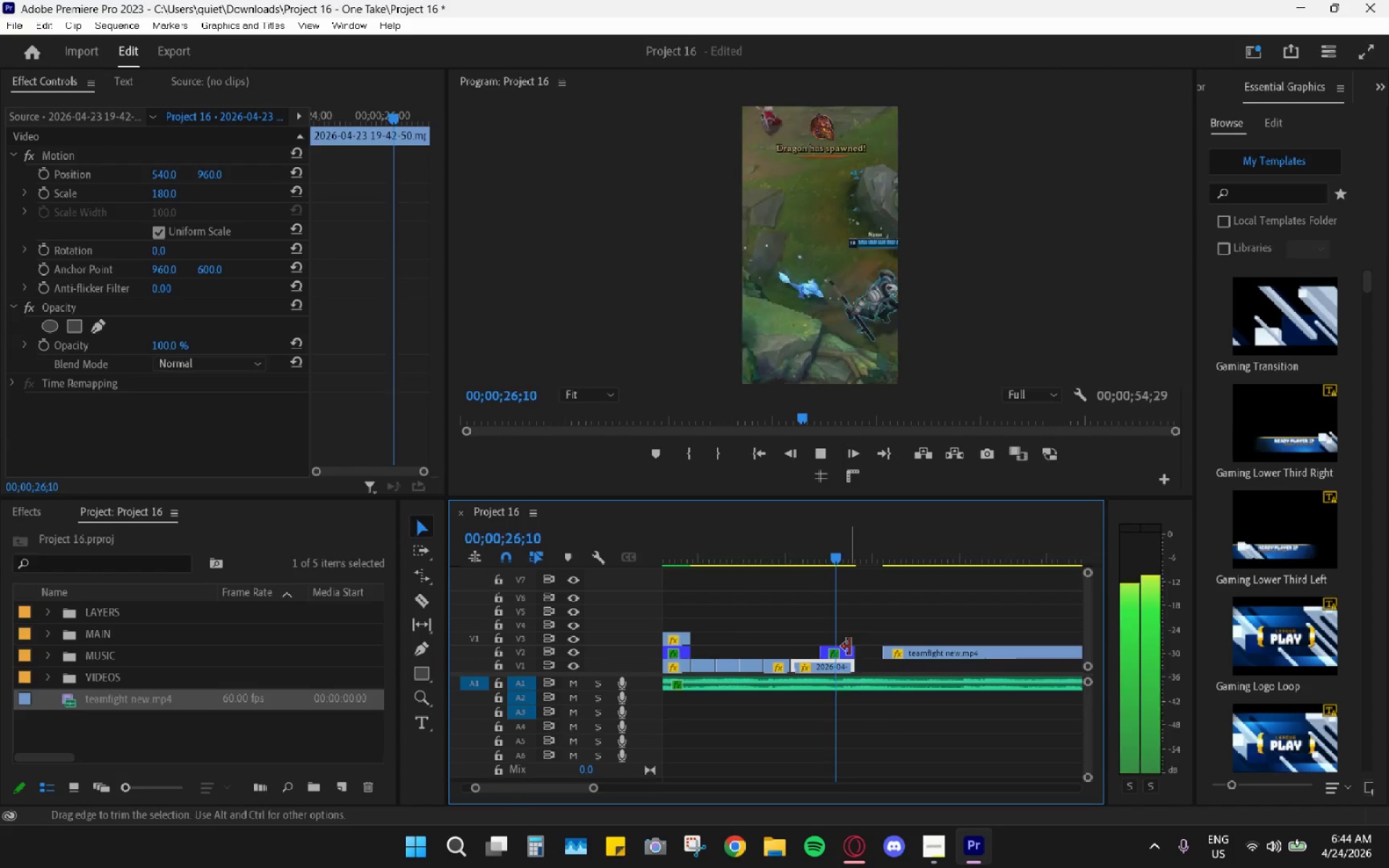 
key(Space)
 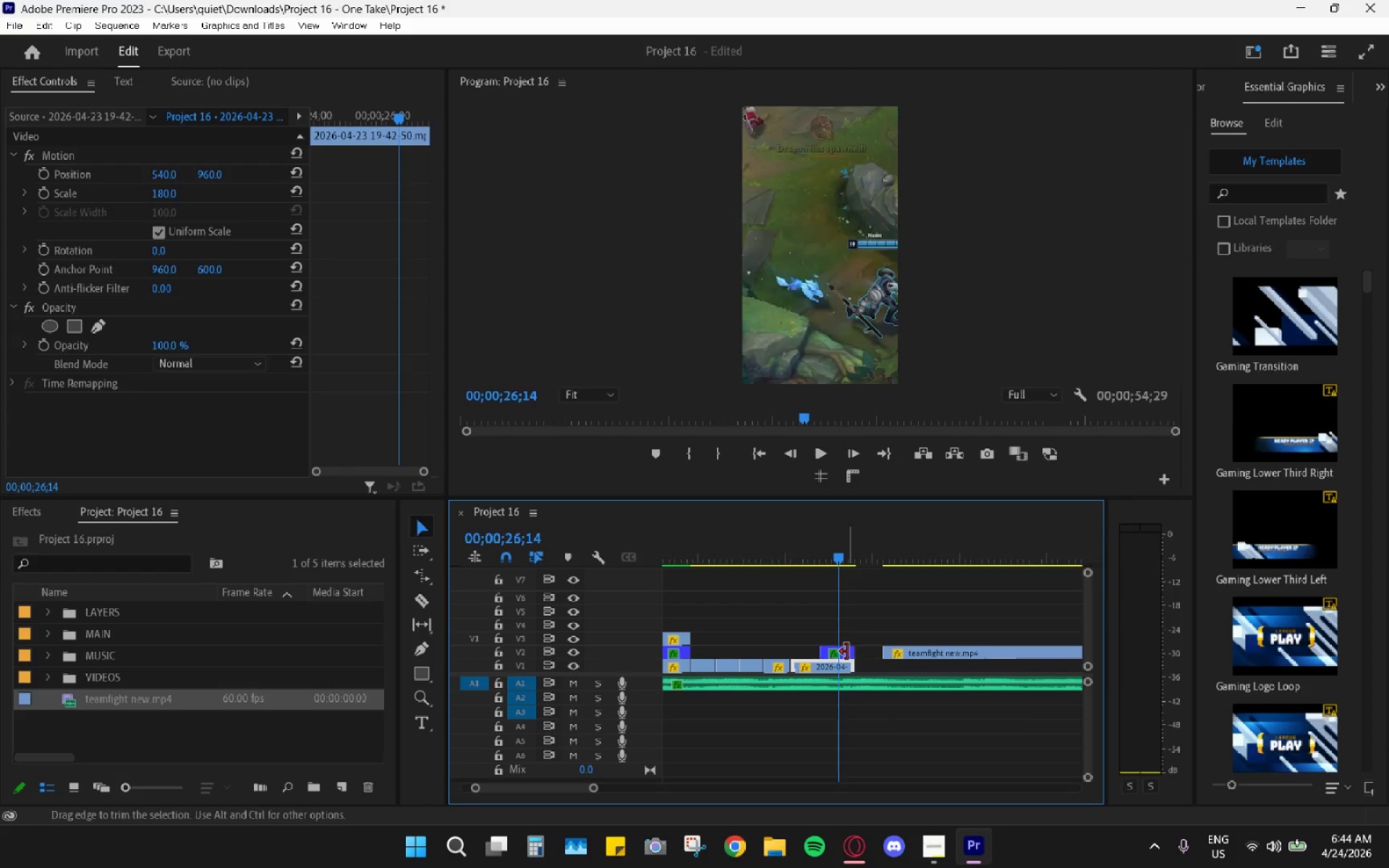 
key(C)
 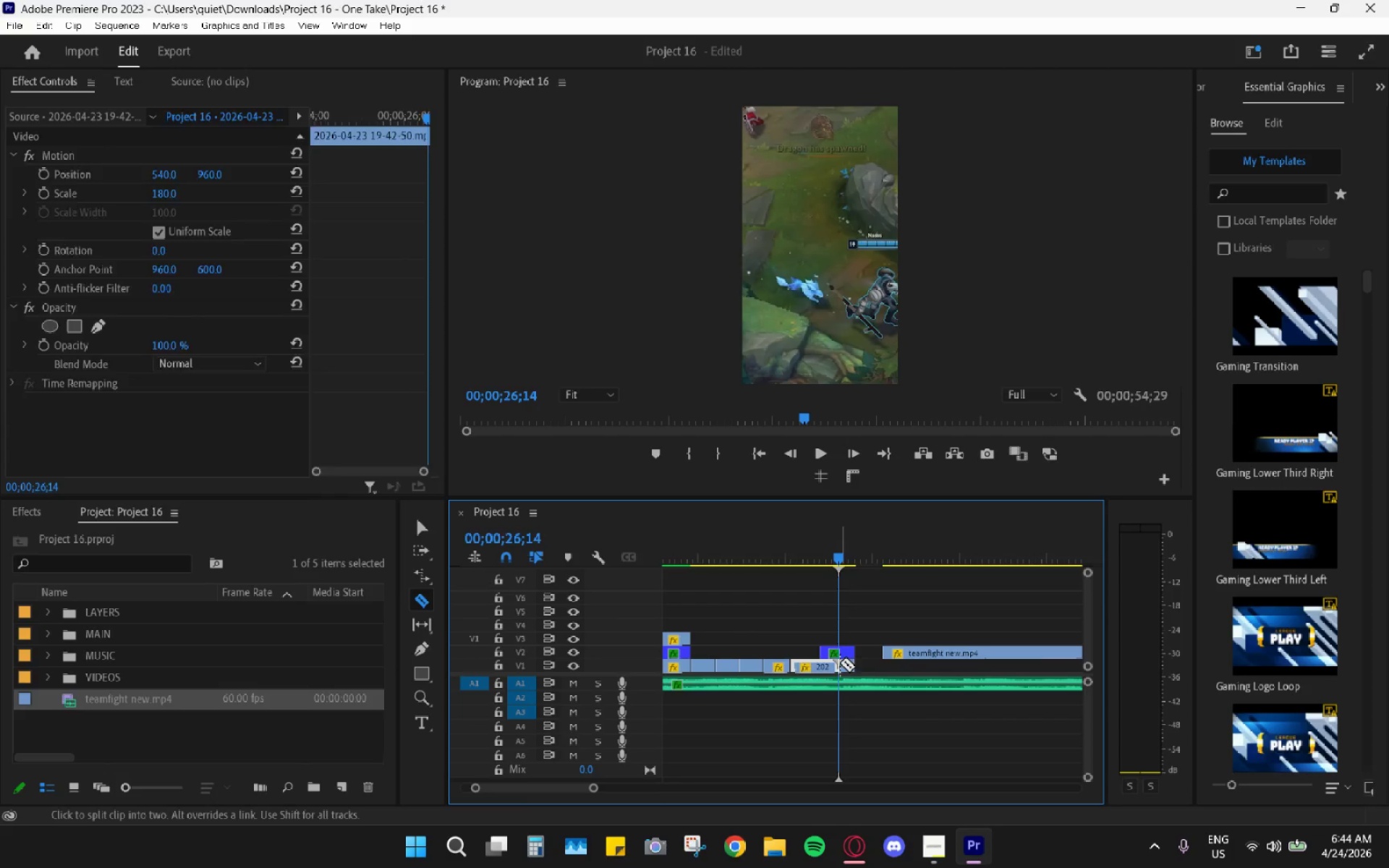 
double_click([838, 657])
 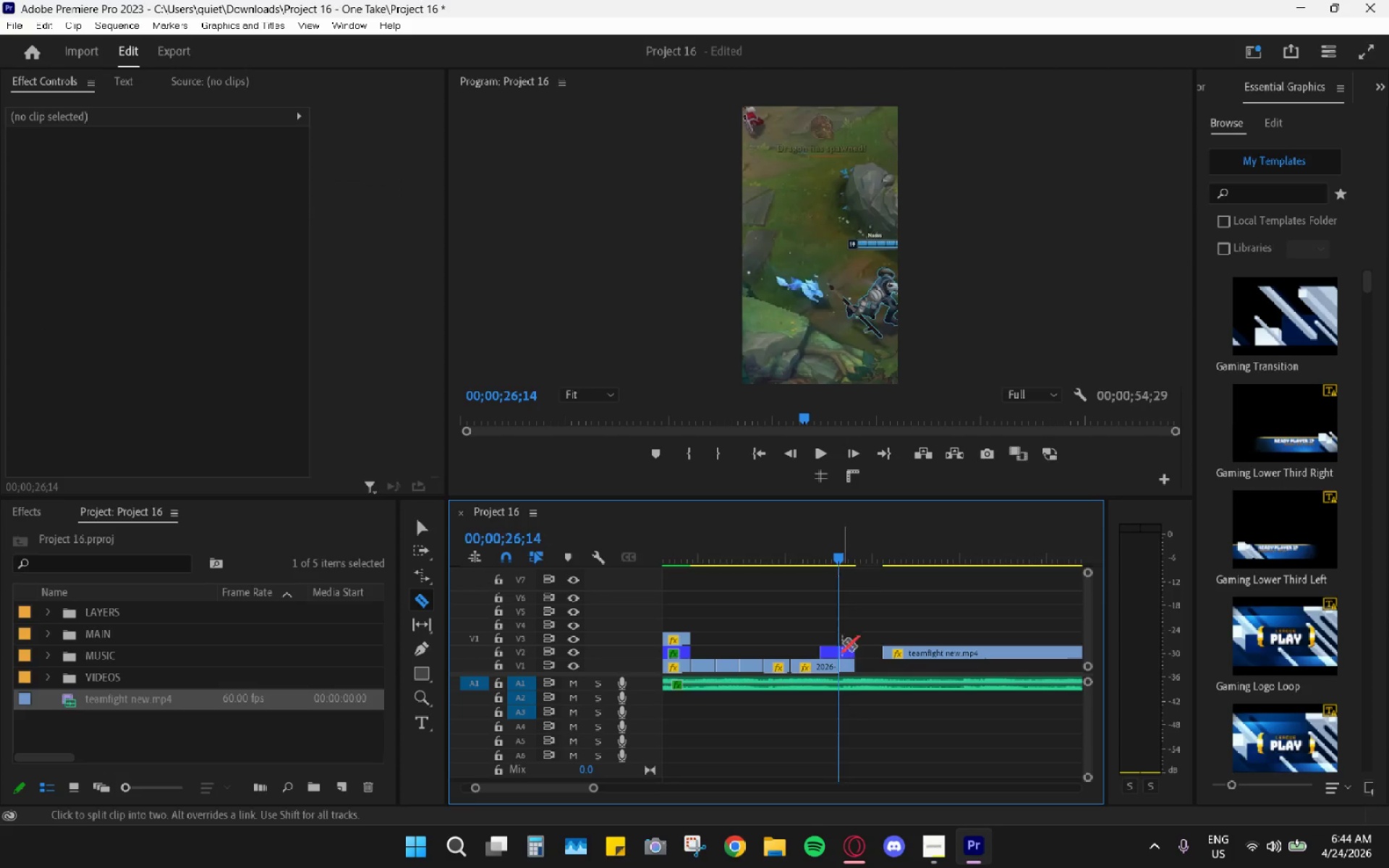 
key(V)
 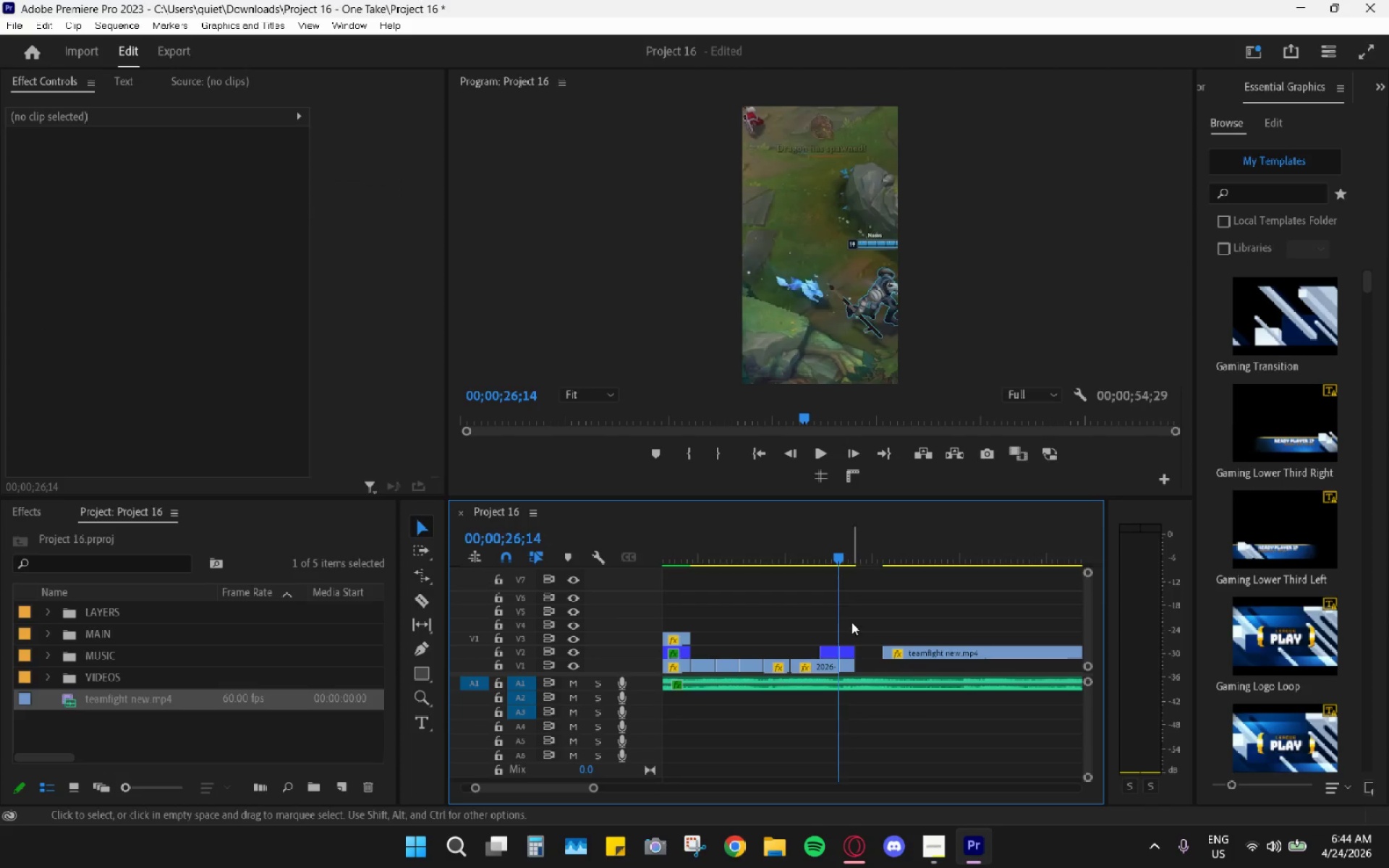 
left_click_drag(start_coordinate=[853, 622], to_coordinate=[851, 670])
 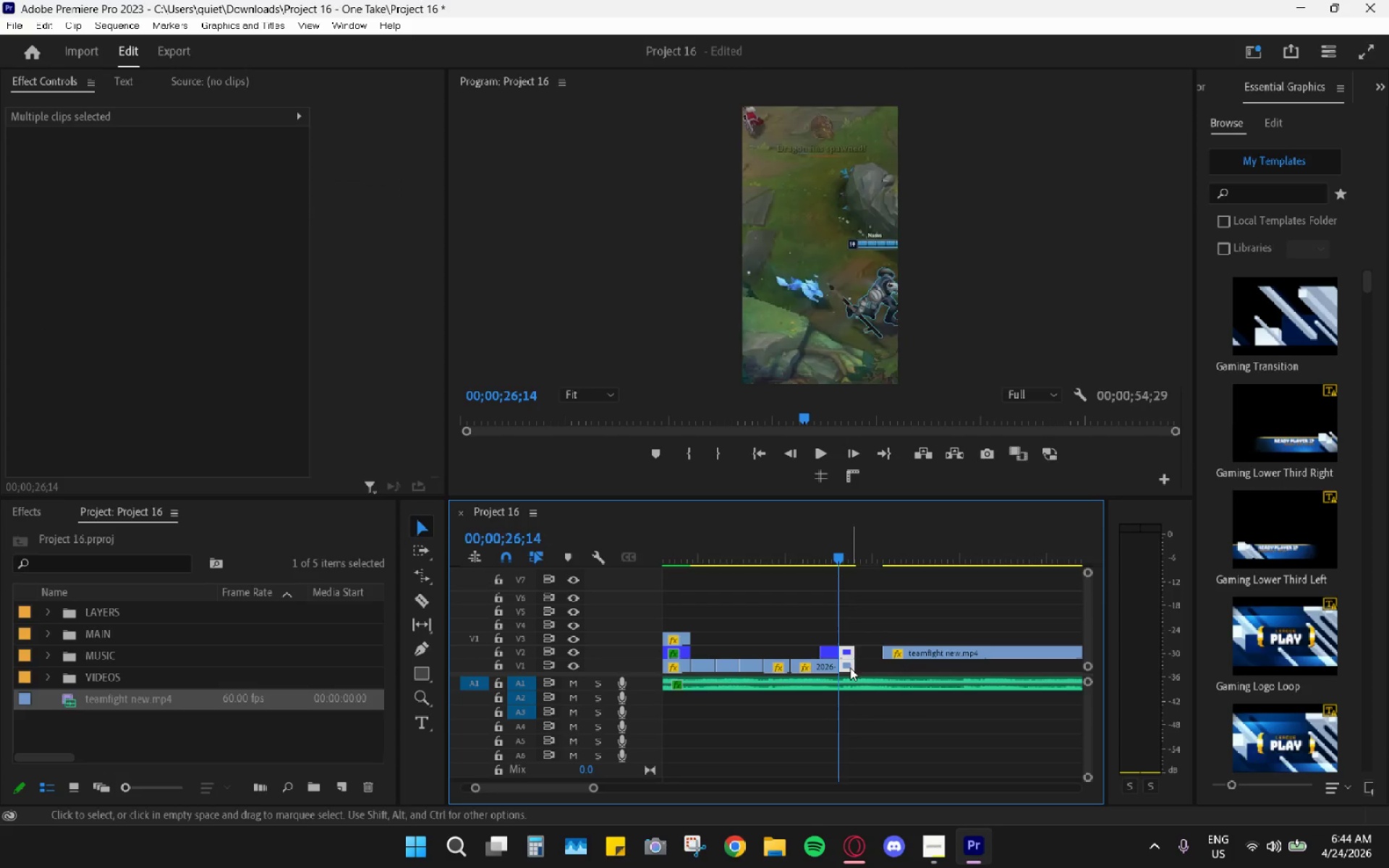 
key(H)
 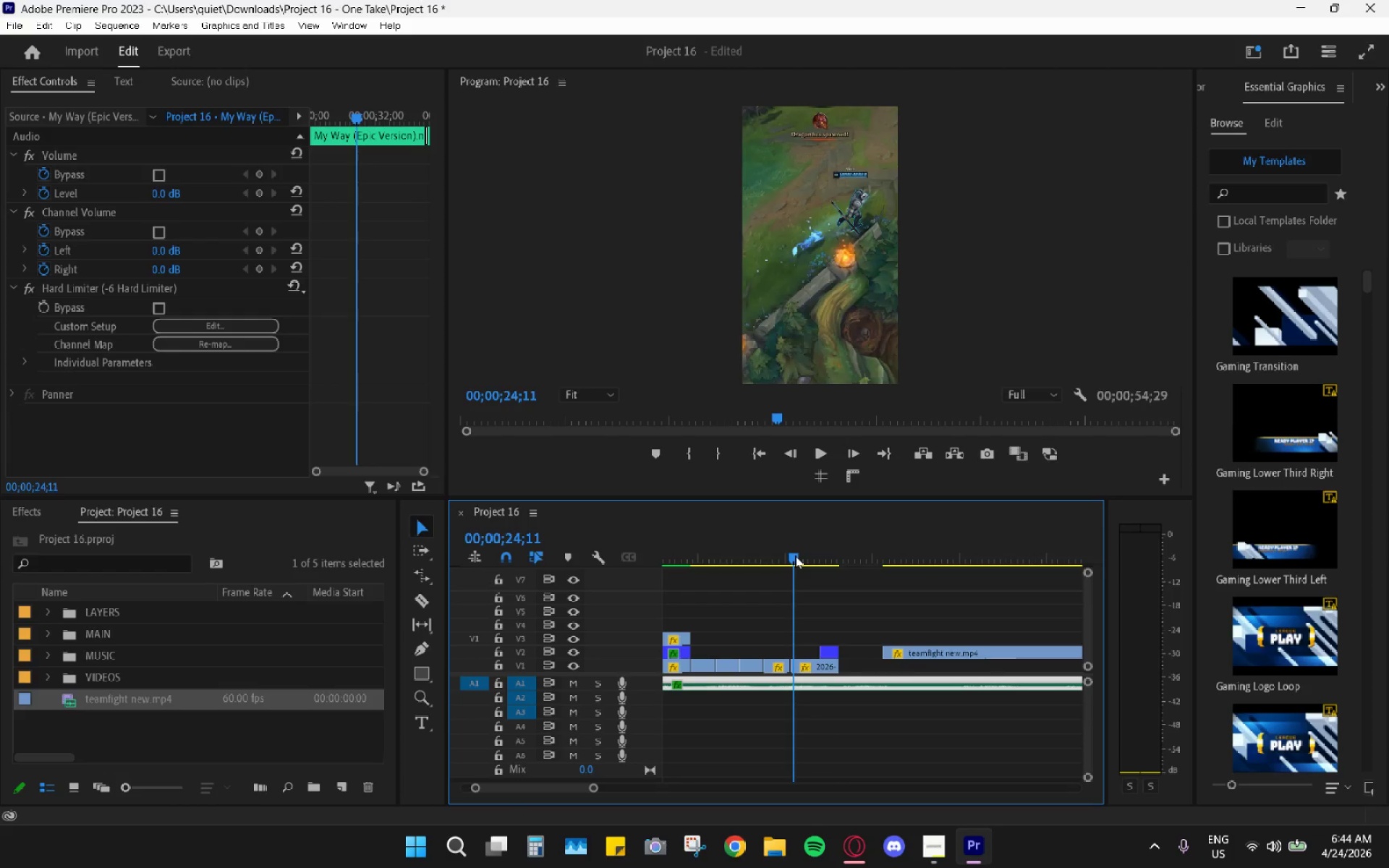 
key(Space)
 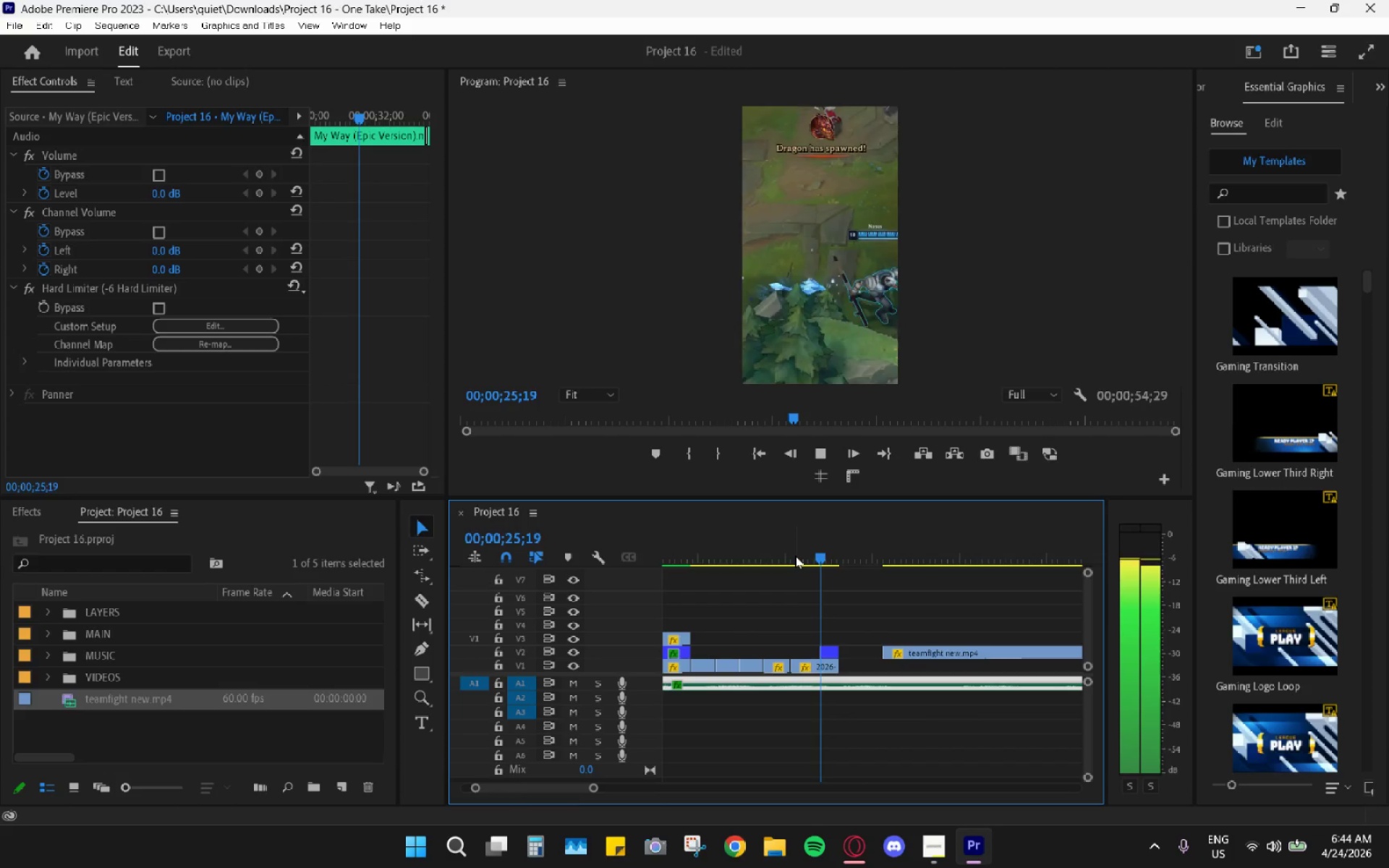 
key(Space)
 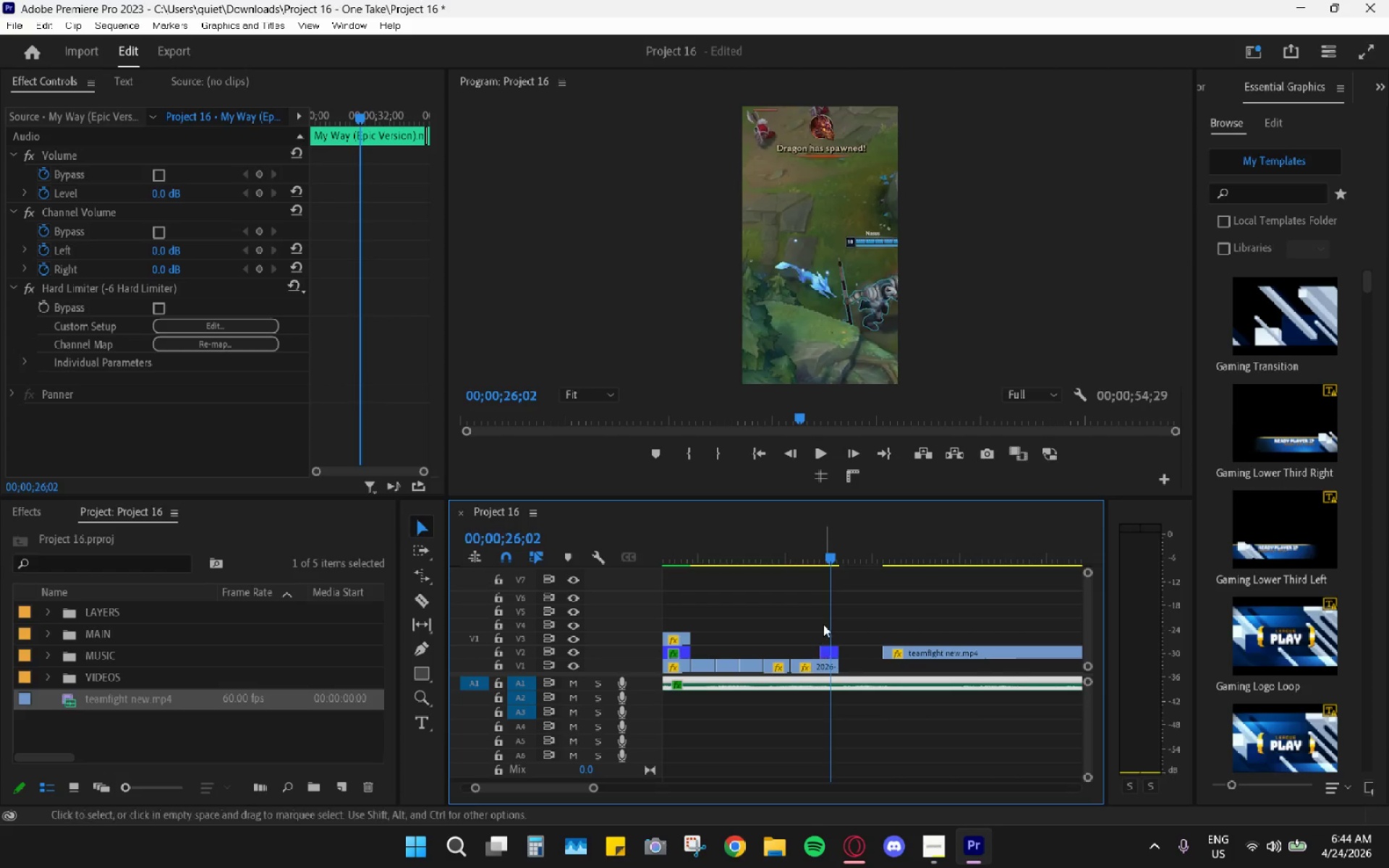 
left_click_drag(start_coordinate=[803, 556], to_coordinate=[700, 570])
 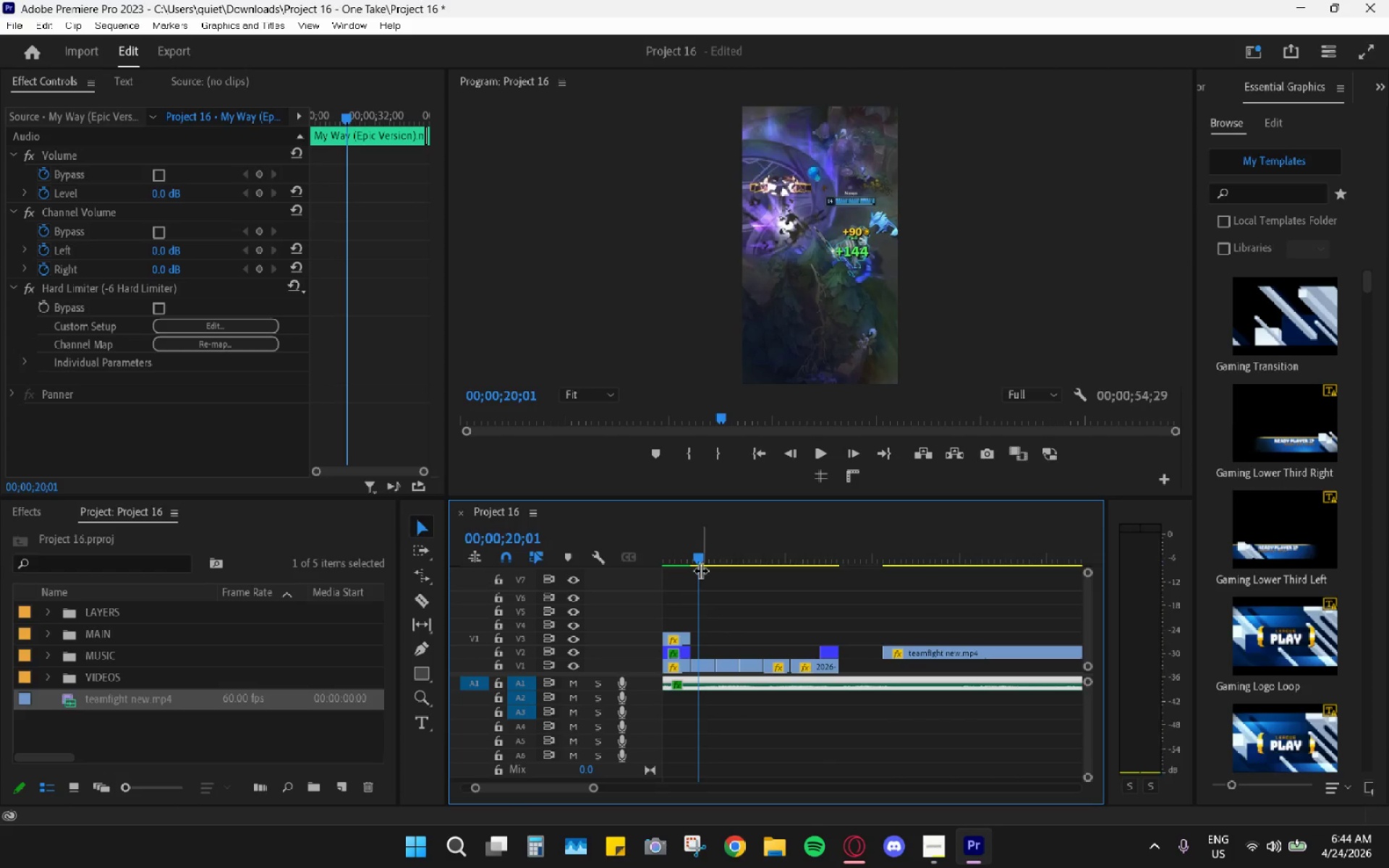 
key(Space)
 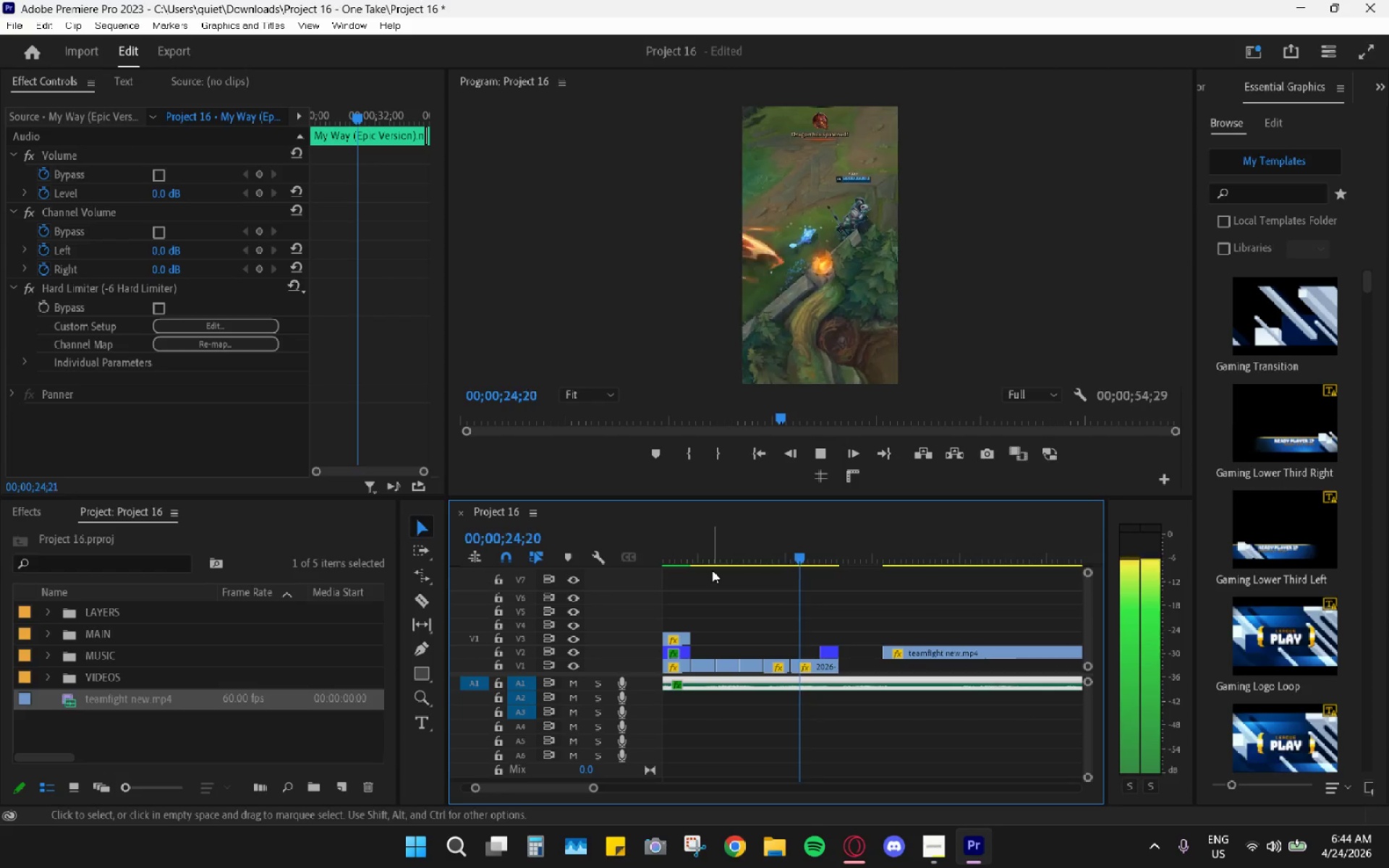 
wait(6.52)
 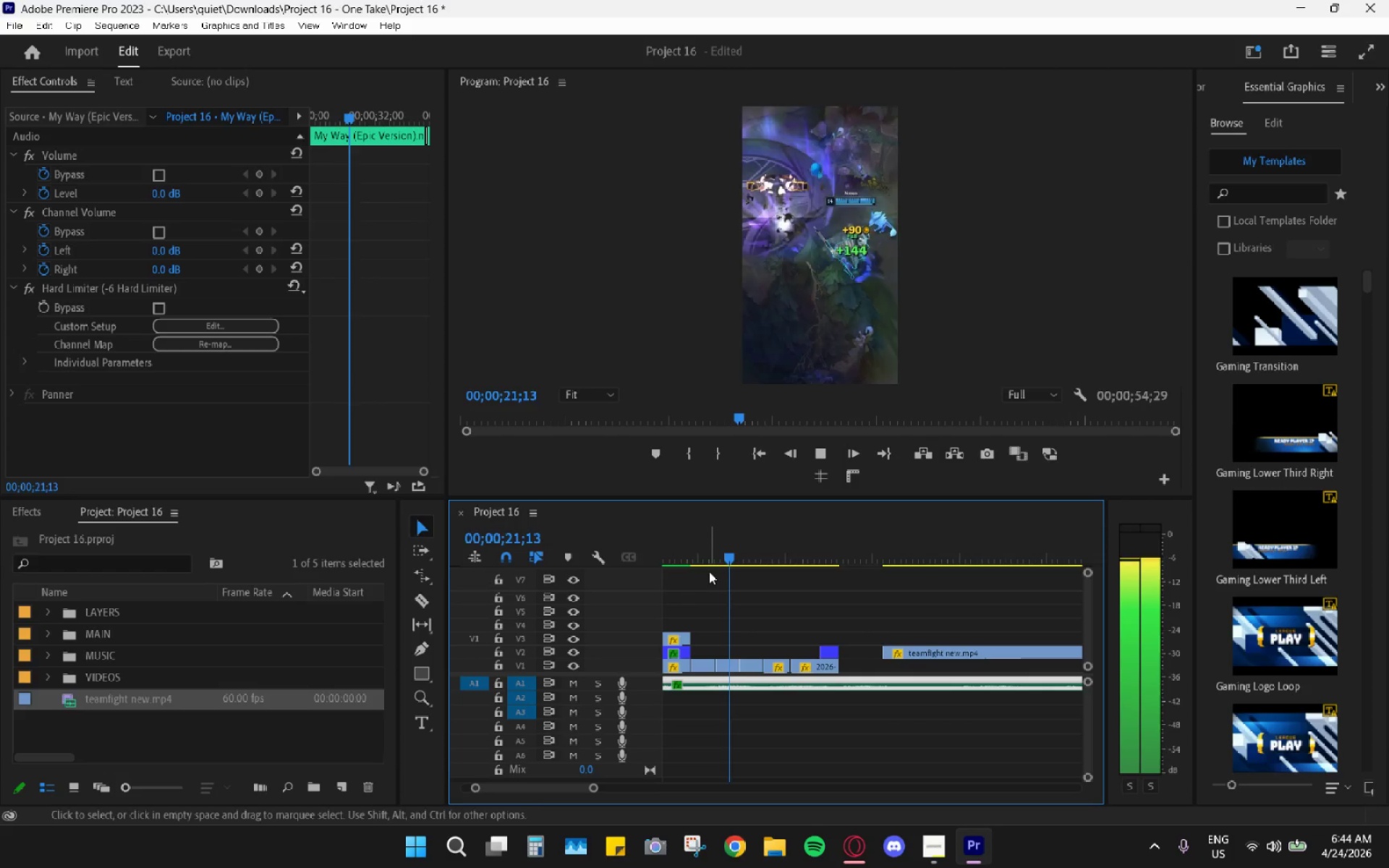 
key(Space)
 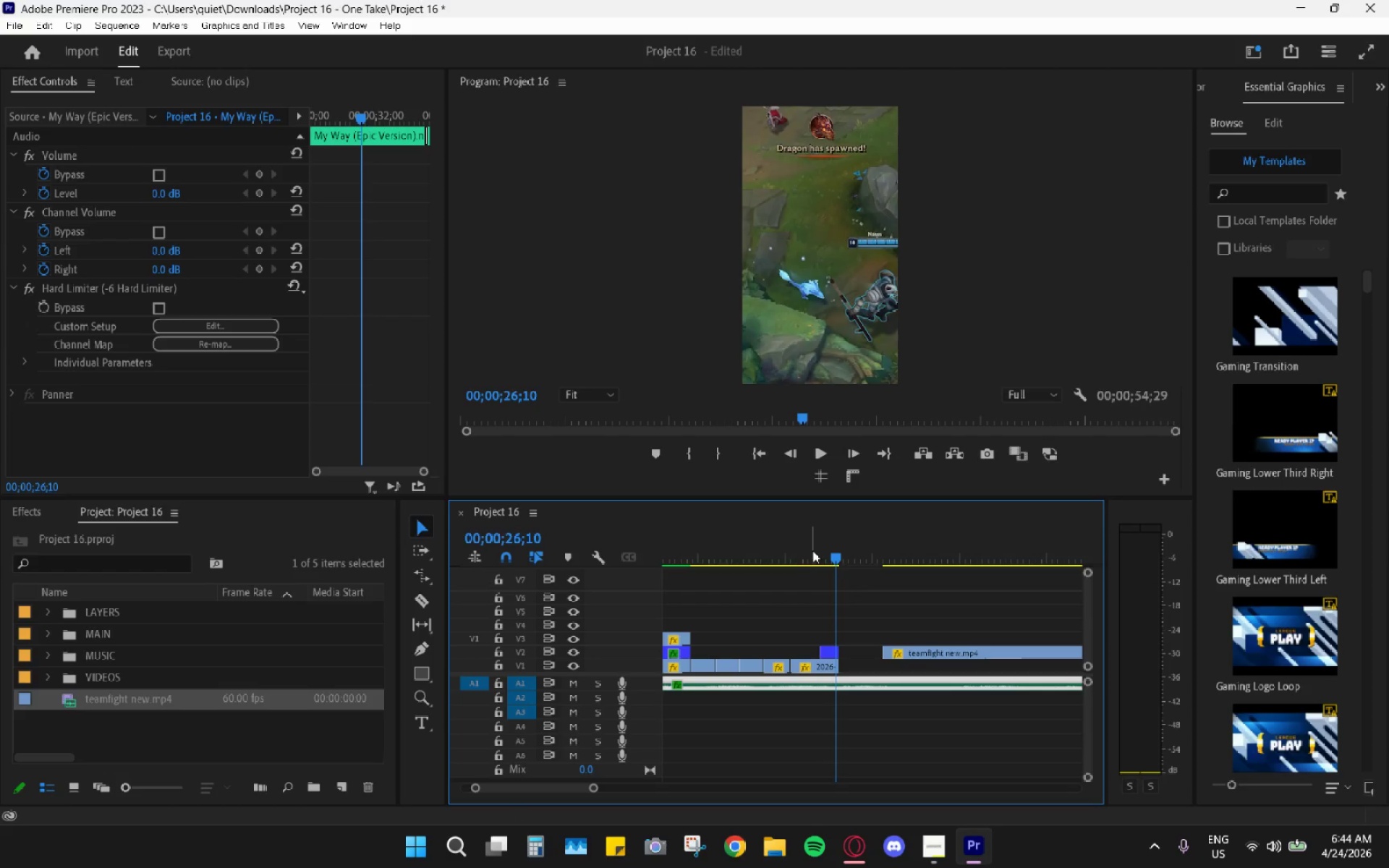 
left_click_drag(start_coordinate=[813, 547], to_coordinate=[804, 544])
 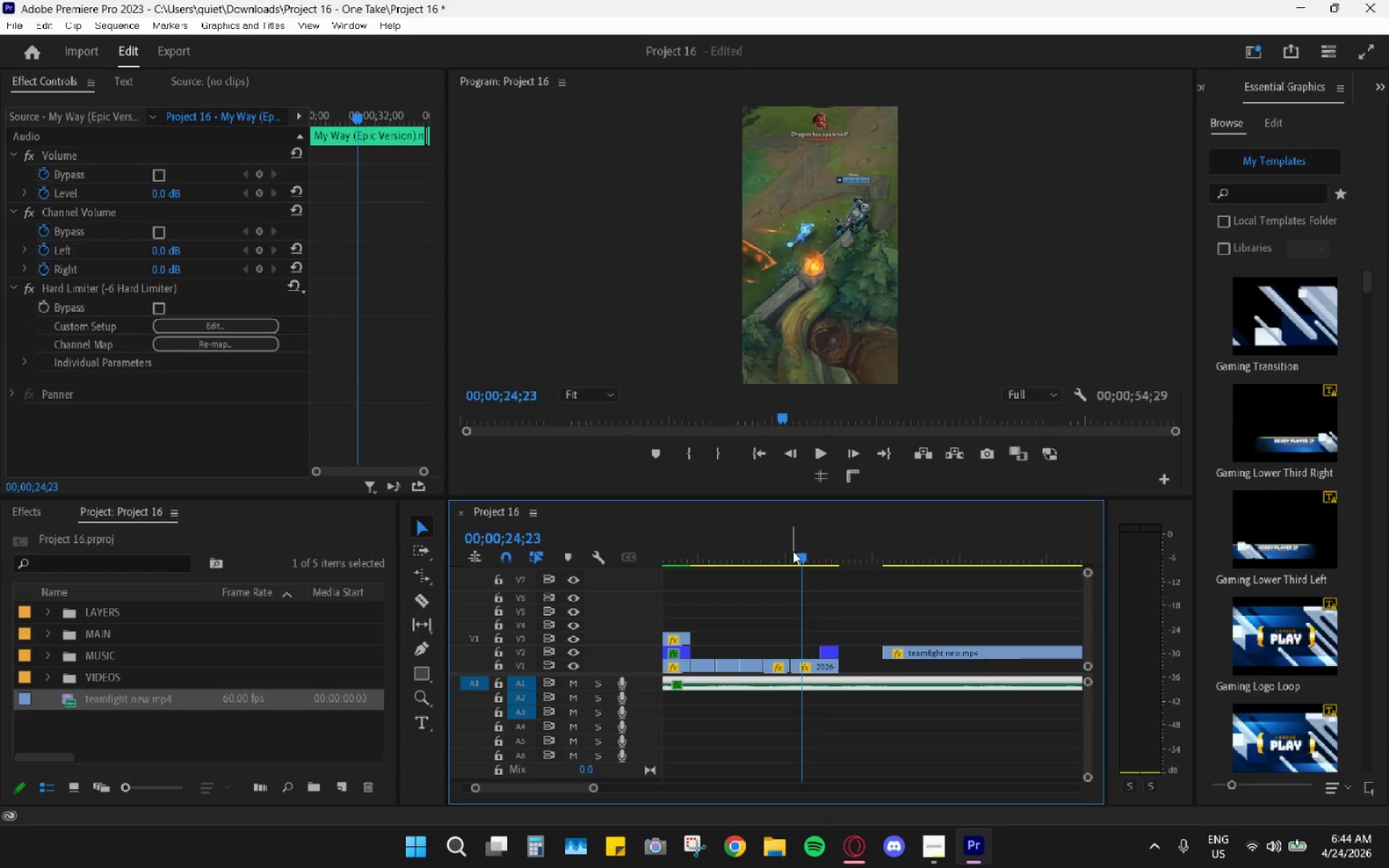 
key(Space)
 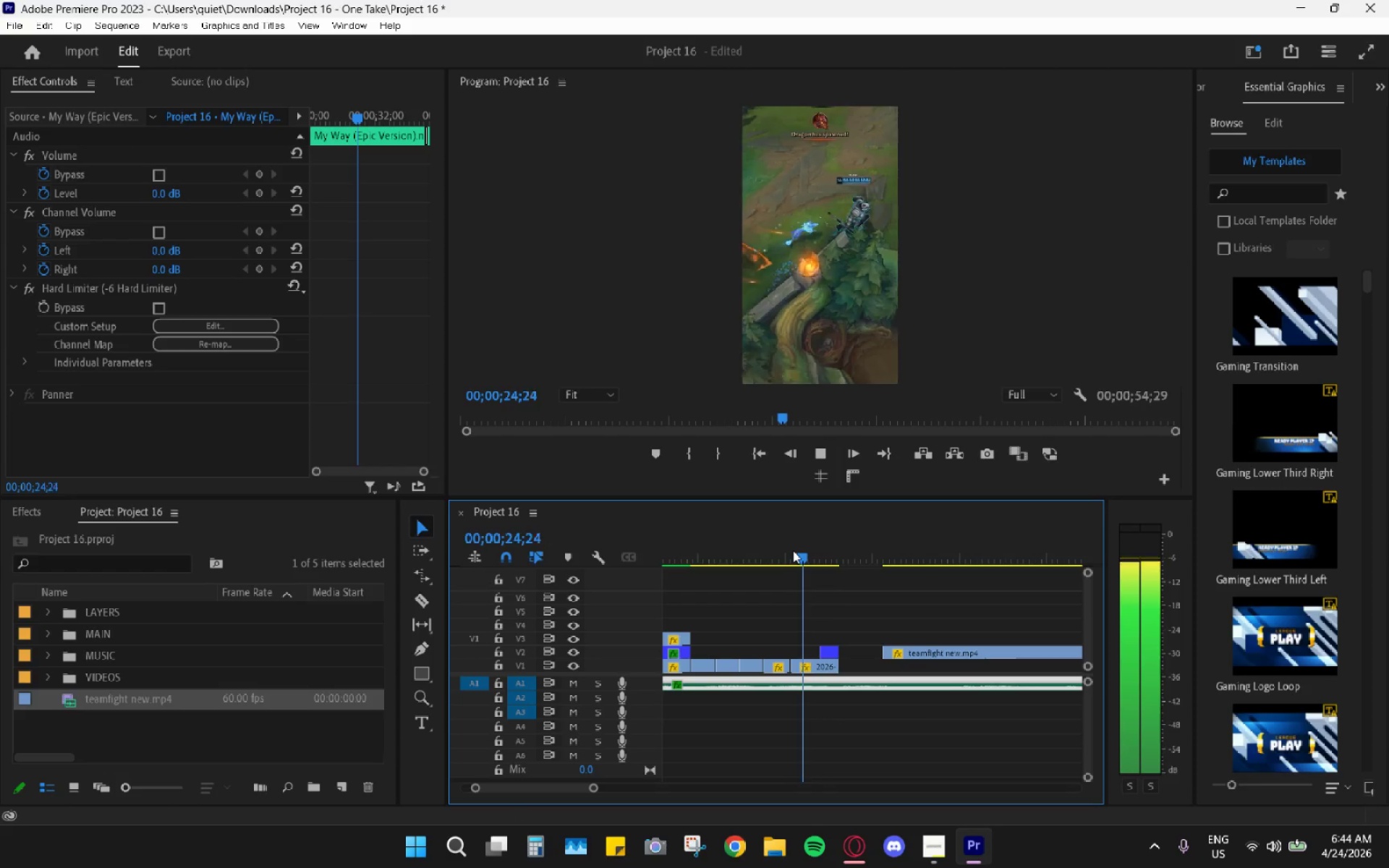 
left_click_drag(start_coordinate=[793, 550], to_coordinate=[777, 550])
 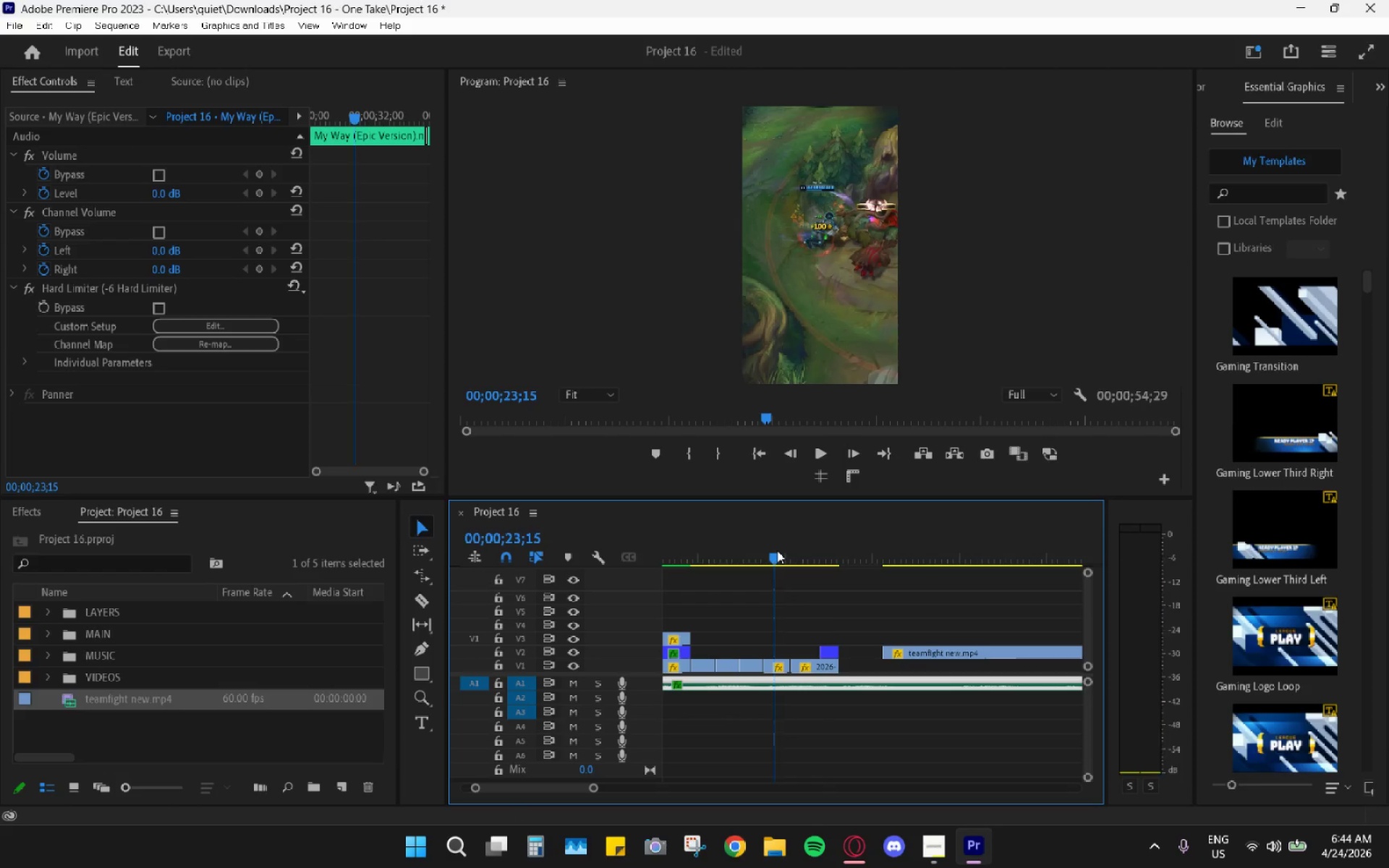 
key(Space)
 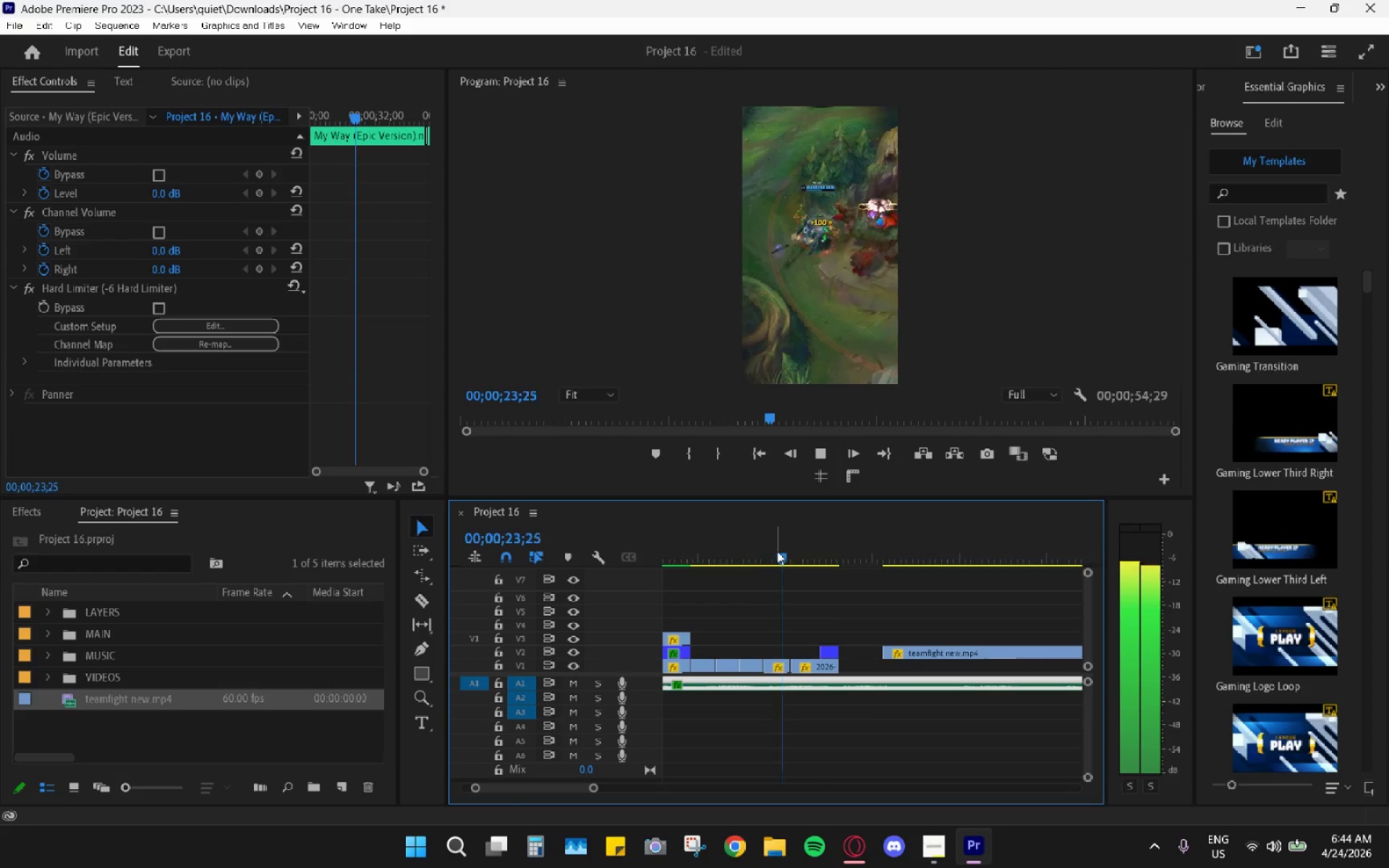 
key(Space)
 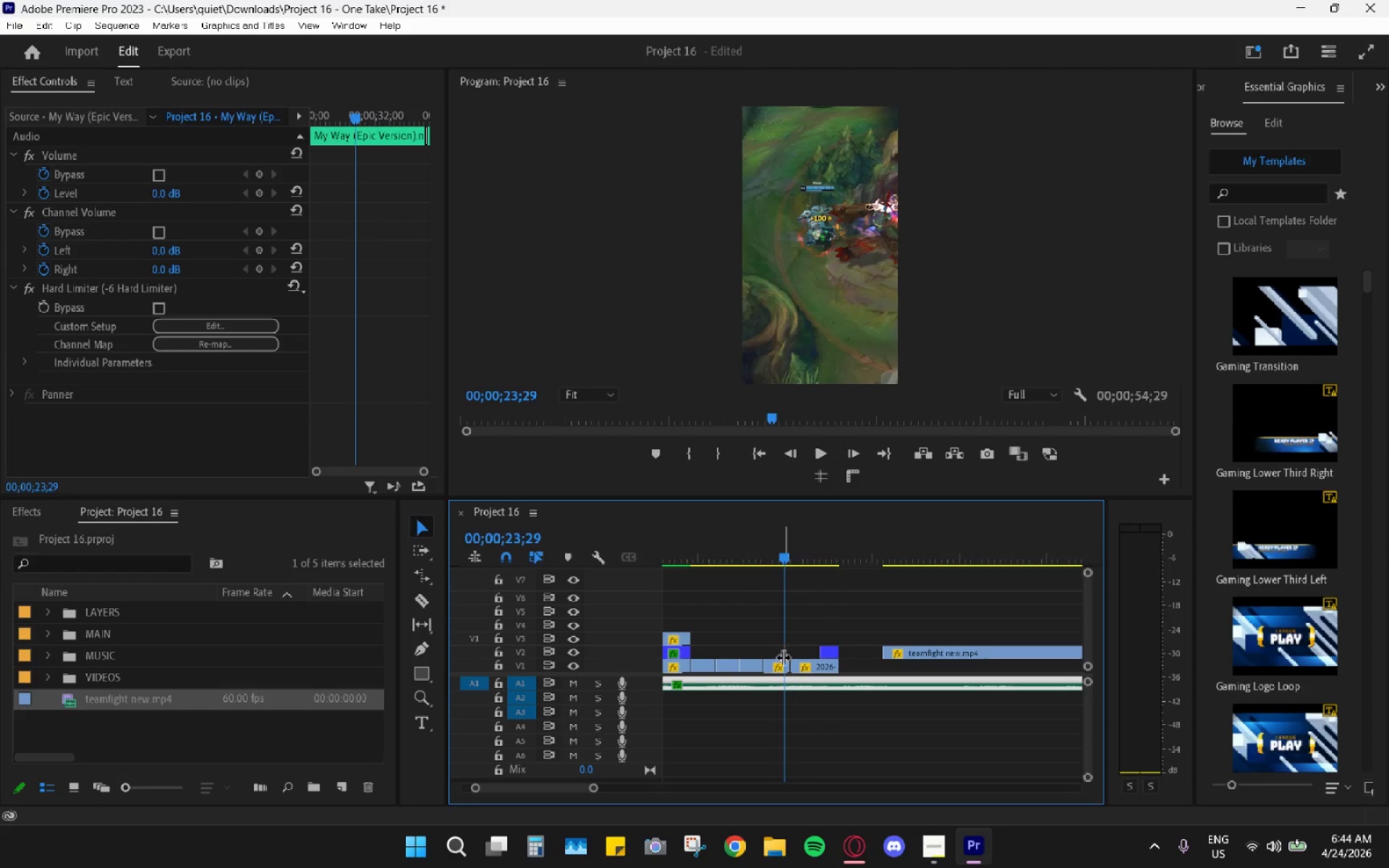 
left_click_drag(start_coordinate=[778, 662], to_coordinate=[794, 657])
 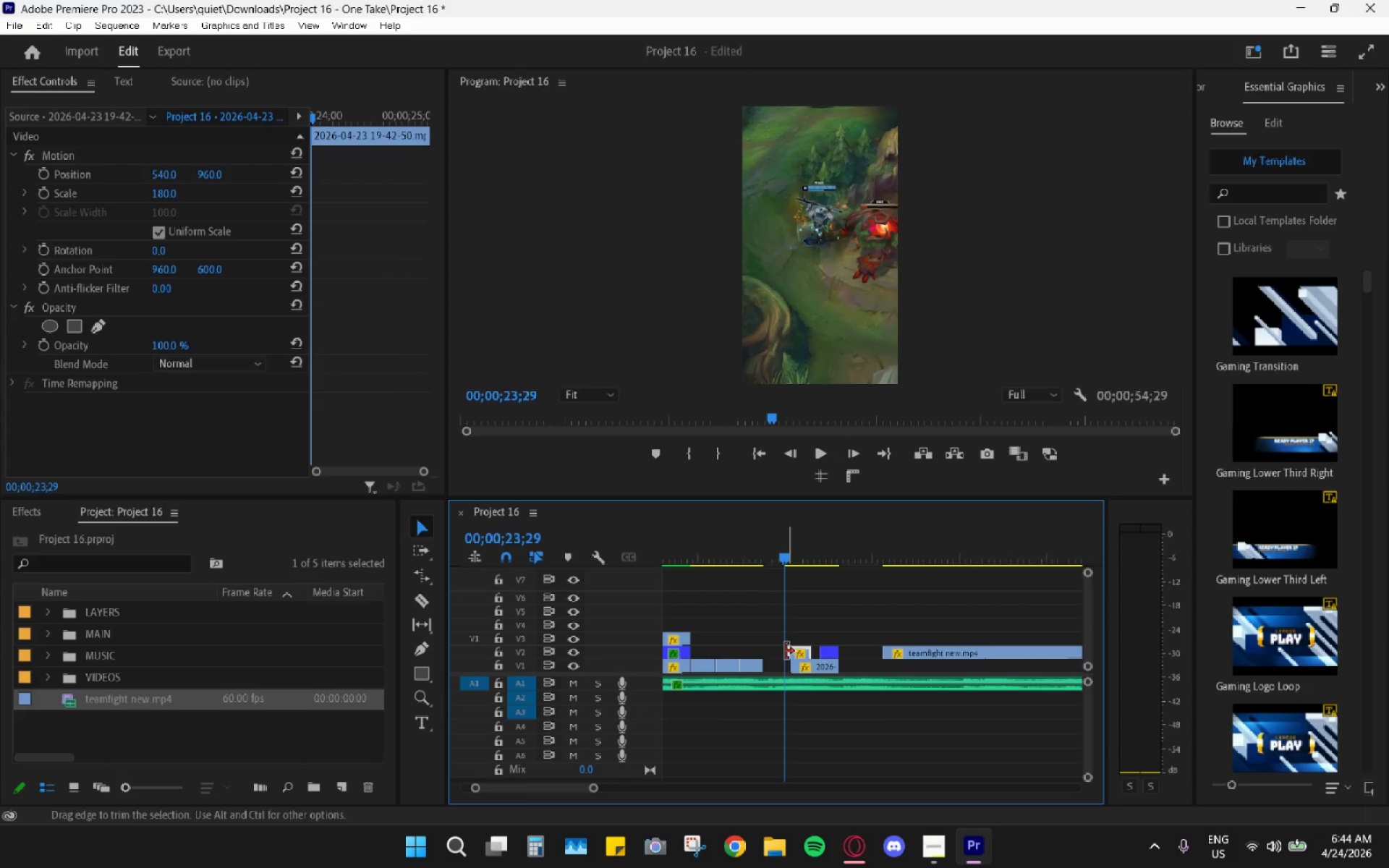 
left_click_drag(start_coordinate=[786, 651], to_coordinate=[776, 649])
 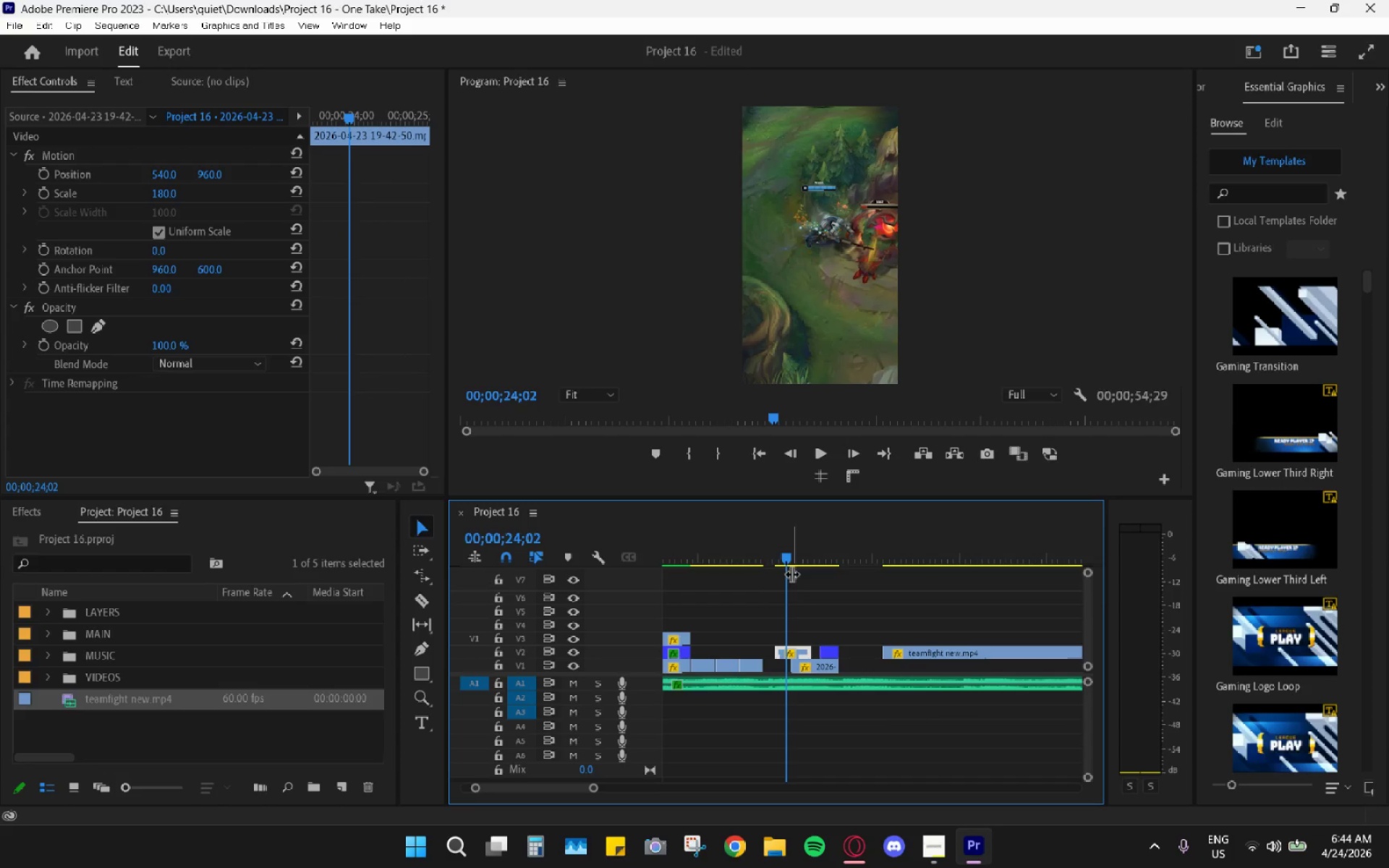 
left_click_drag(start_coordinate=[790, 649], to_coordinate=[782, 649])
 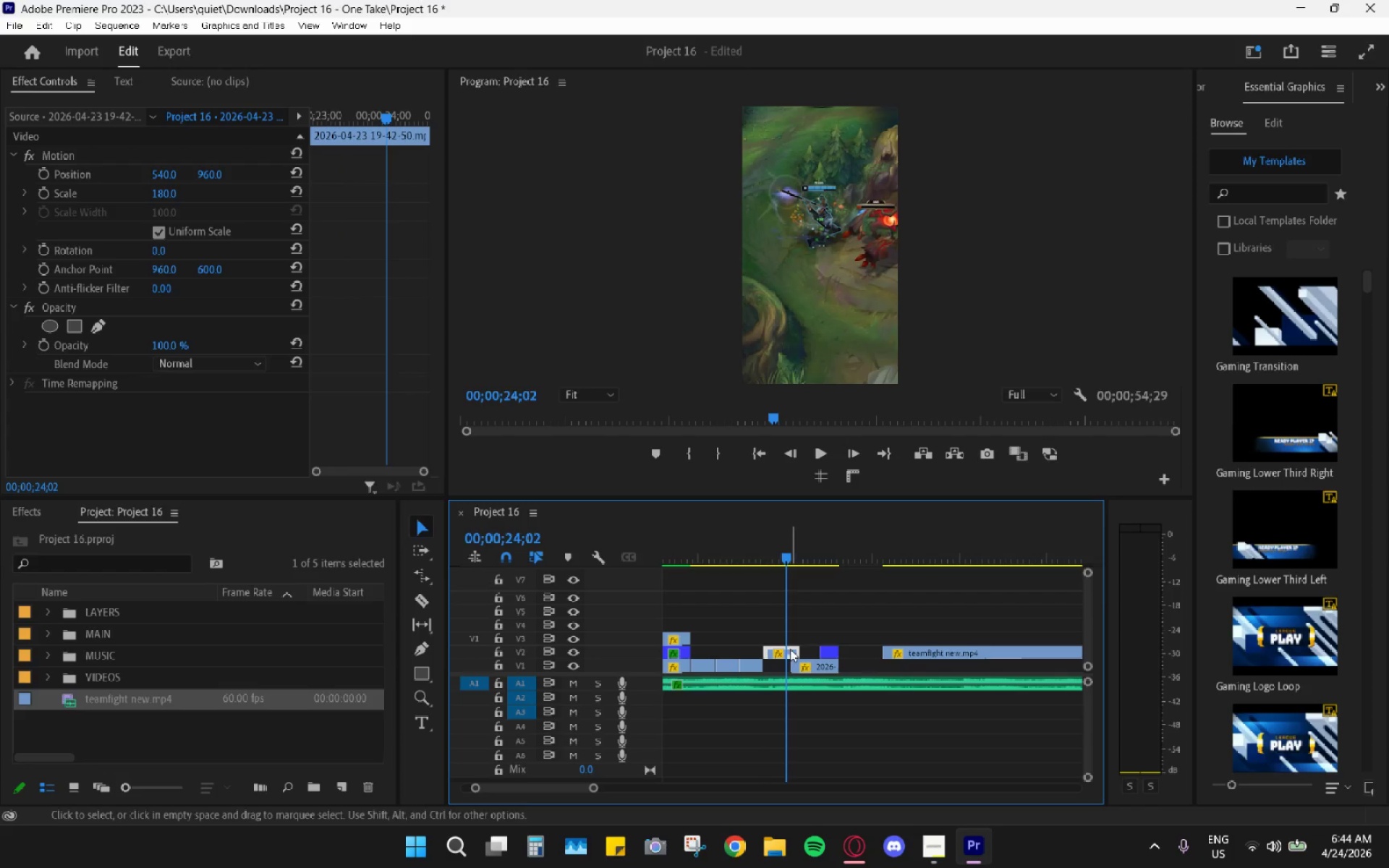 
type(cv)
 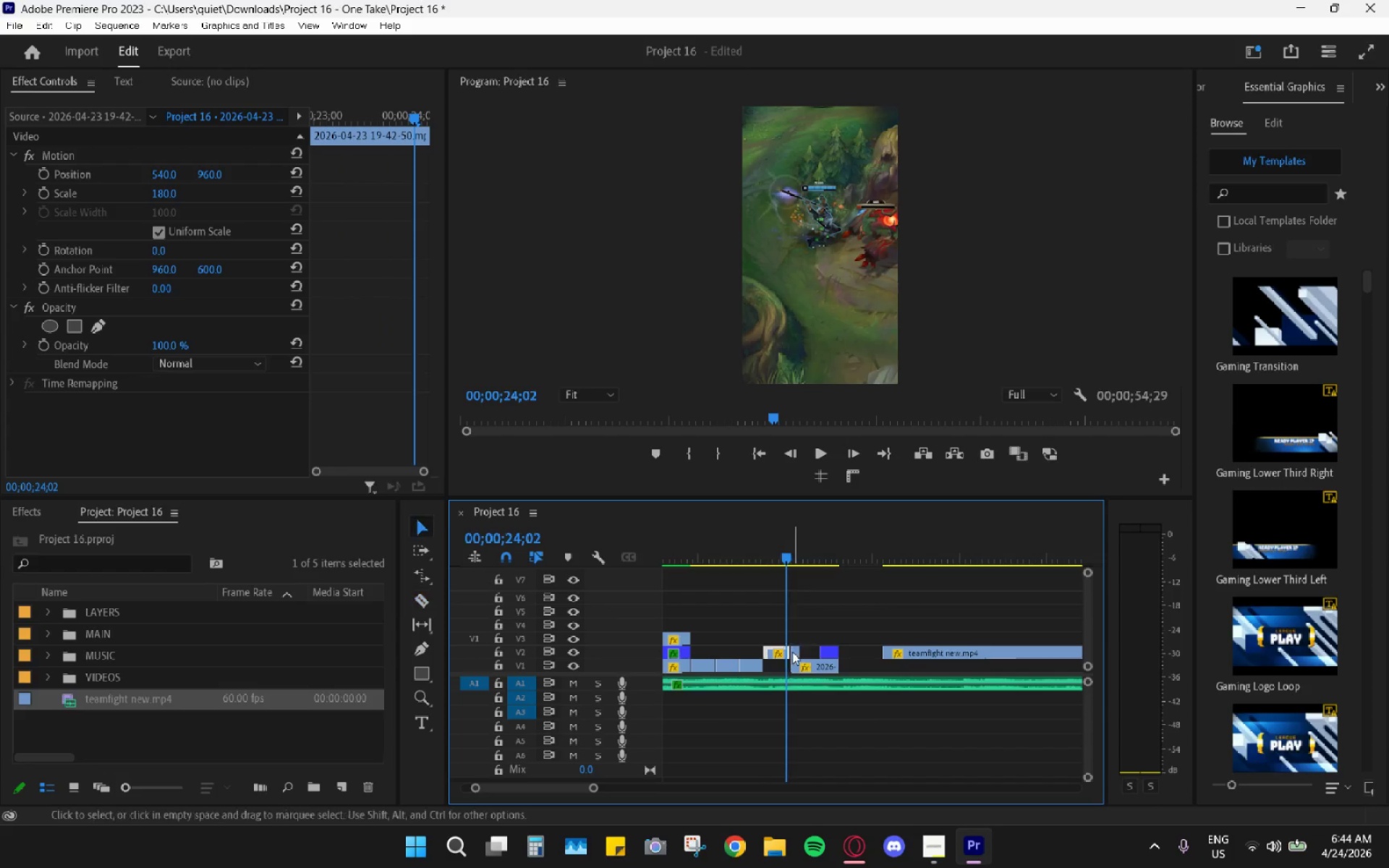 
double_click([793, 652])
 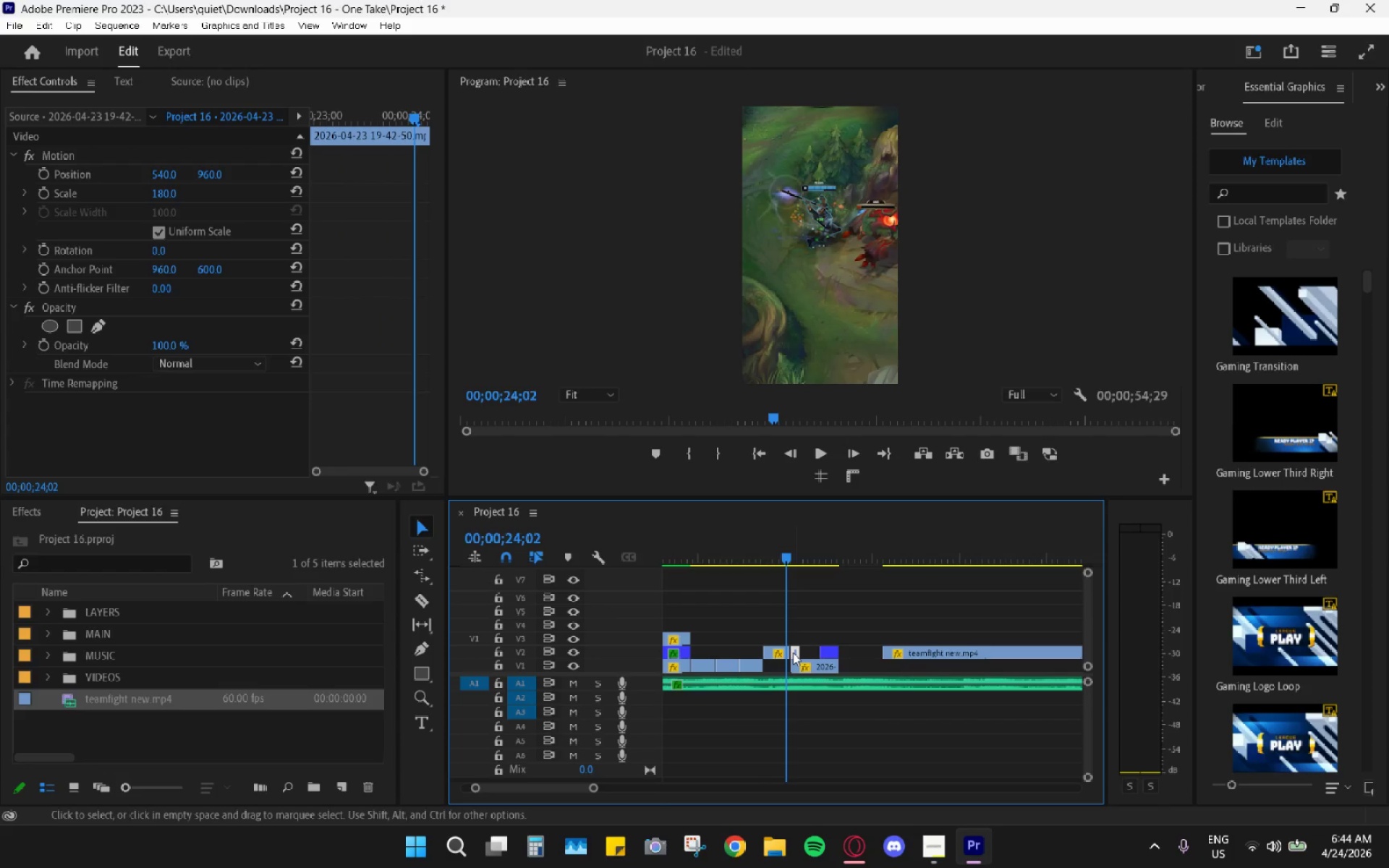 
key(H)
 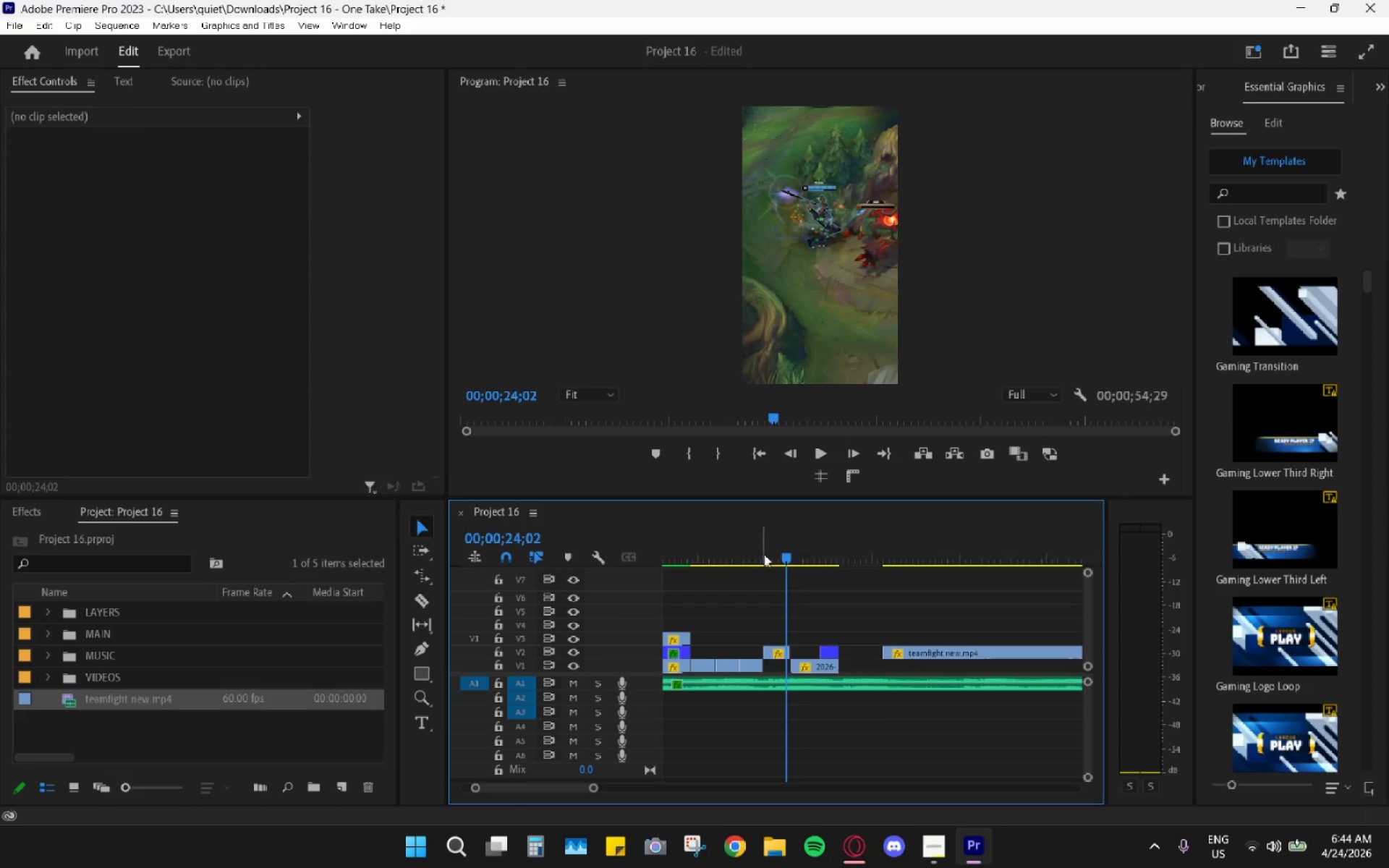 
key(Space)
 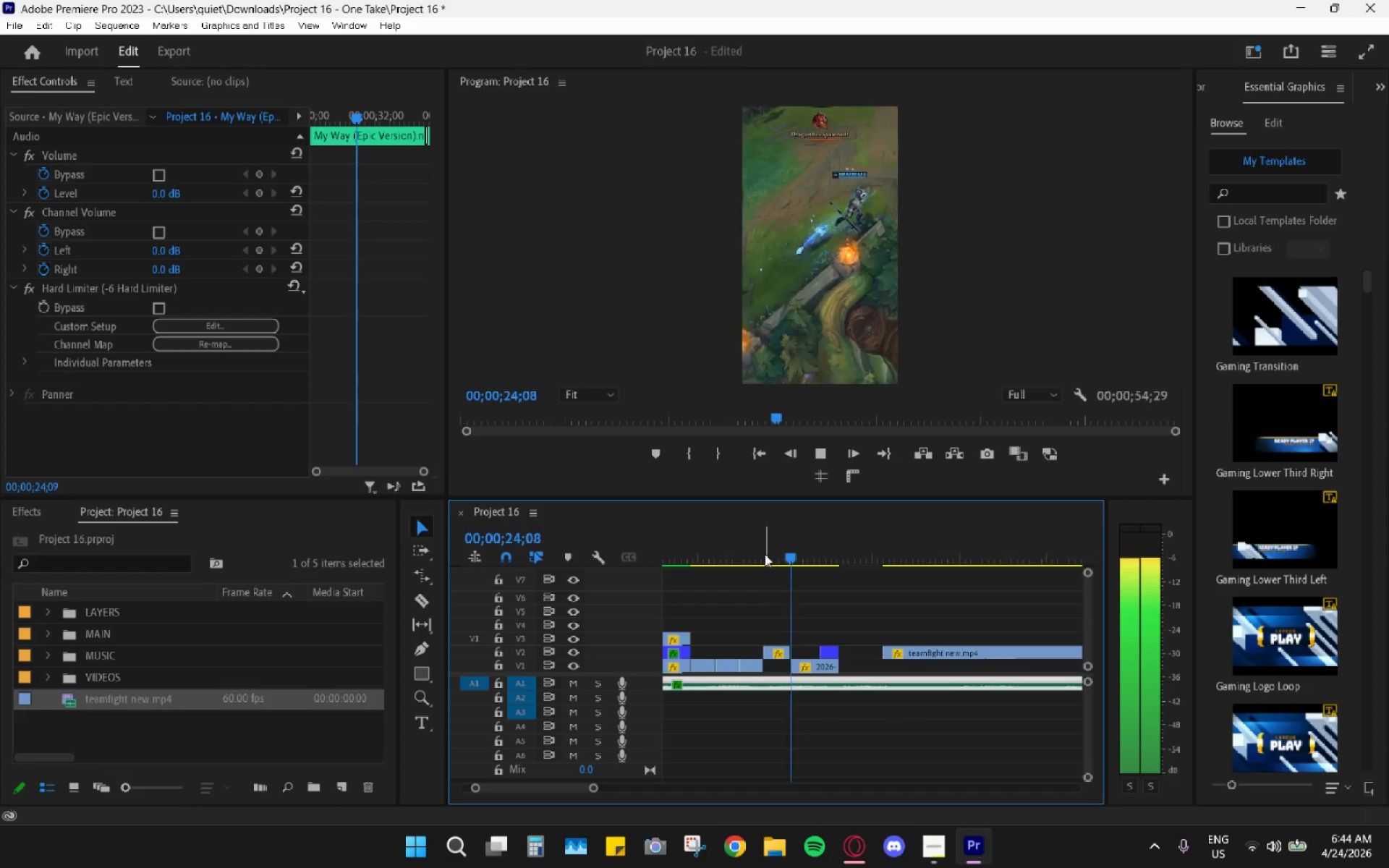 
key(Space)
 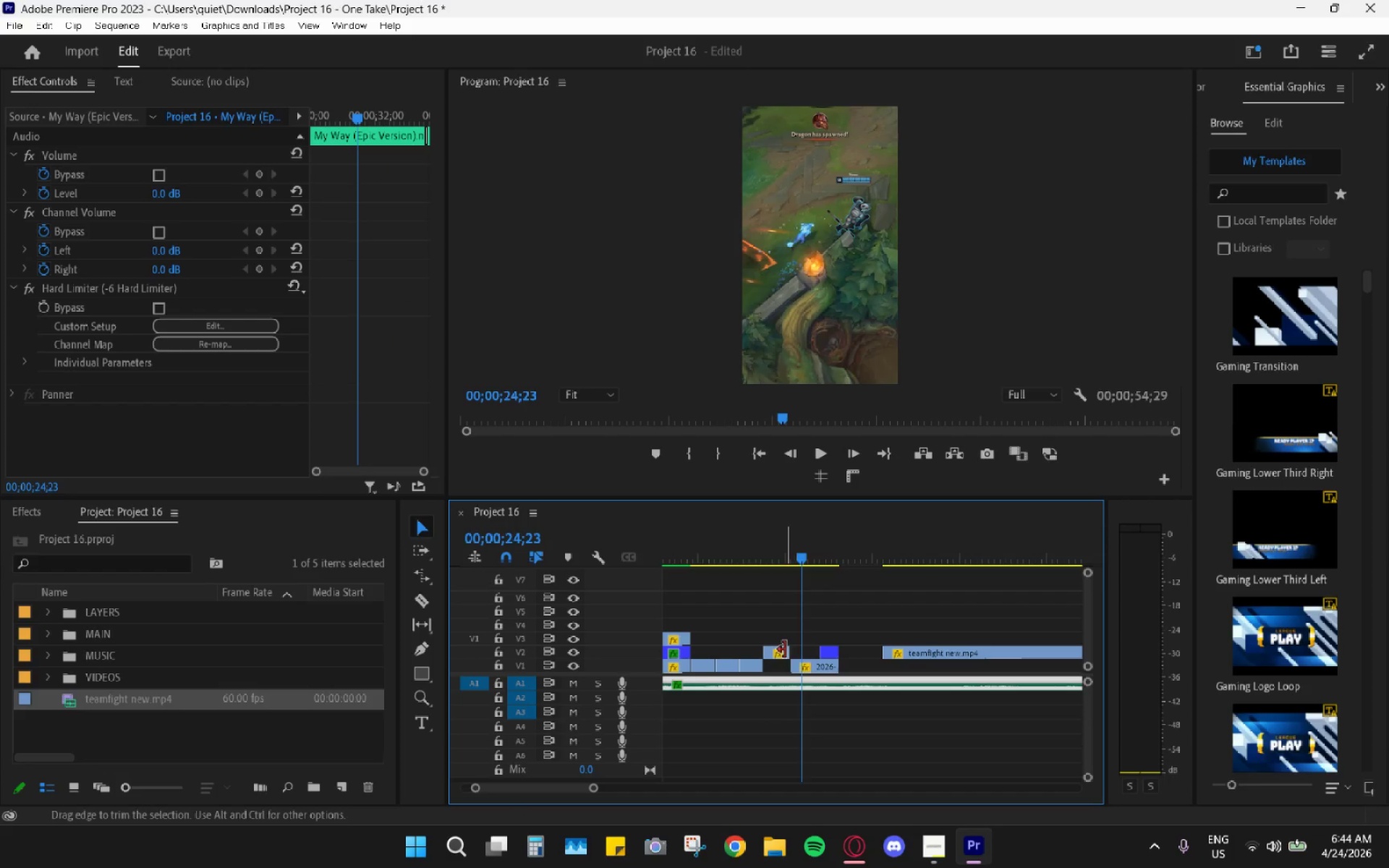 
left_click_drag(start_coordinate=[791, 652], to_coordinate=[799, 655])
 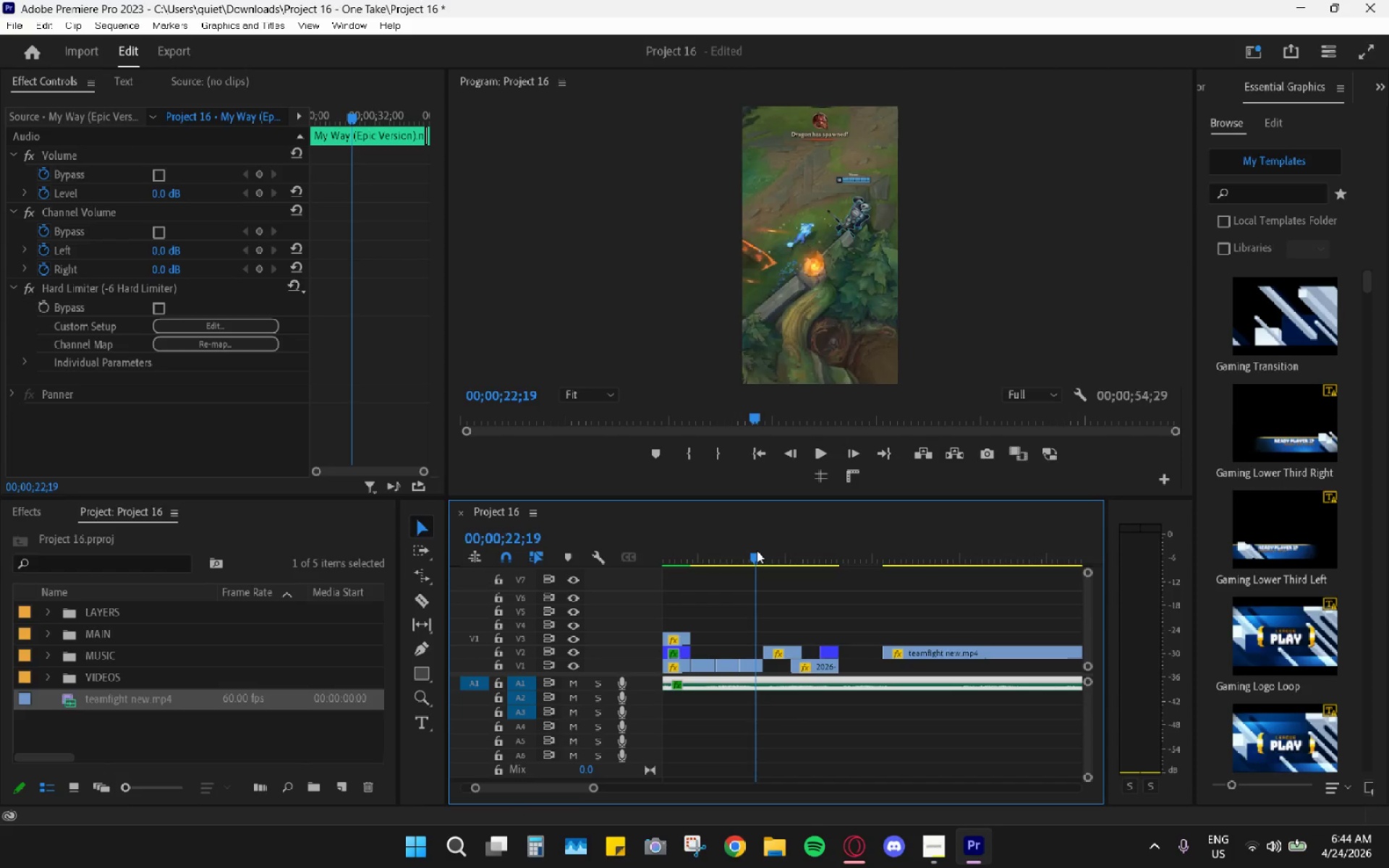 
key(Space)
 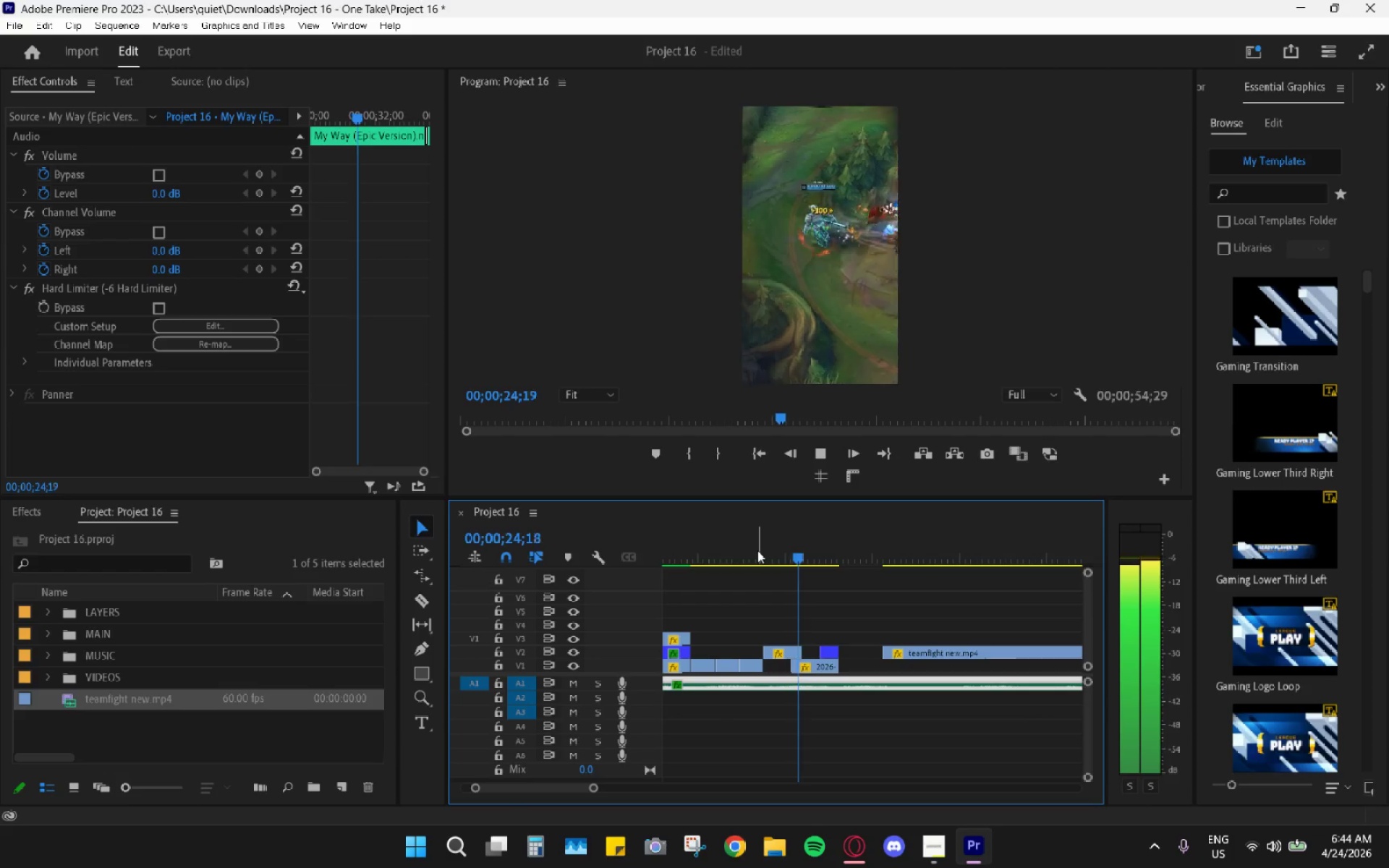 
key(Space)
 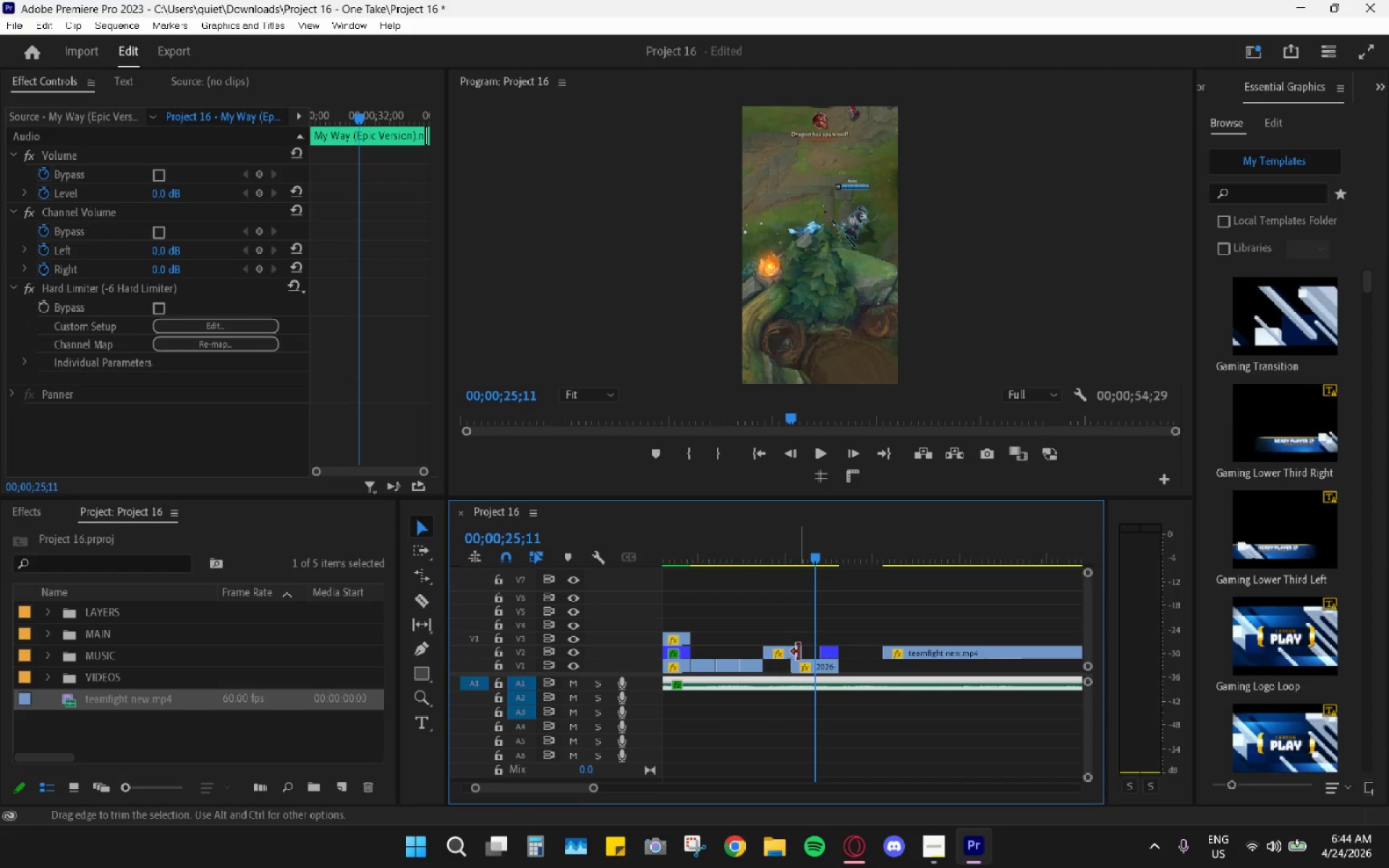 
left_click_drag(start_coordinate=[803, 656], to_coordinate=[812, 659])
 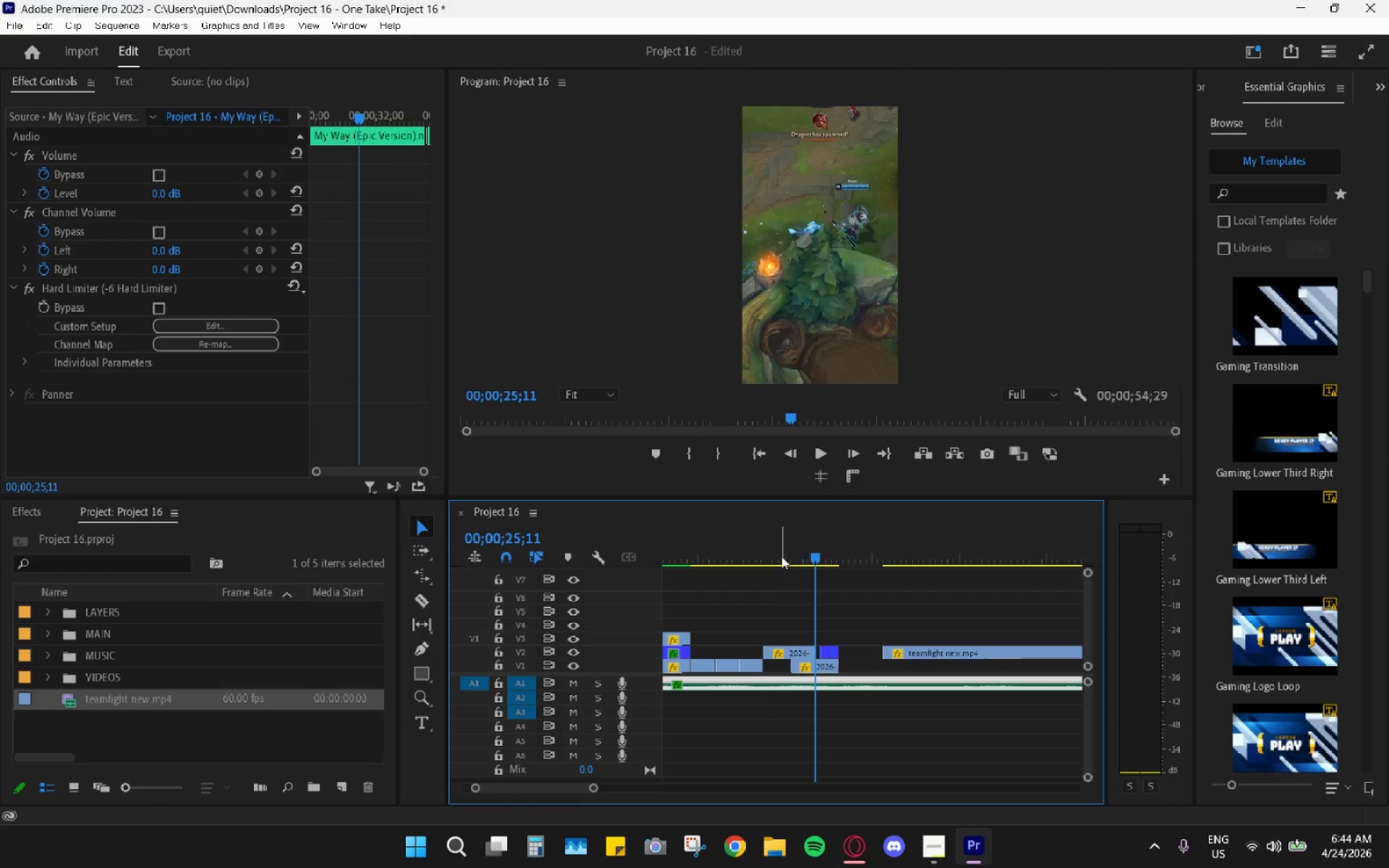 
left_click_drag(start_coordinate=[776, 553], to_coordinate=[765, 548])
 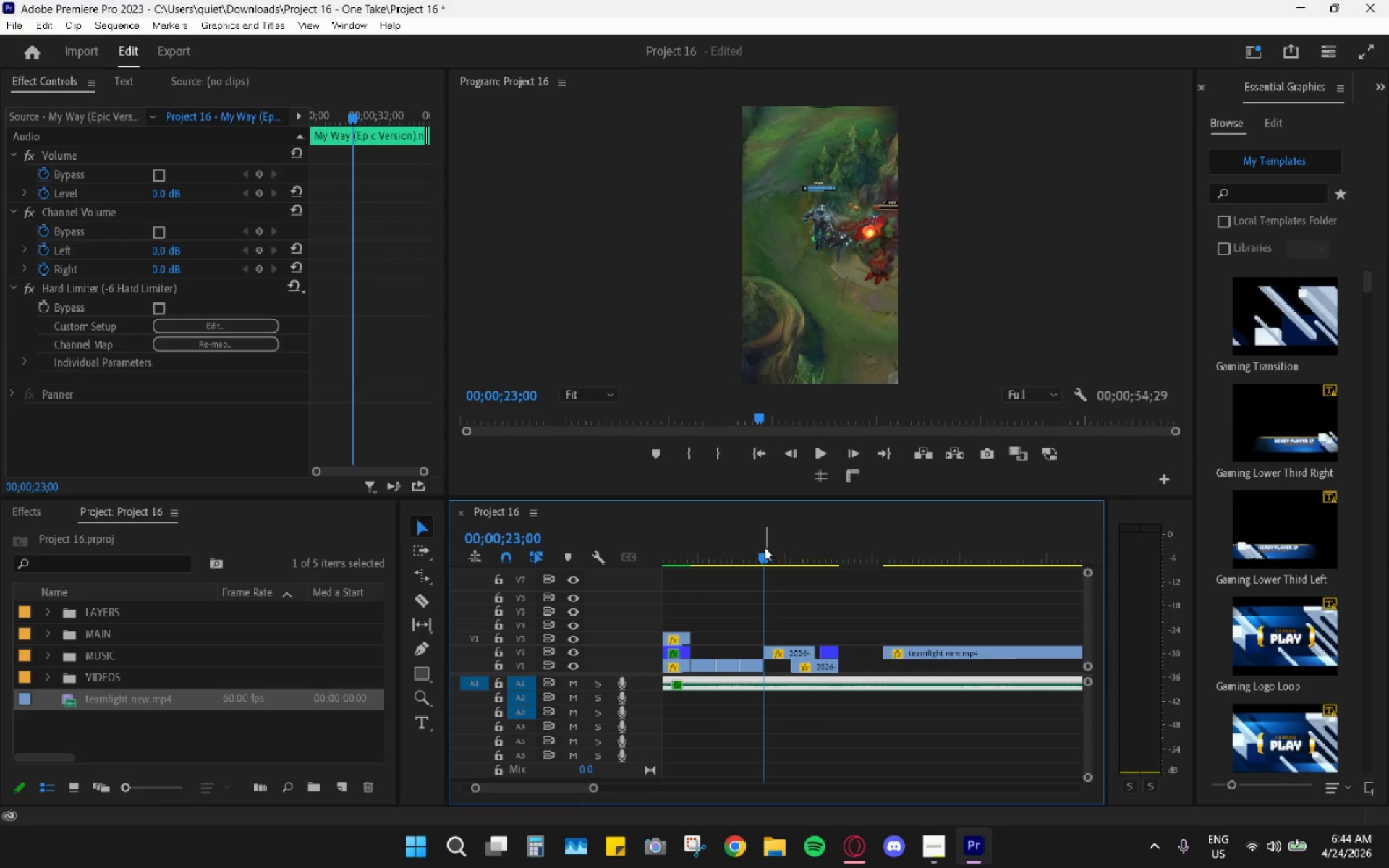 
key(Space)
 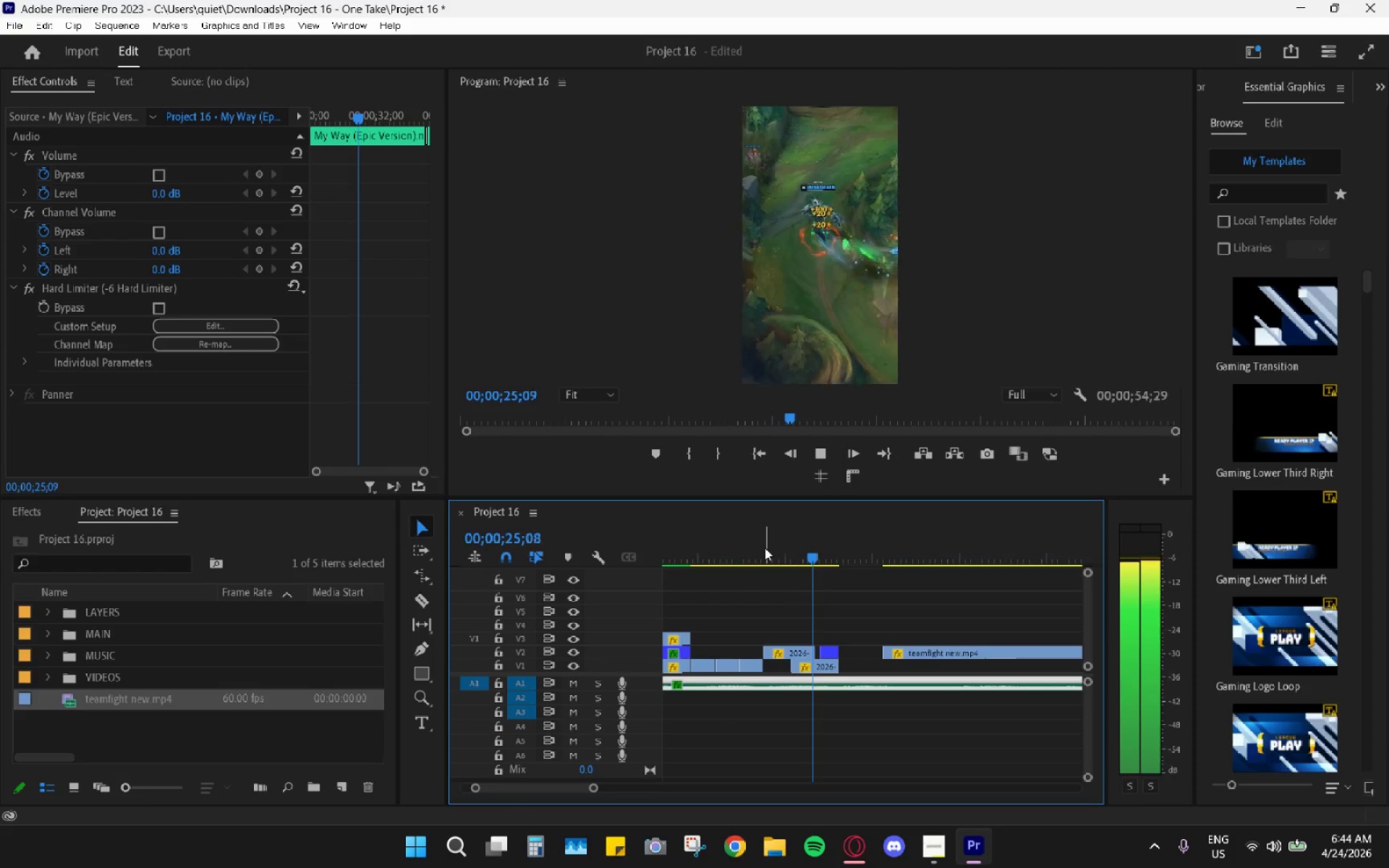 
key(Space)
 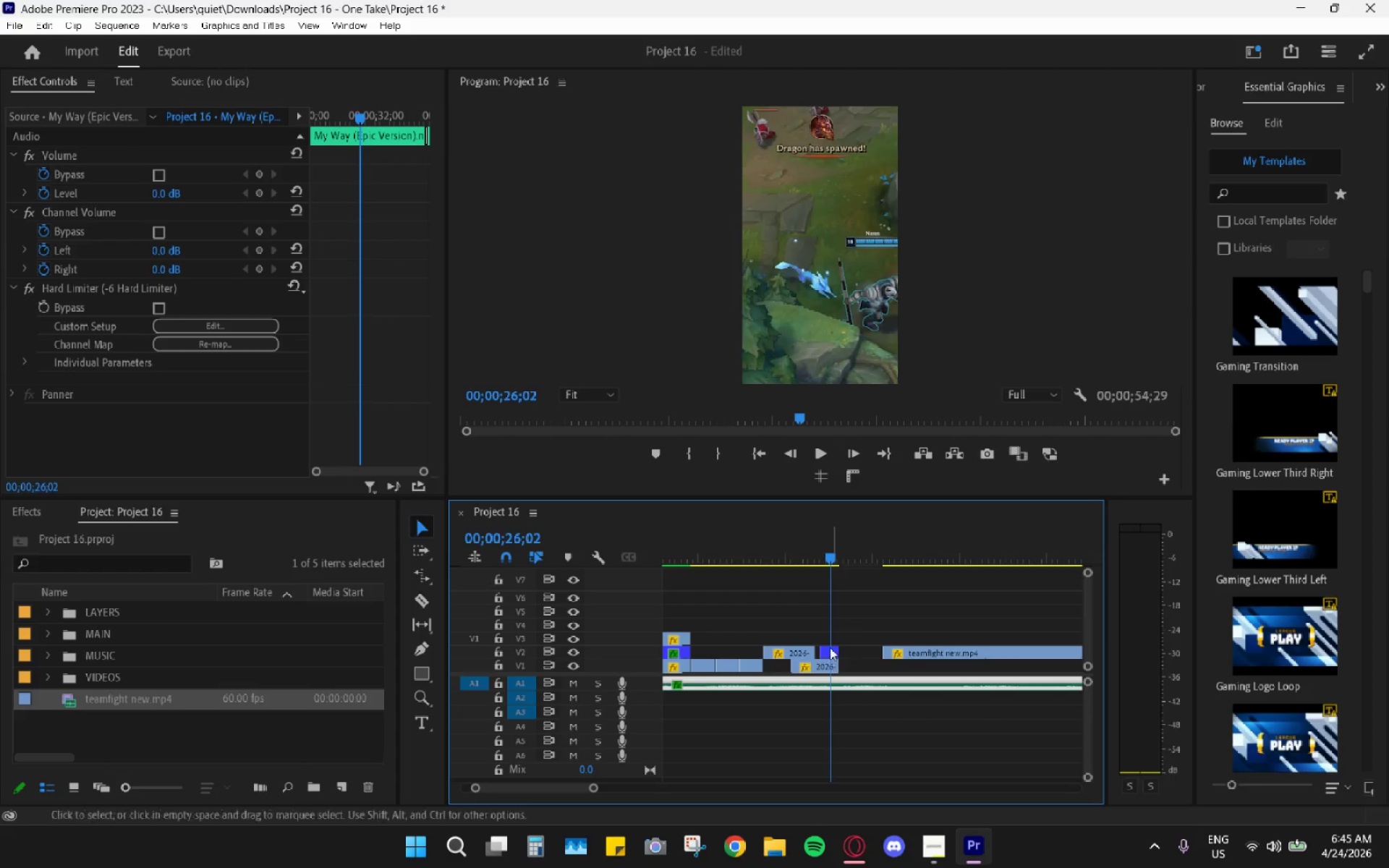 
left_click_drag(start_coordinate=[829, 623], to_coordinate=[835, 660])
 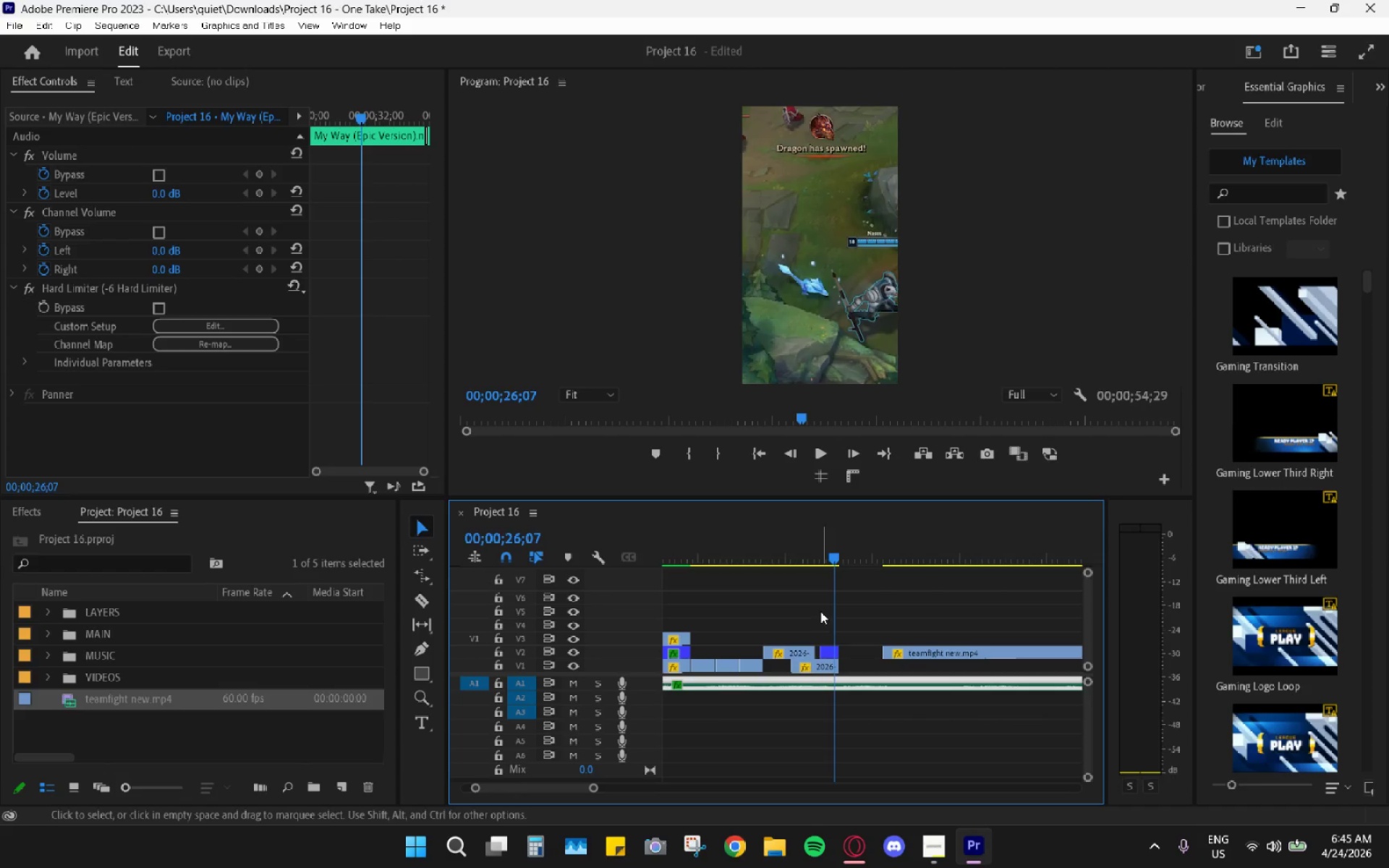 
left_click_drag(start_coordinate=[820, 613], to_coordinate=[829, 665])
 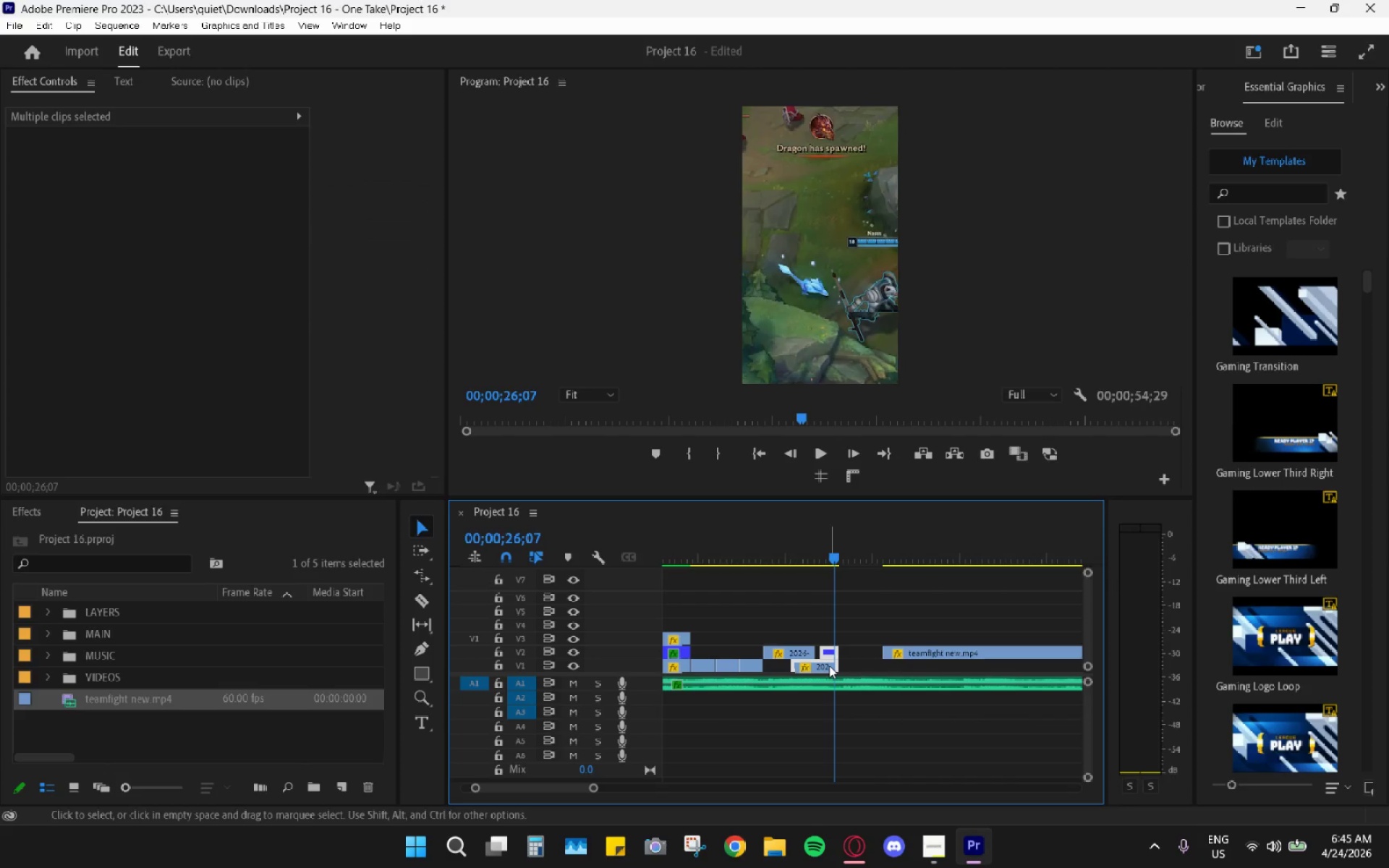 
left_click_drag(start_coordinate=[829, 665], to_coordinate=[857, 668])
 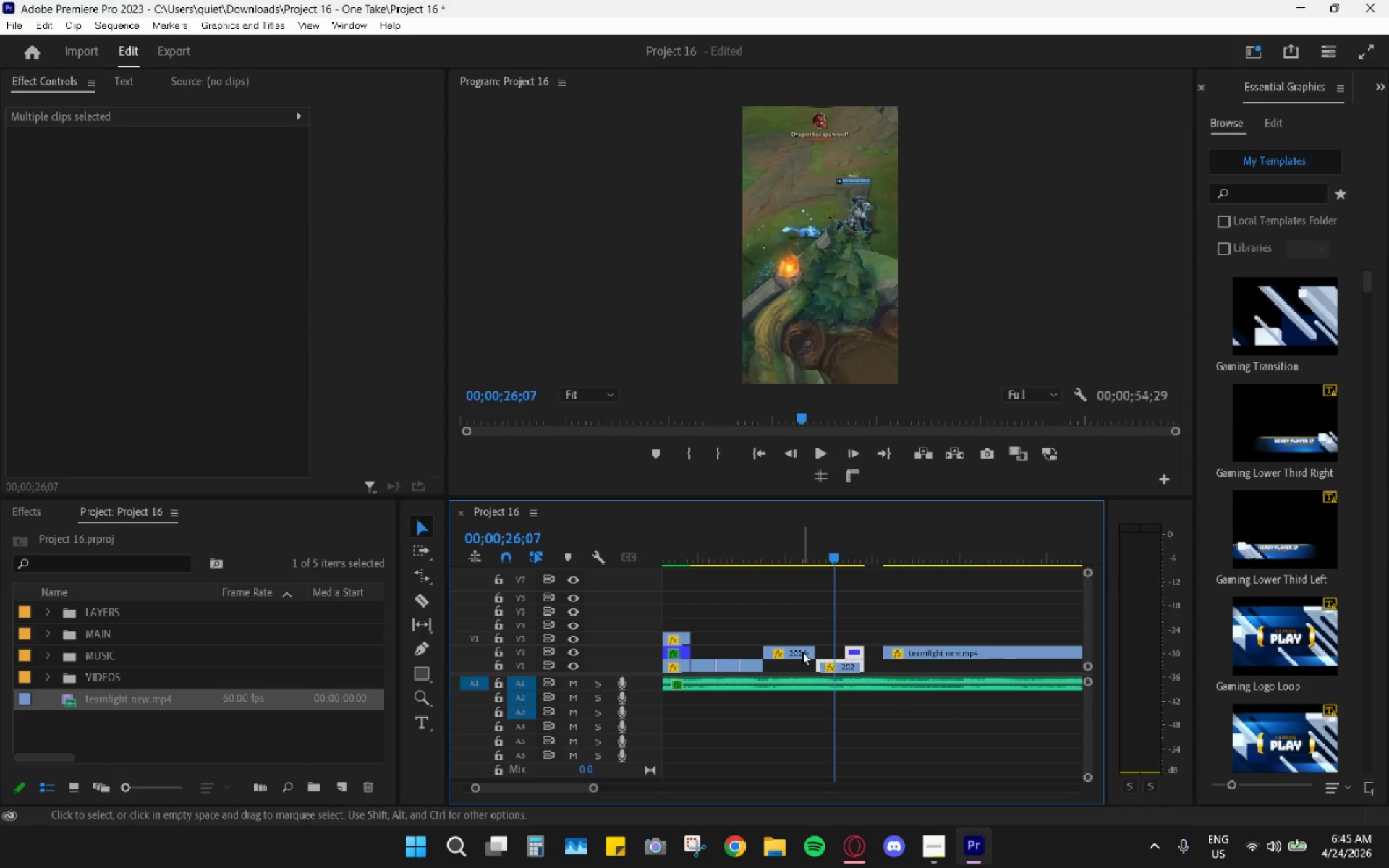 
left_click_drag(start_coordinate=[801, 652], to_coordinate=[800, 664])
 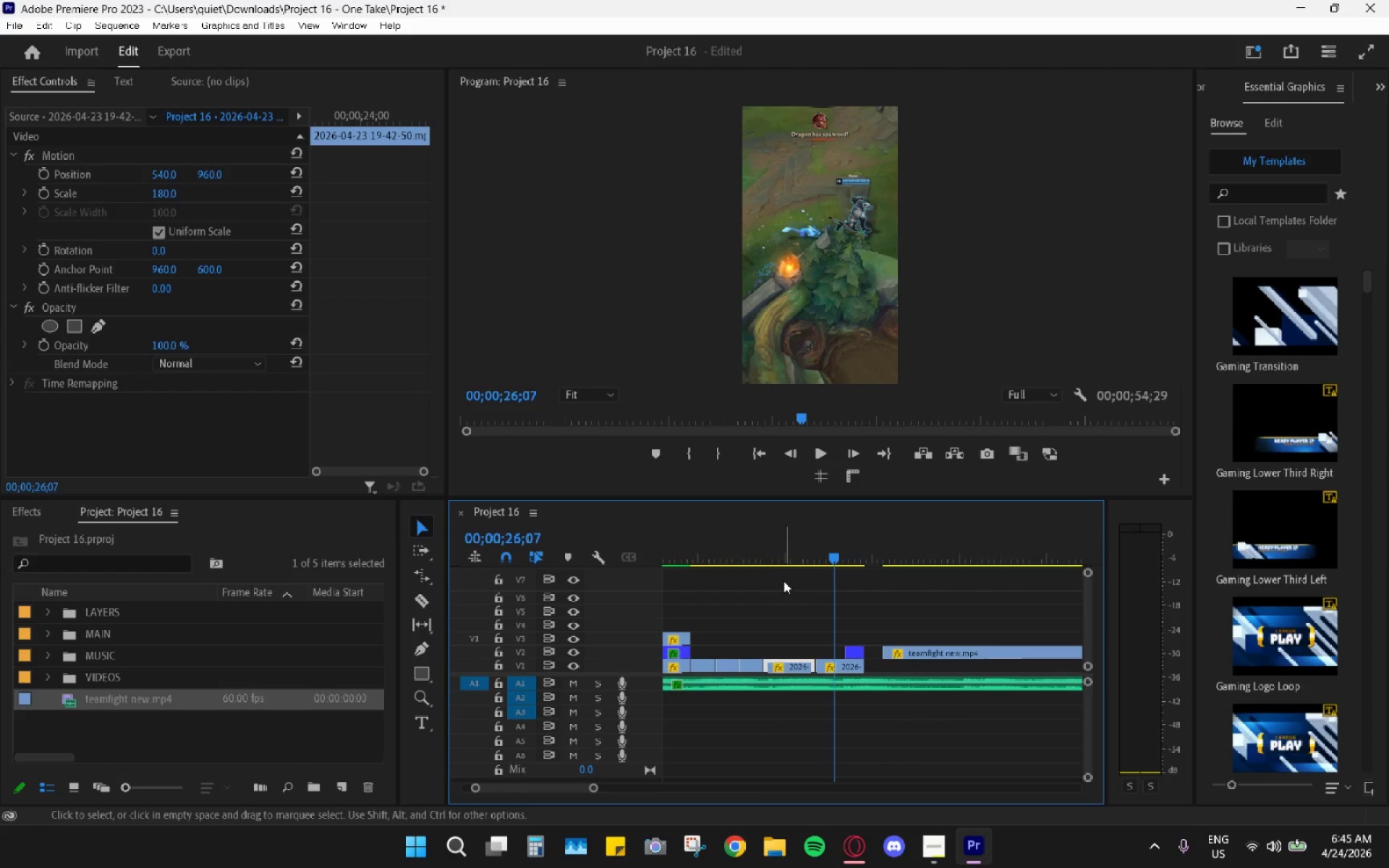 
left_click_drag(start_coordinate=[765, 566], to_coordinate=[730, 556])
 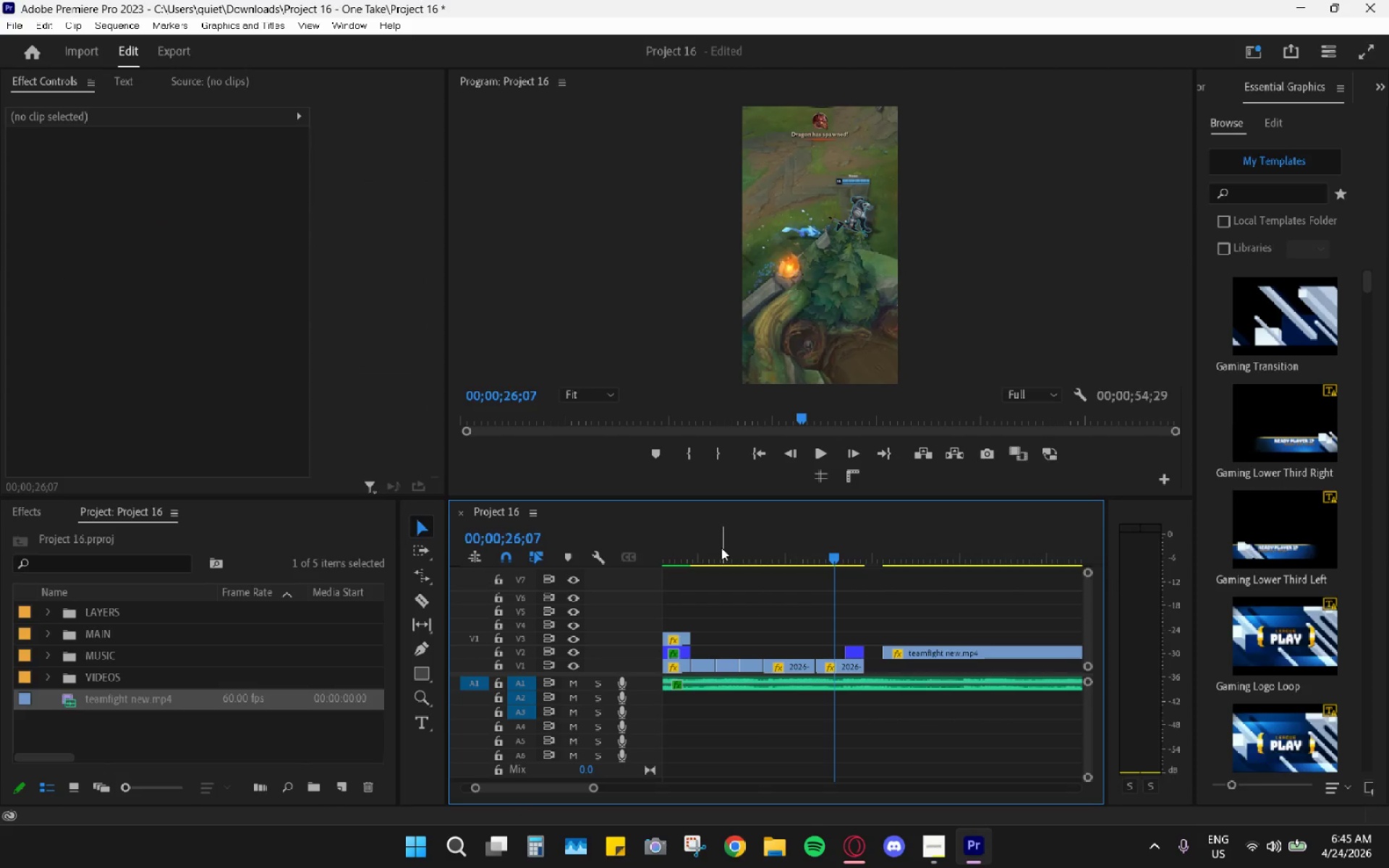 
left_click_drag(start_coordinate=[719, 545], to_coordinate=[698, 545])
 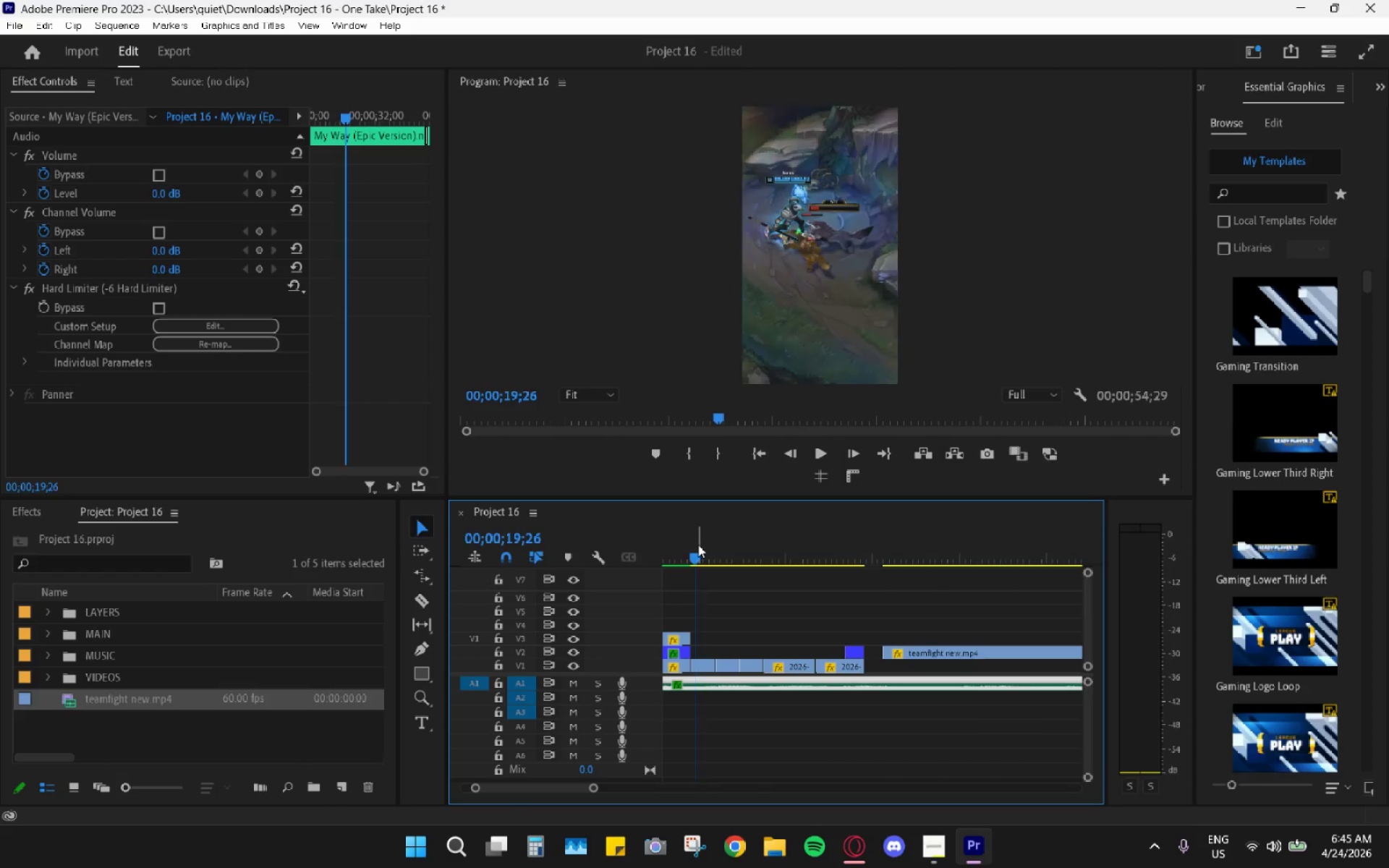 
key(Space)
 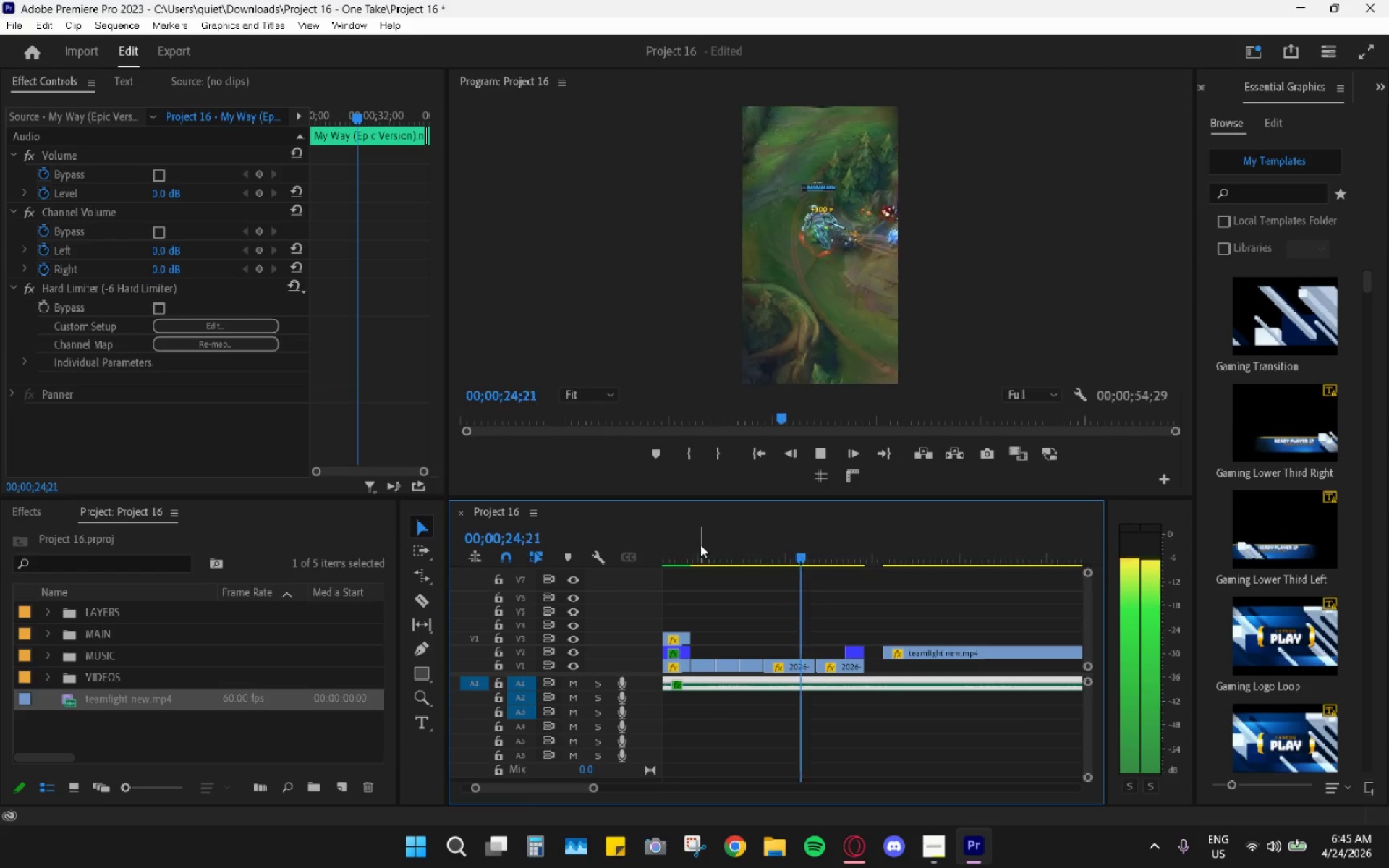 
wait(6.94)
 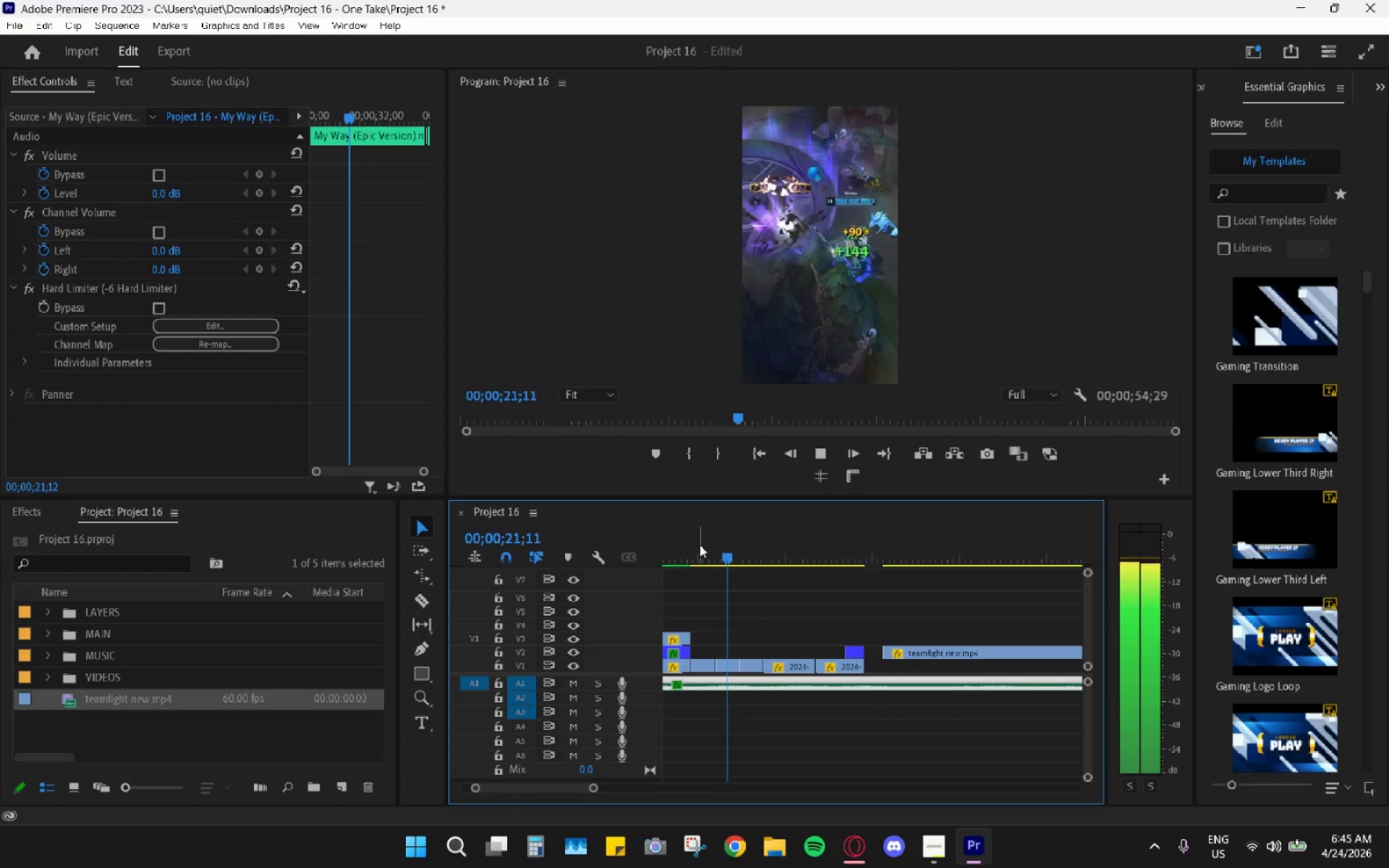 
key(Space)
 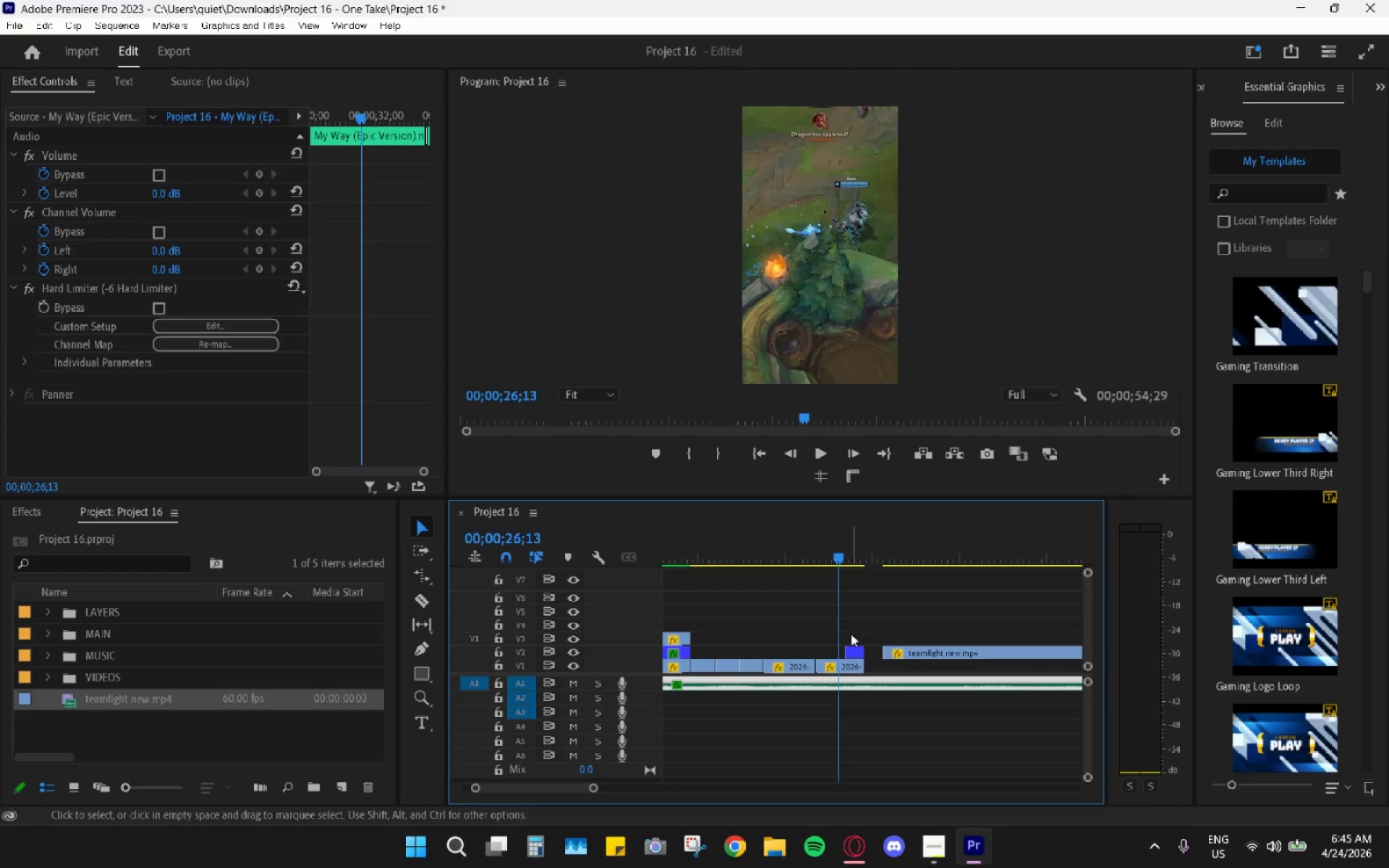 
left_click_drag(start_coordinate=[852, 628], to_coordinate=[857, 665])
 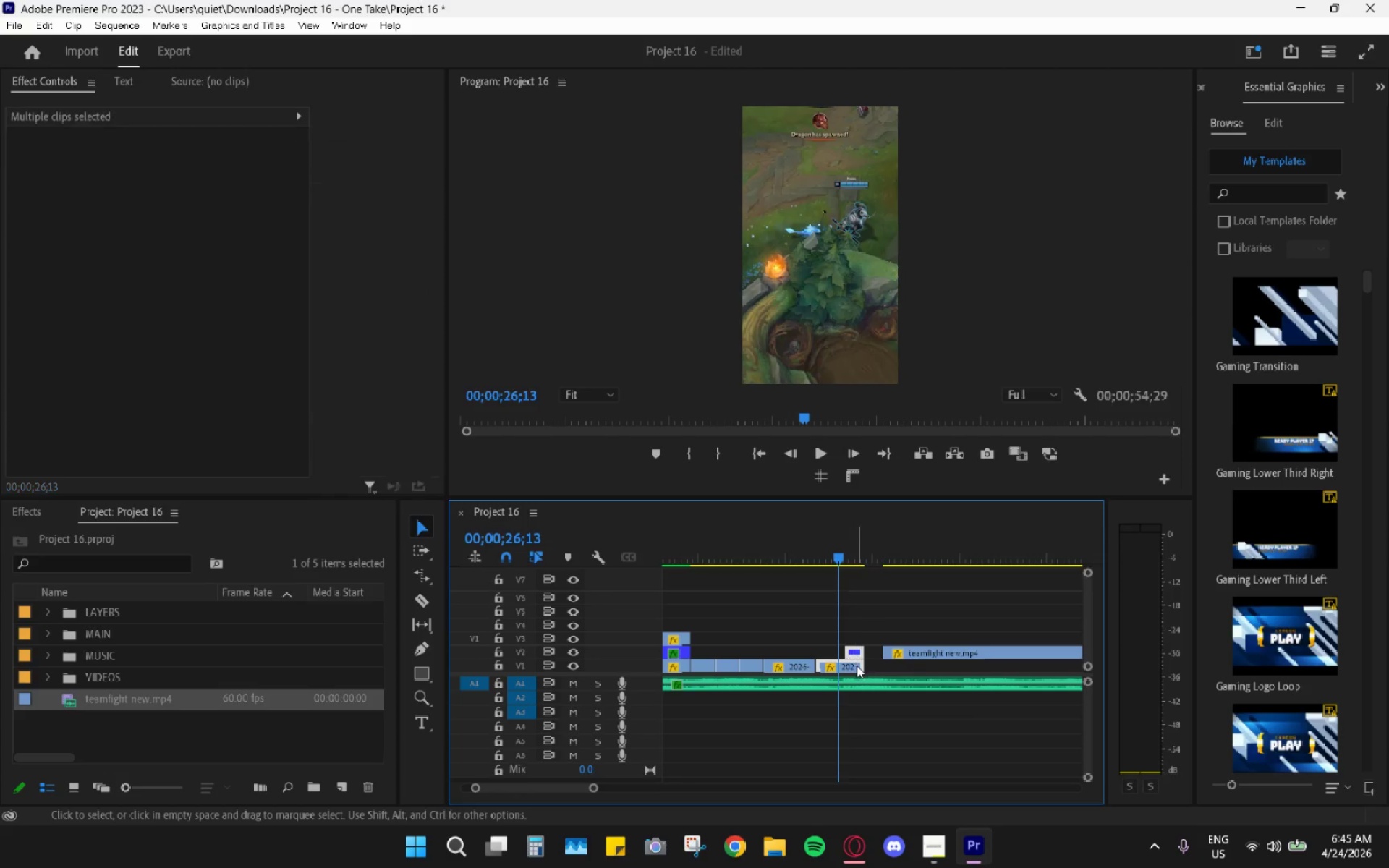 
left_click_drag(start_coordinate=[857, 665], to_coordinate=[869, 666])
 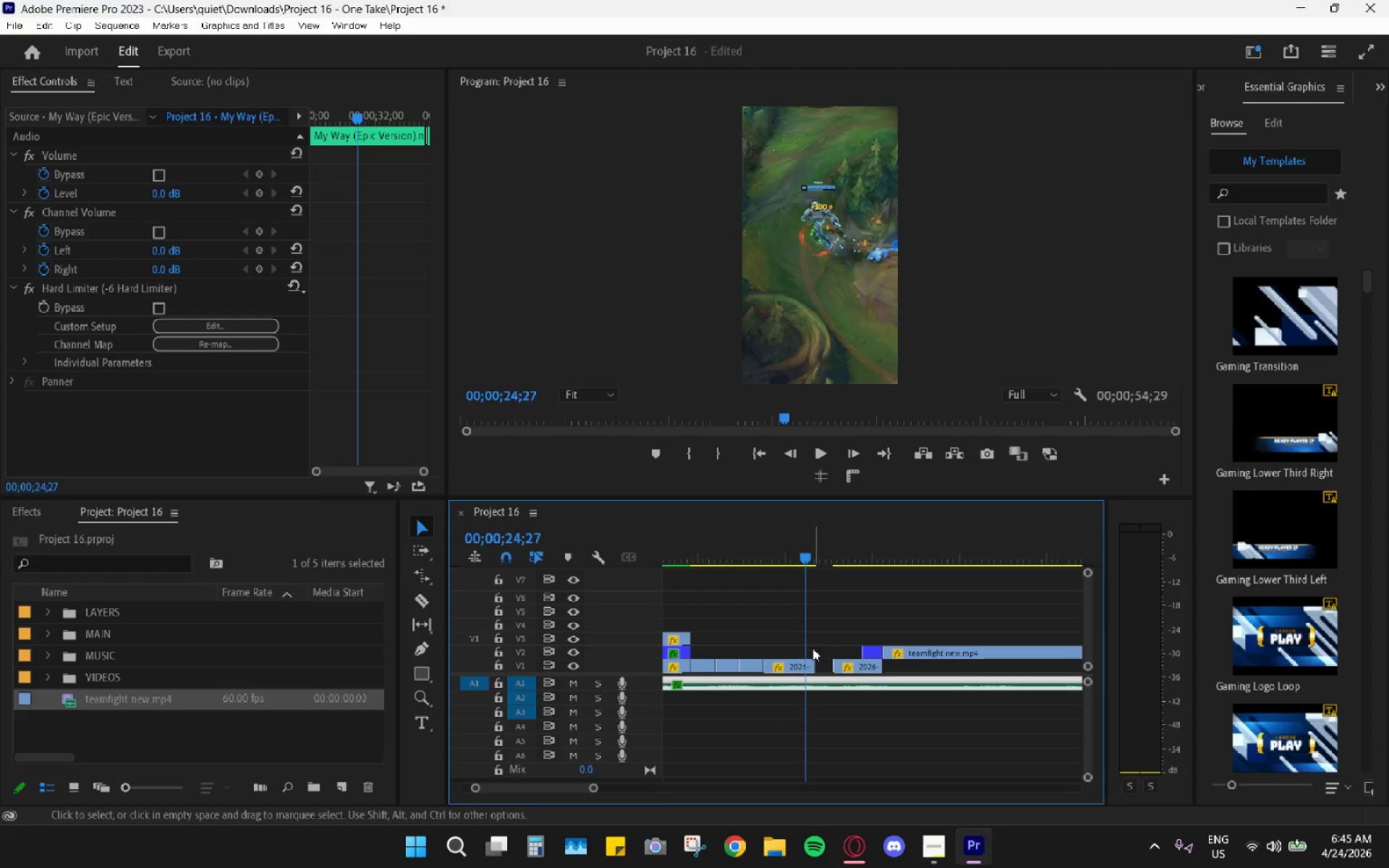 
left_click_drag(start_coordinate=[812, 660], to_coordinate=[825, 665])
 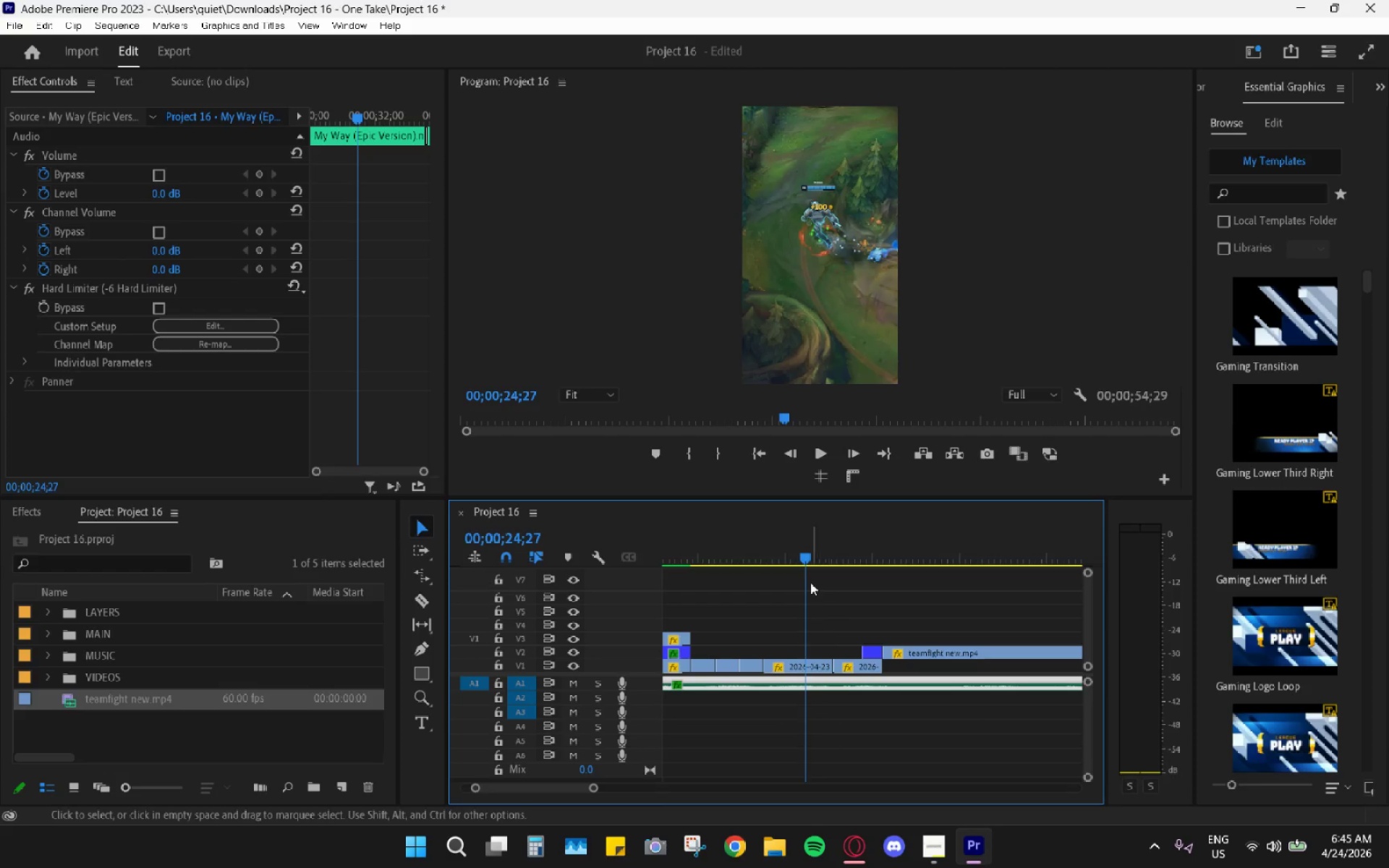 
key(Space)
 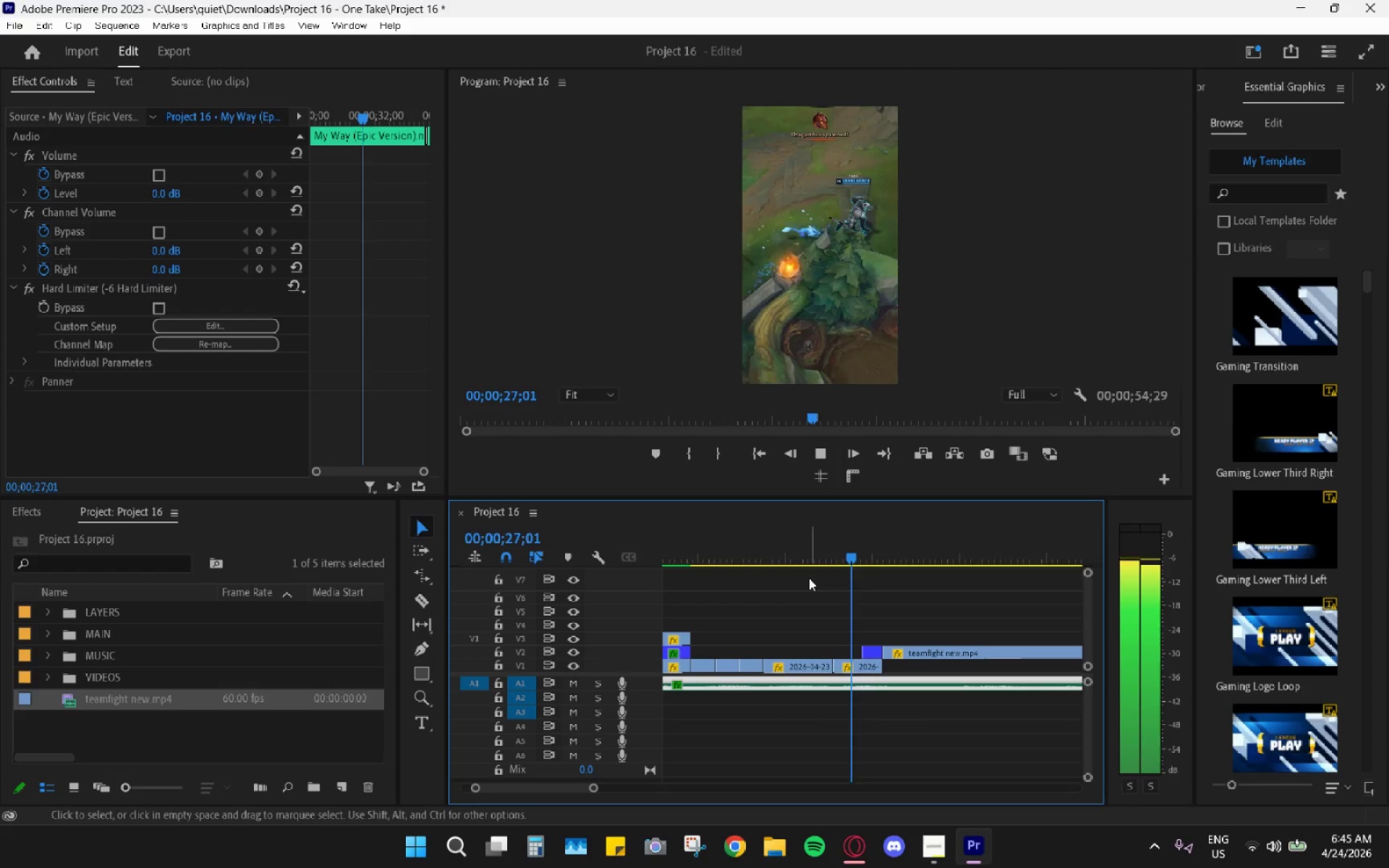 
key(Space)
 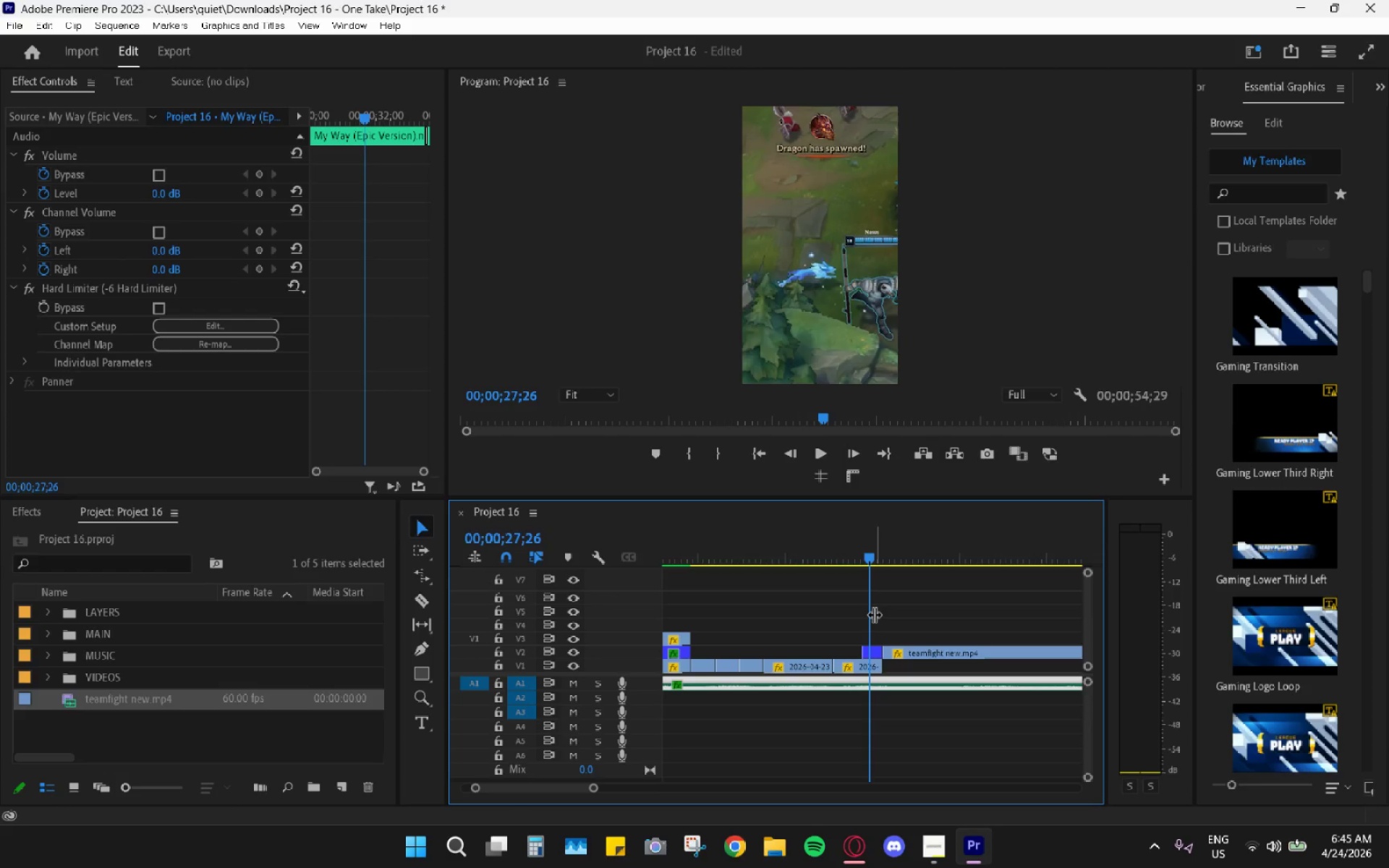 
key(Space)
 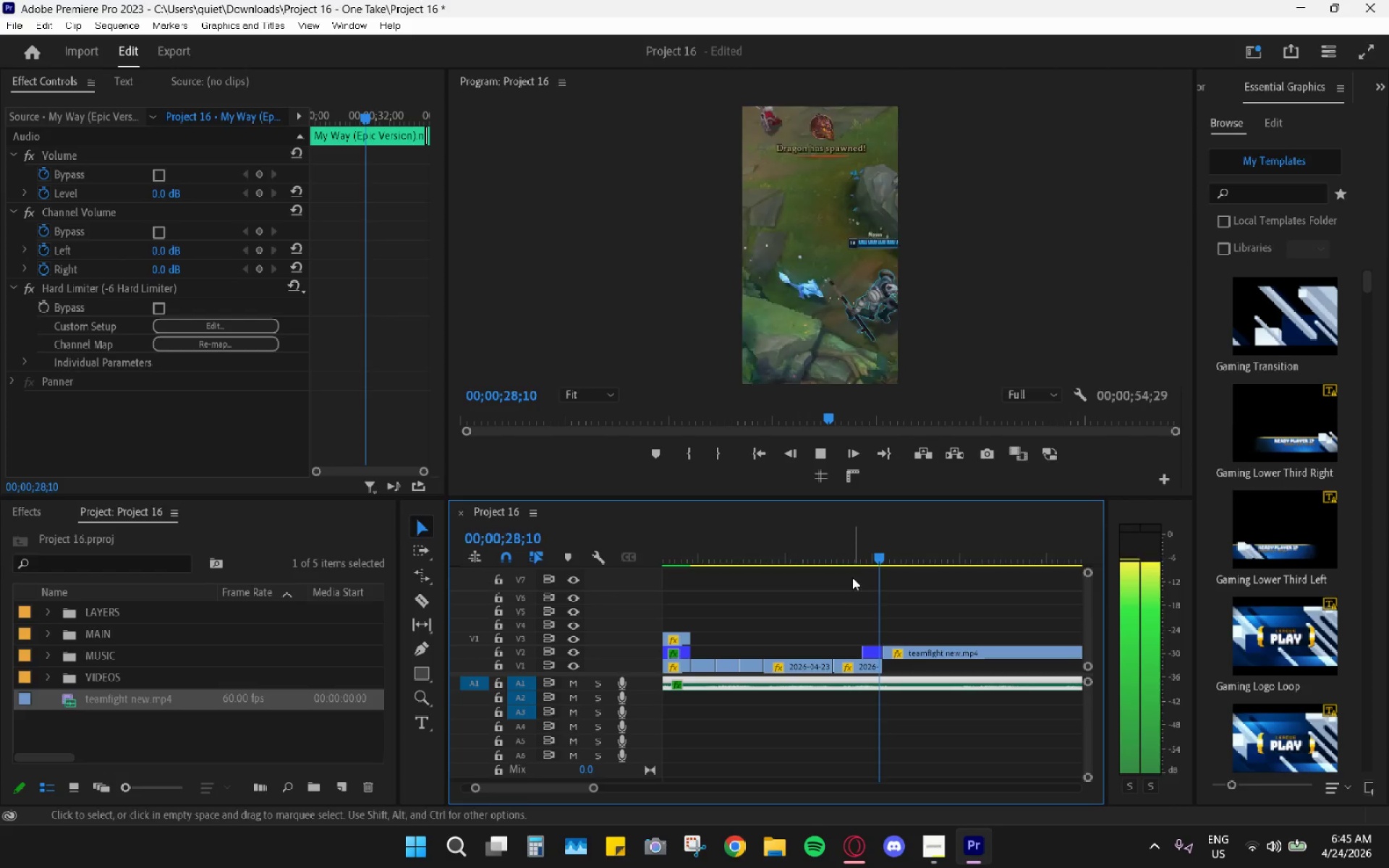 
key(Space)
 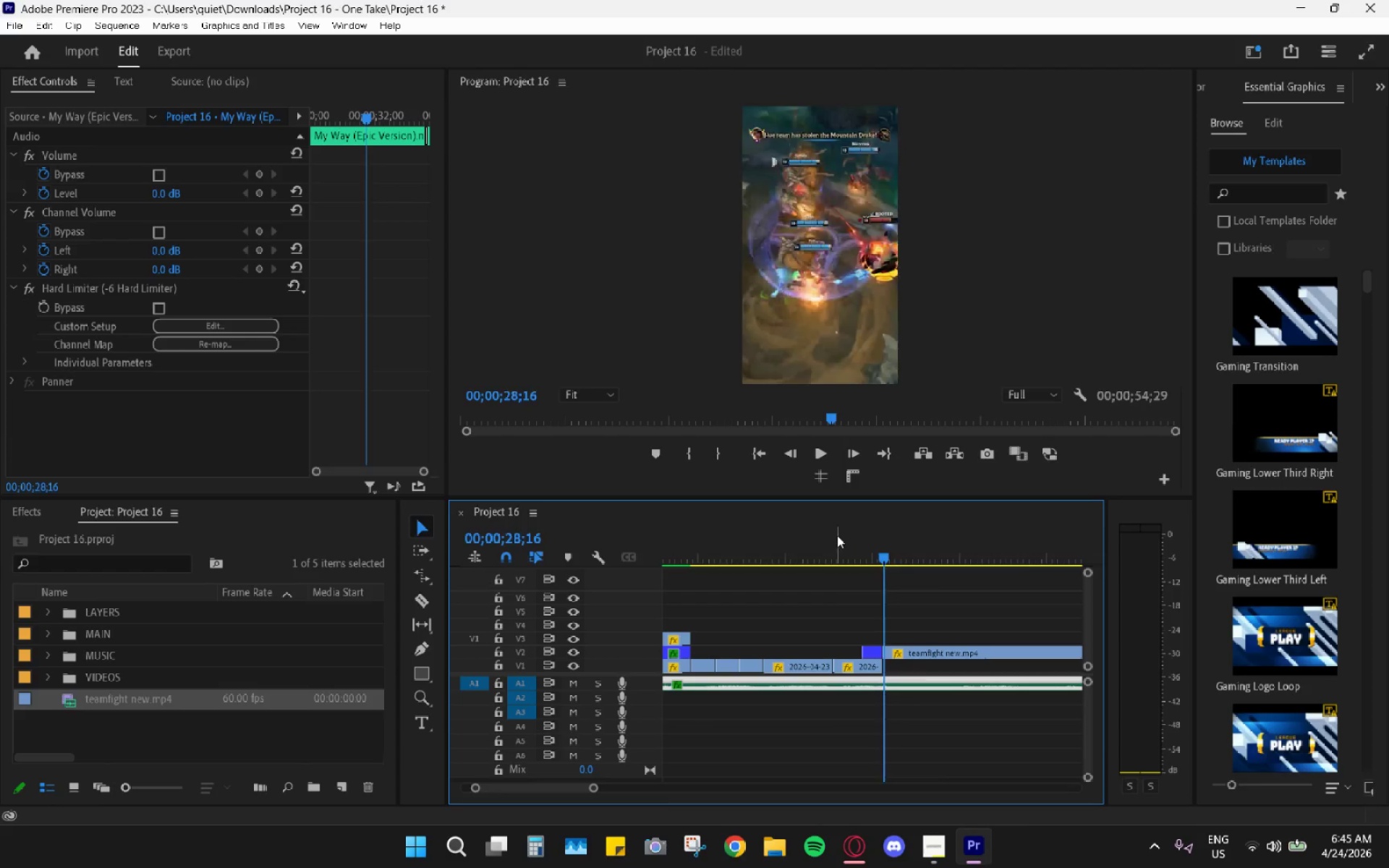 
left_click_drag(start_coordinate=[833, 534], to_coordinate=[774, 541])
 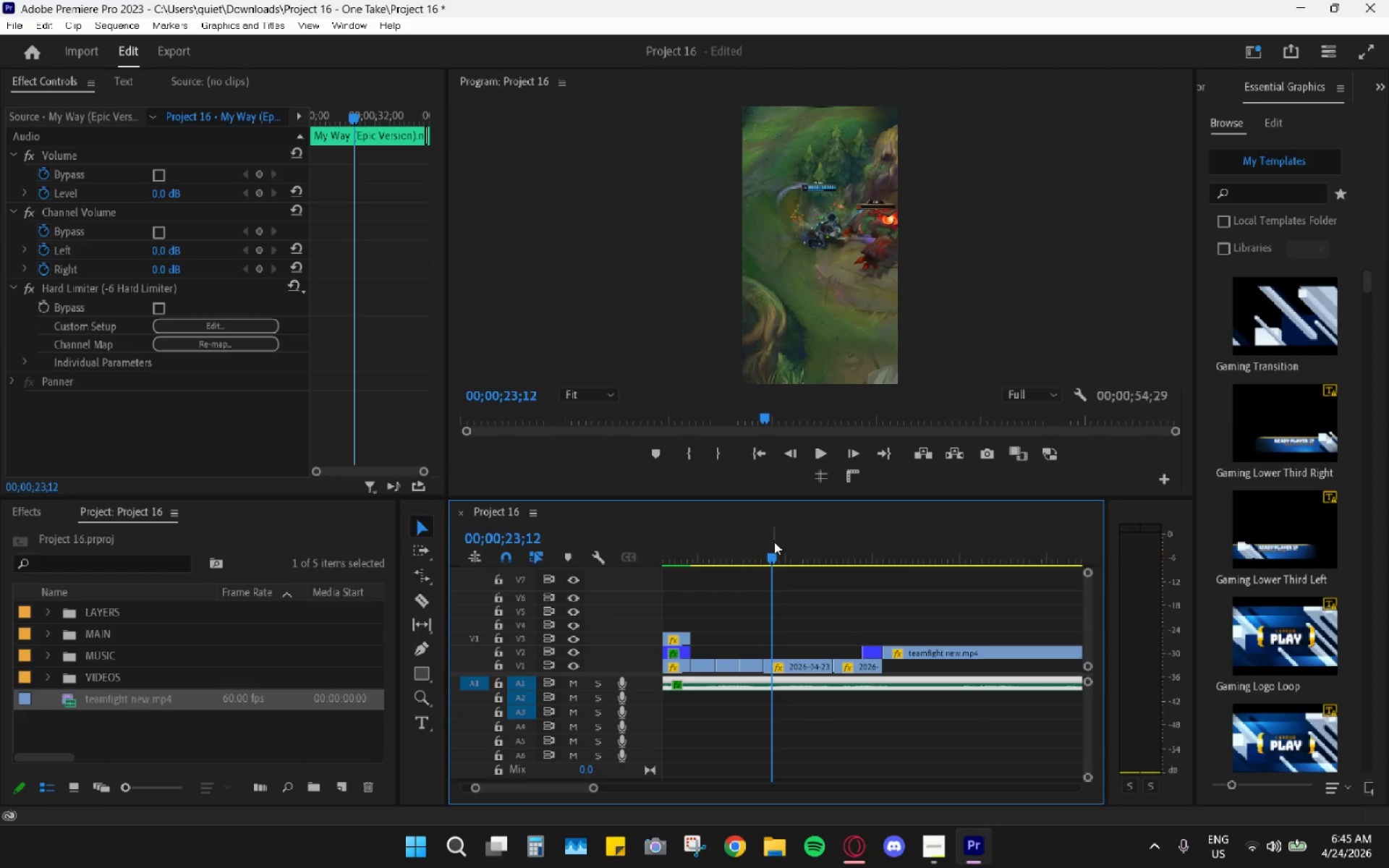 
key(Space)
 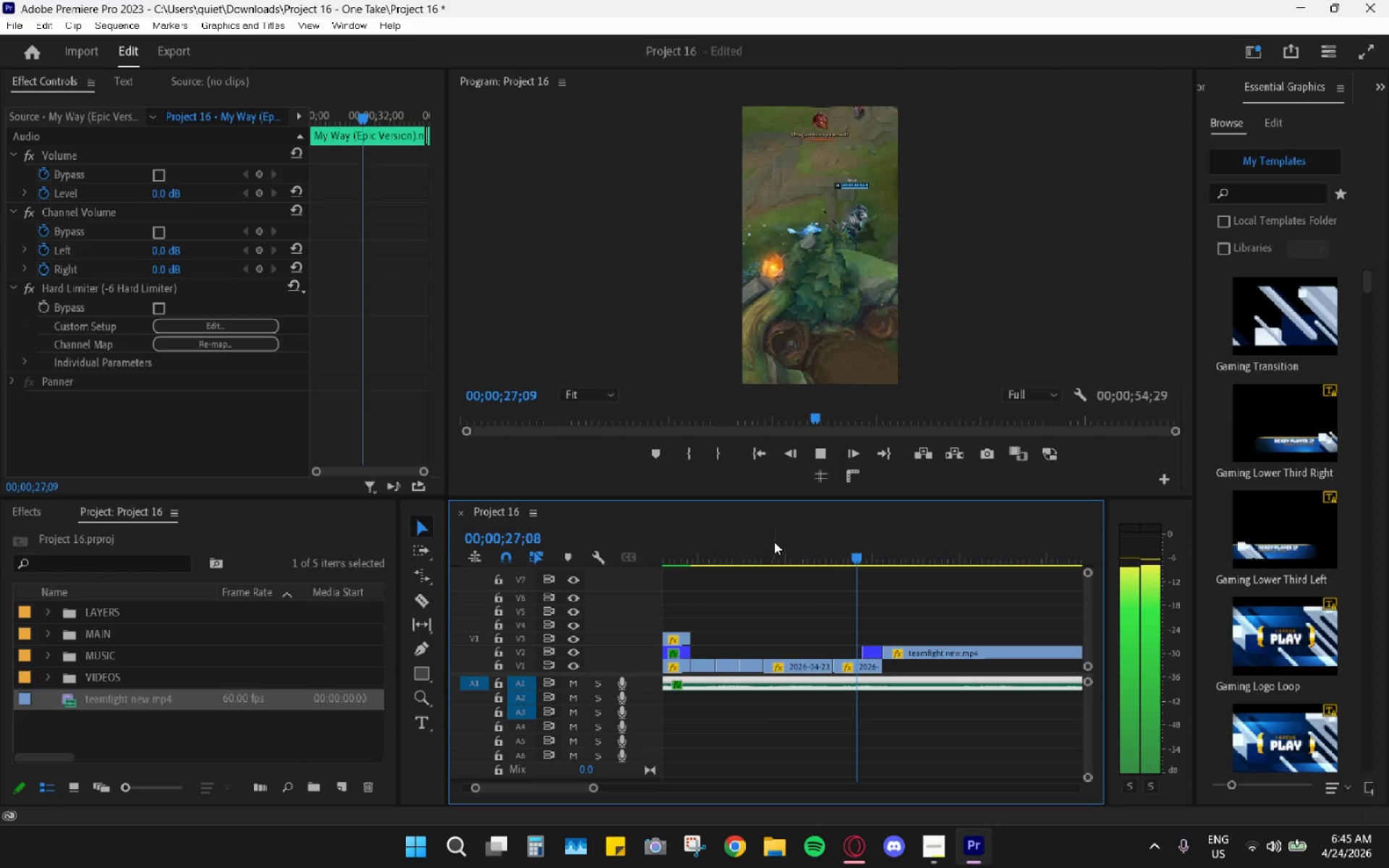 
wait(5.73)
 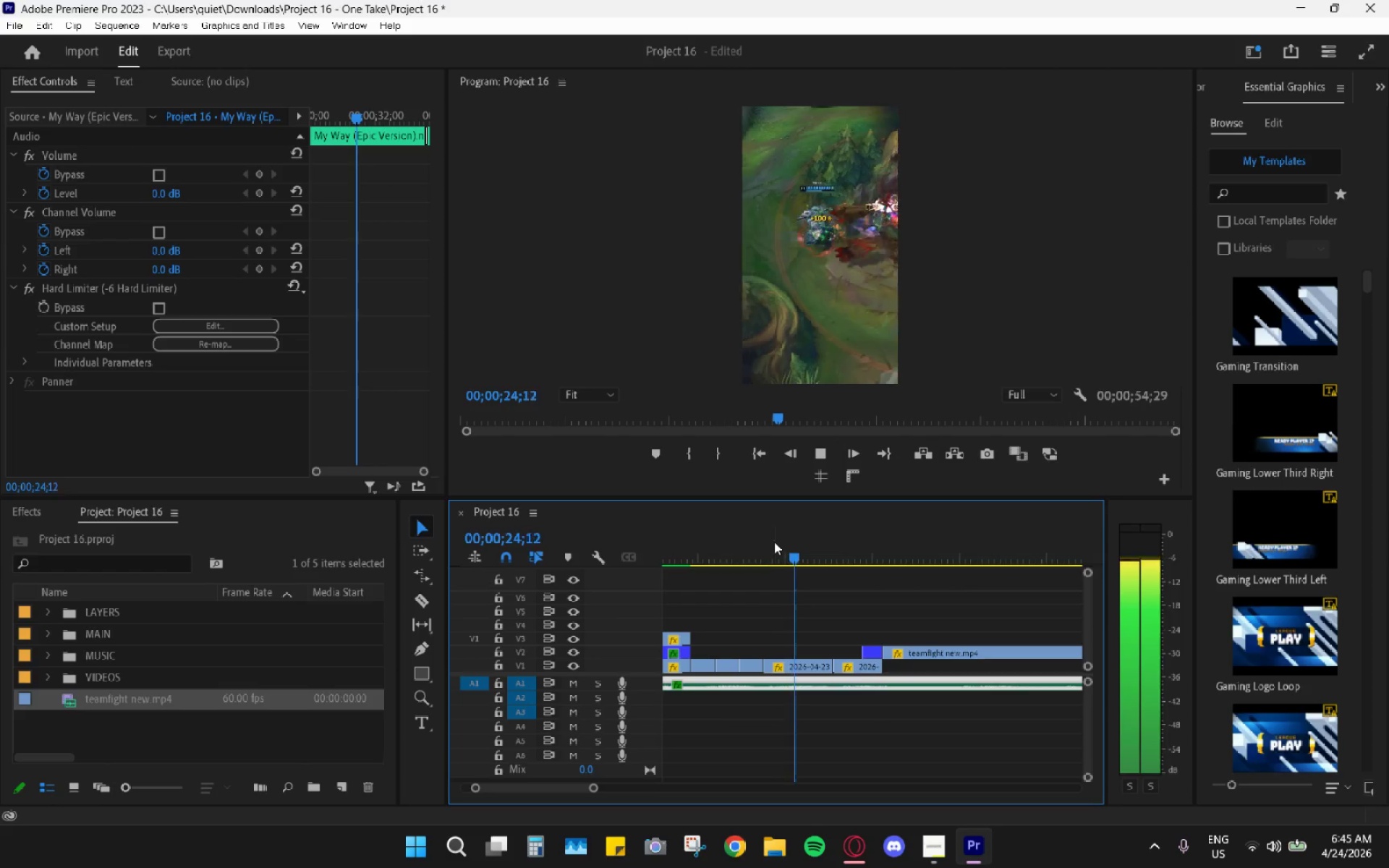 
key(Space)
 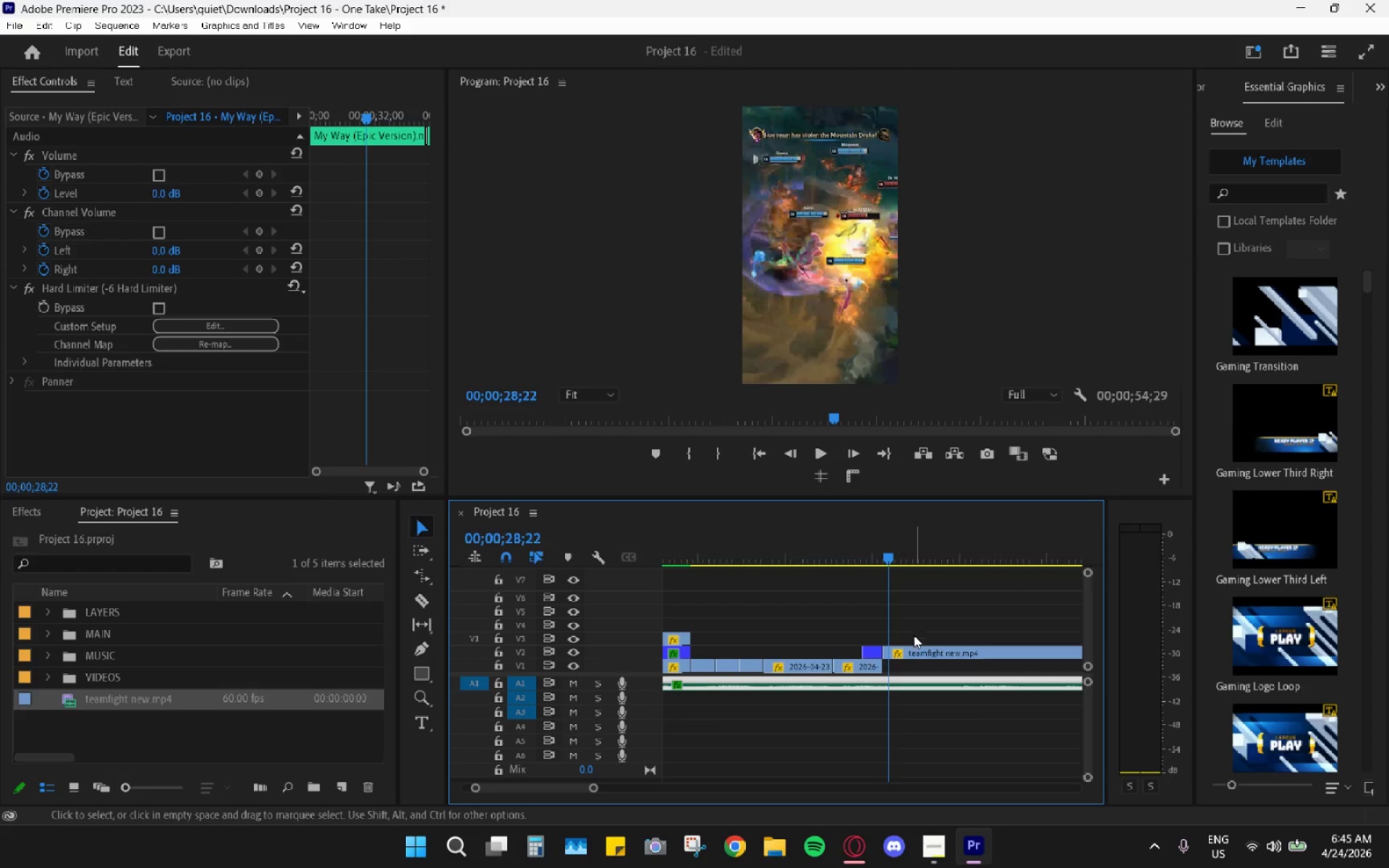 
left_click_drag(start_coordinate=[912, 651], to_coordinate=[940, 627])
 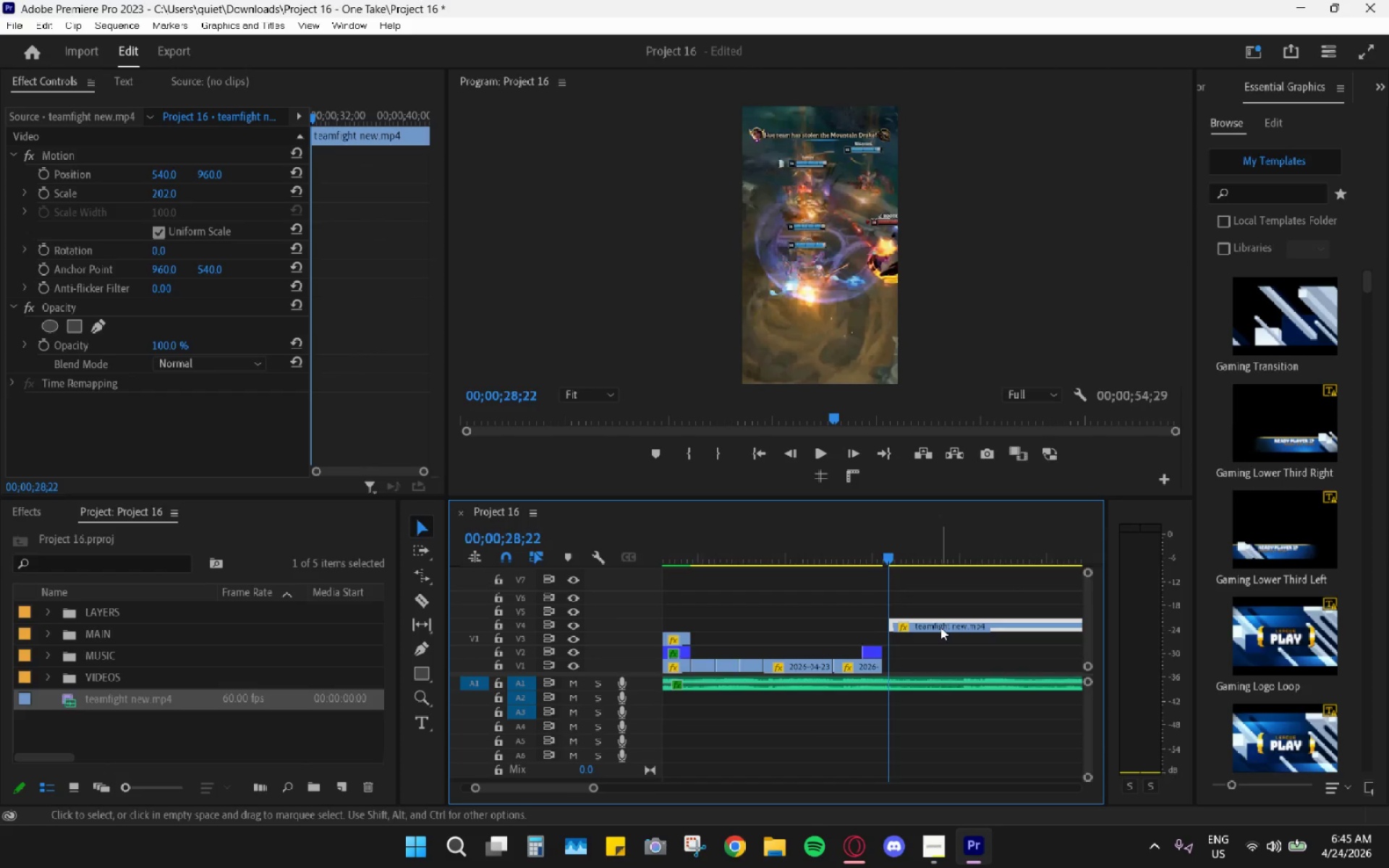 
hold_key(key=AltLeft, duration=0.61)
 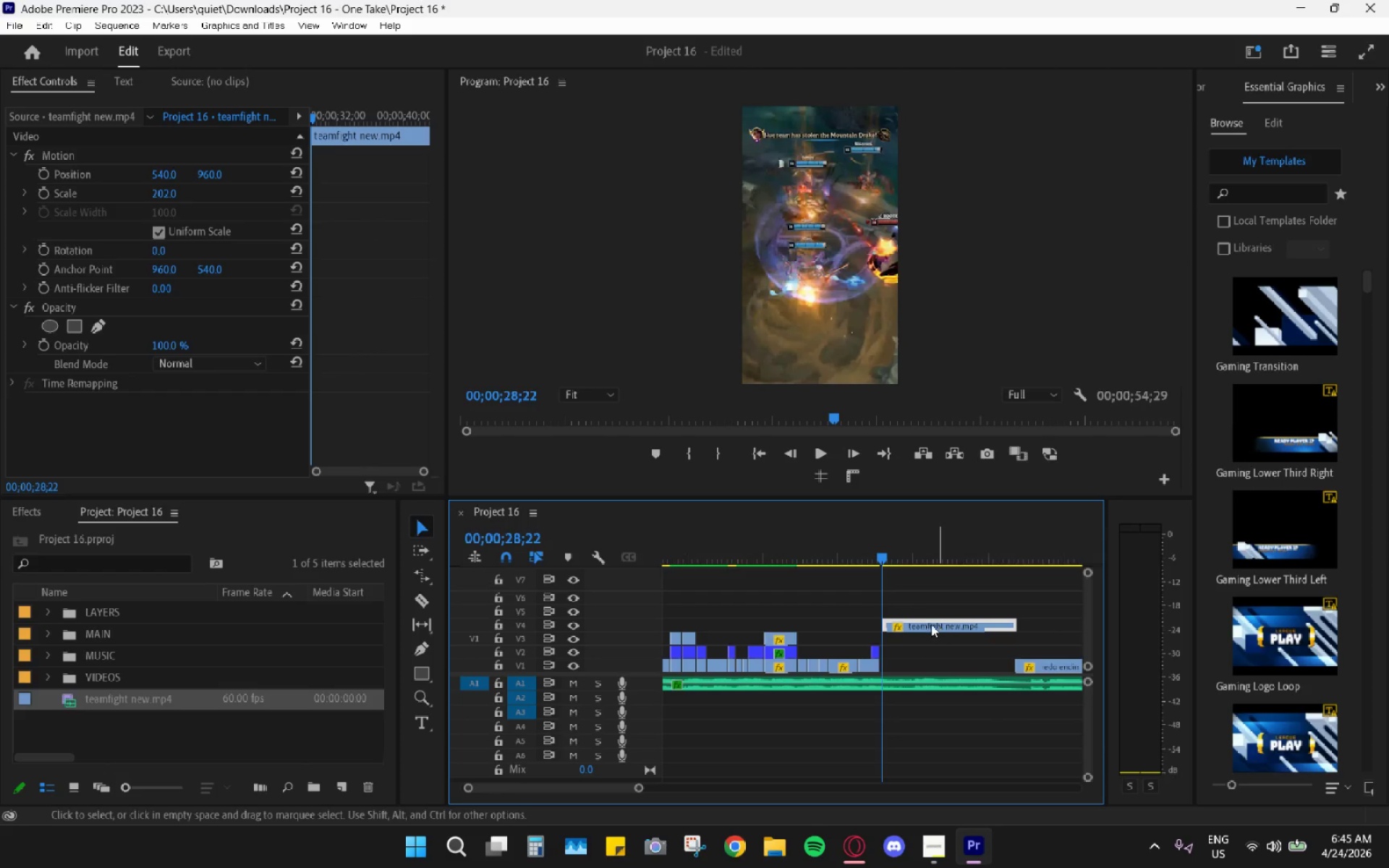 
left_click_drag(start_coordinate=[931, 624], to_coordinate=[978, 624])
 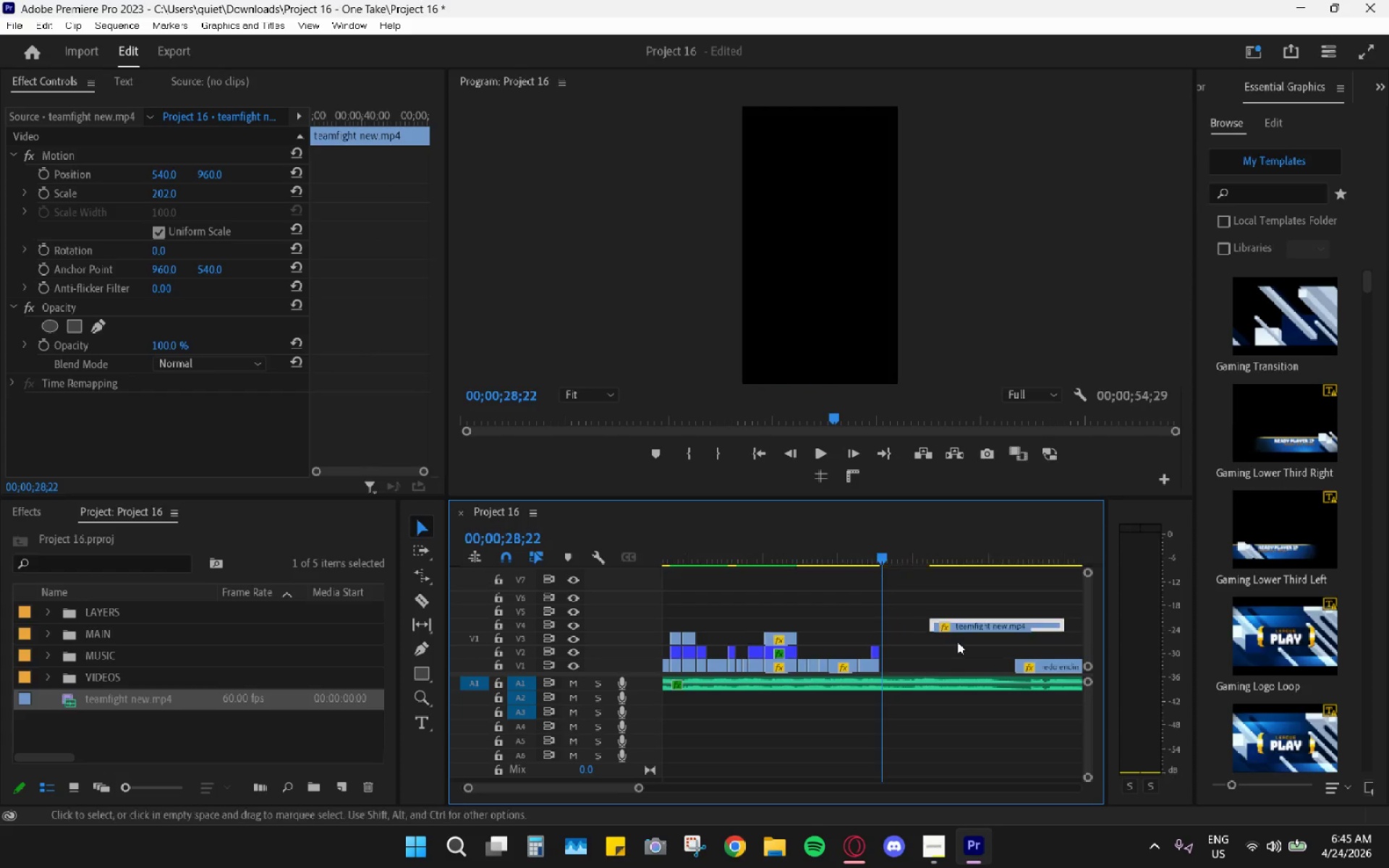 
hold_key(key=AltLeft, duration=0.75)
 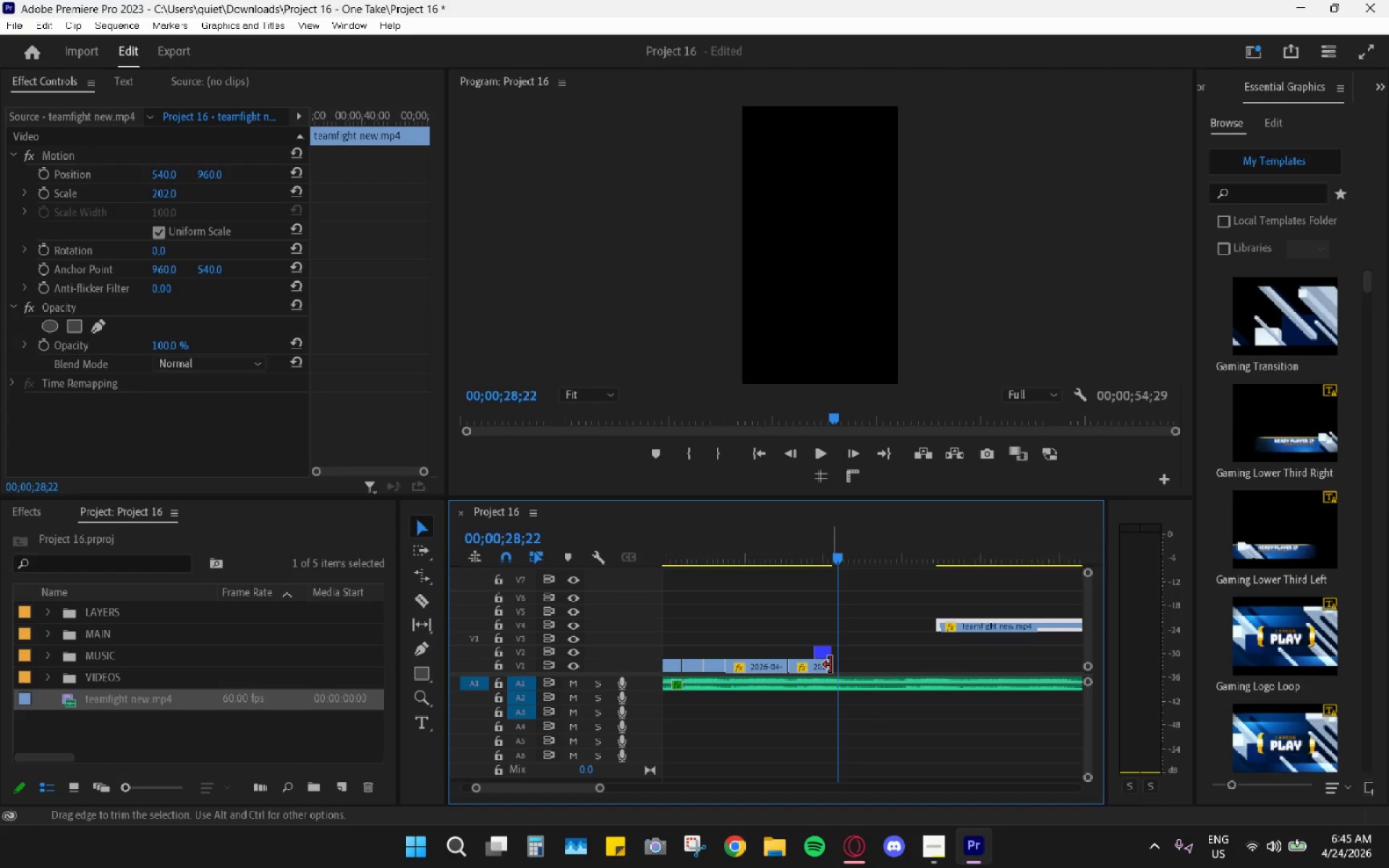 
scroll: coordinate [940, 629], scroll_direction: down, amount: 11.0
 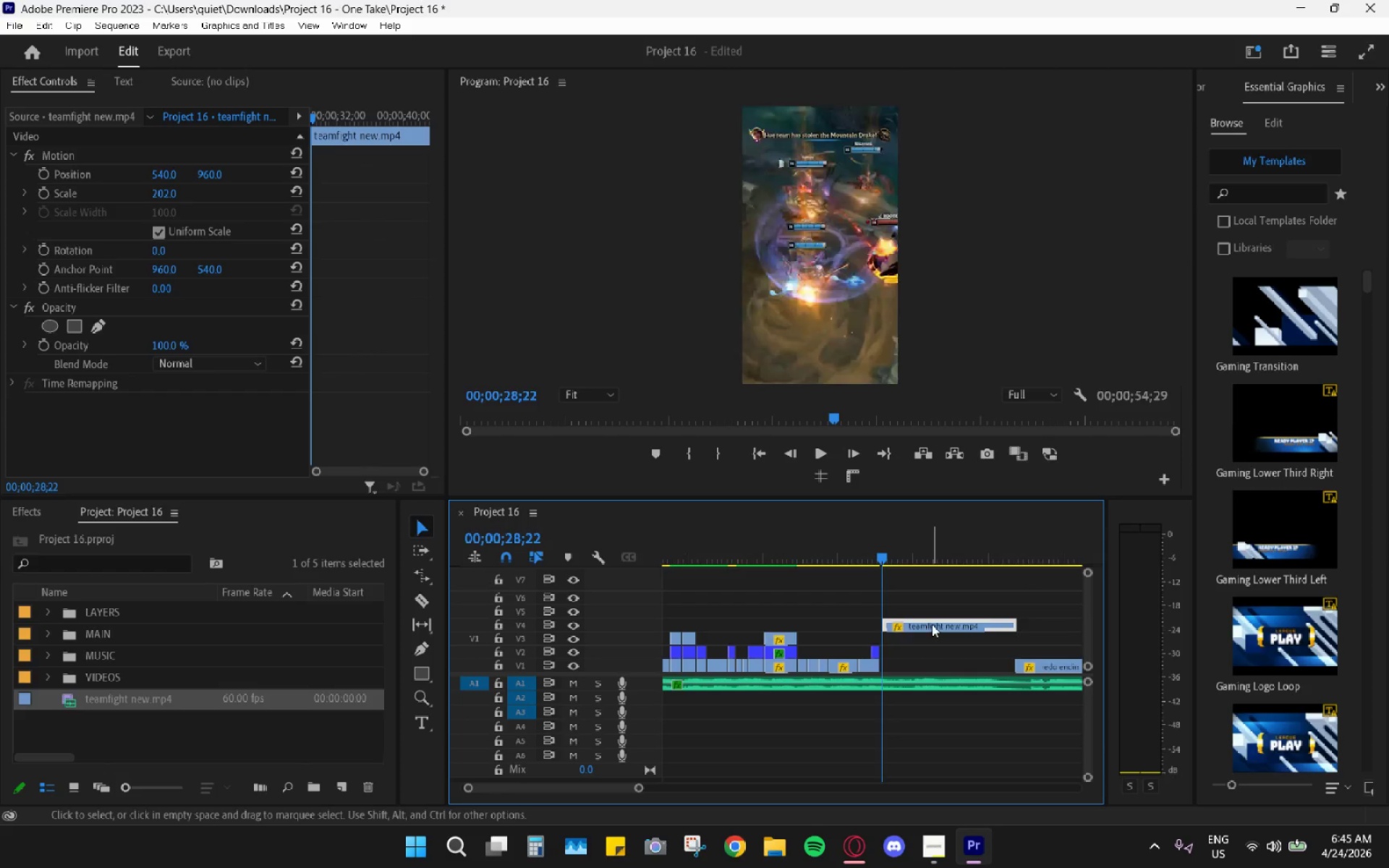 
left_click_drag(start_coordinate=[831, 665], to_coordinate=[845, 666])
 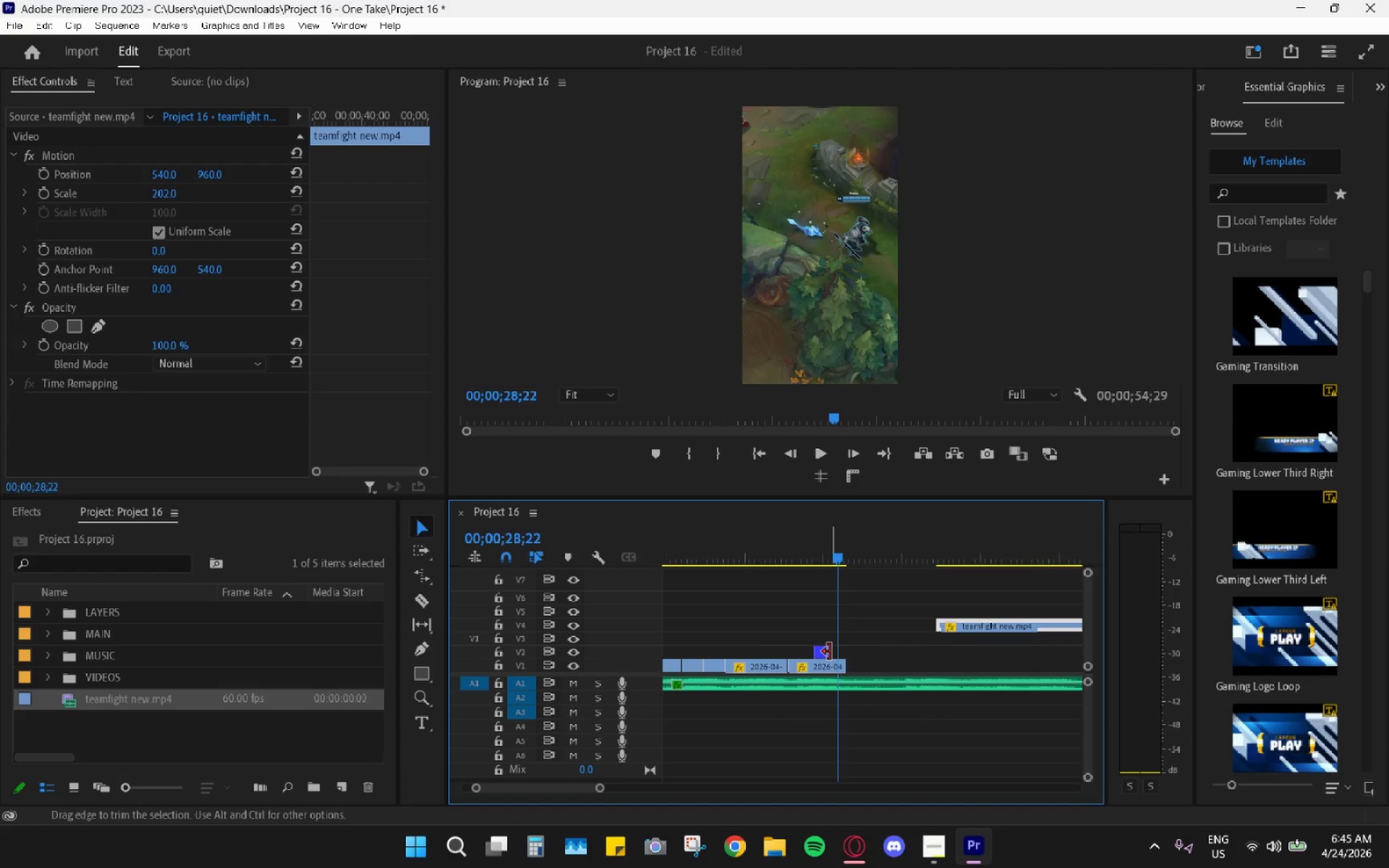 
scroll: coordinate [922, 665], scroll_direction: up, amount: 7.0
 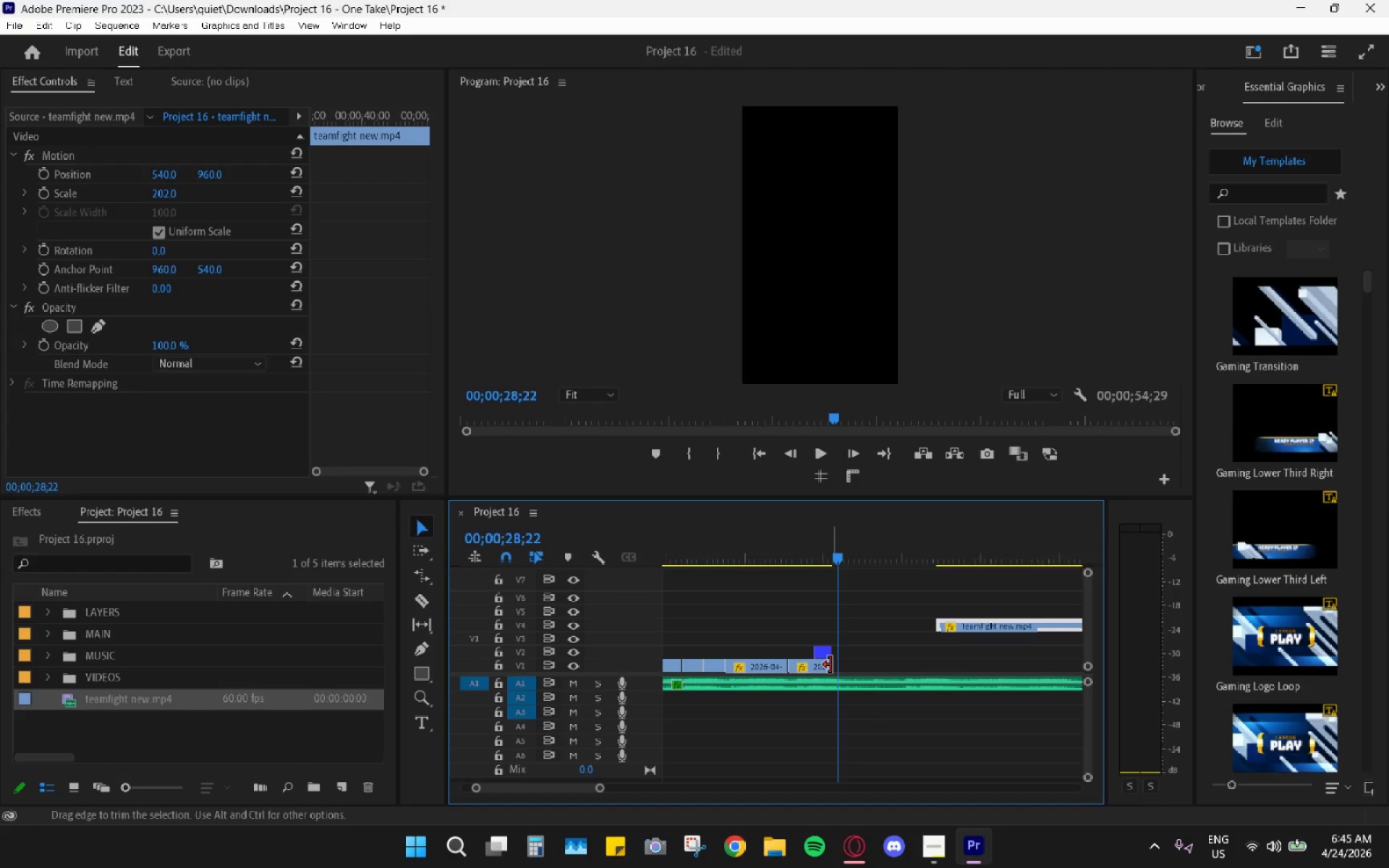 
left_click_drag(start_coordinate=[831, 652], to_coordinate=[845, 654])
 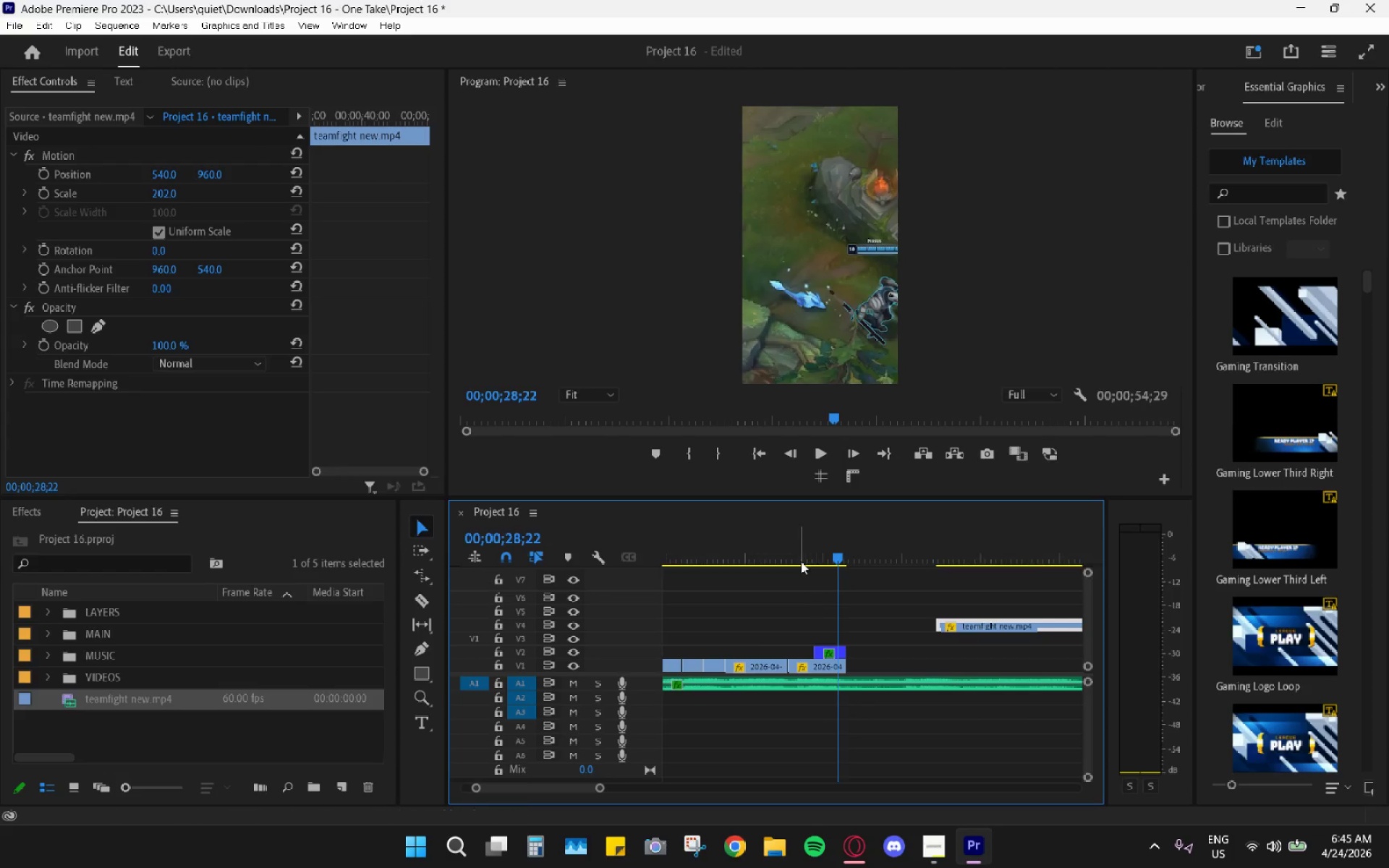 
left_click_drag(start_coordinate=[800, 560], to_coordinate=[786, 556])
 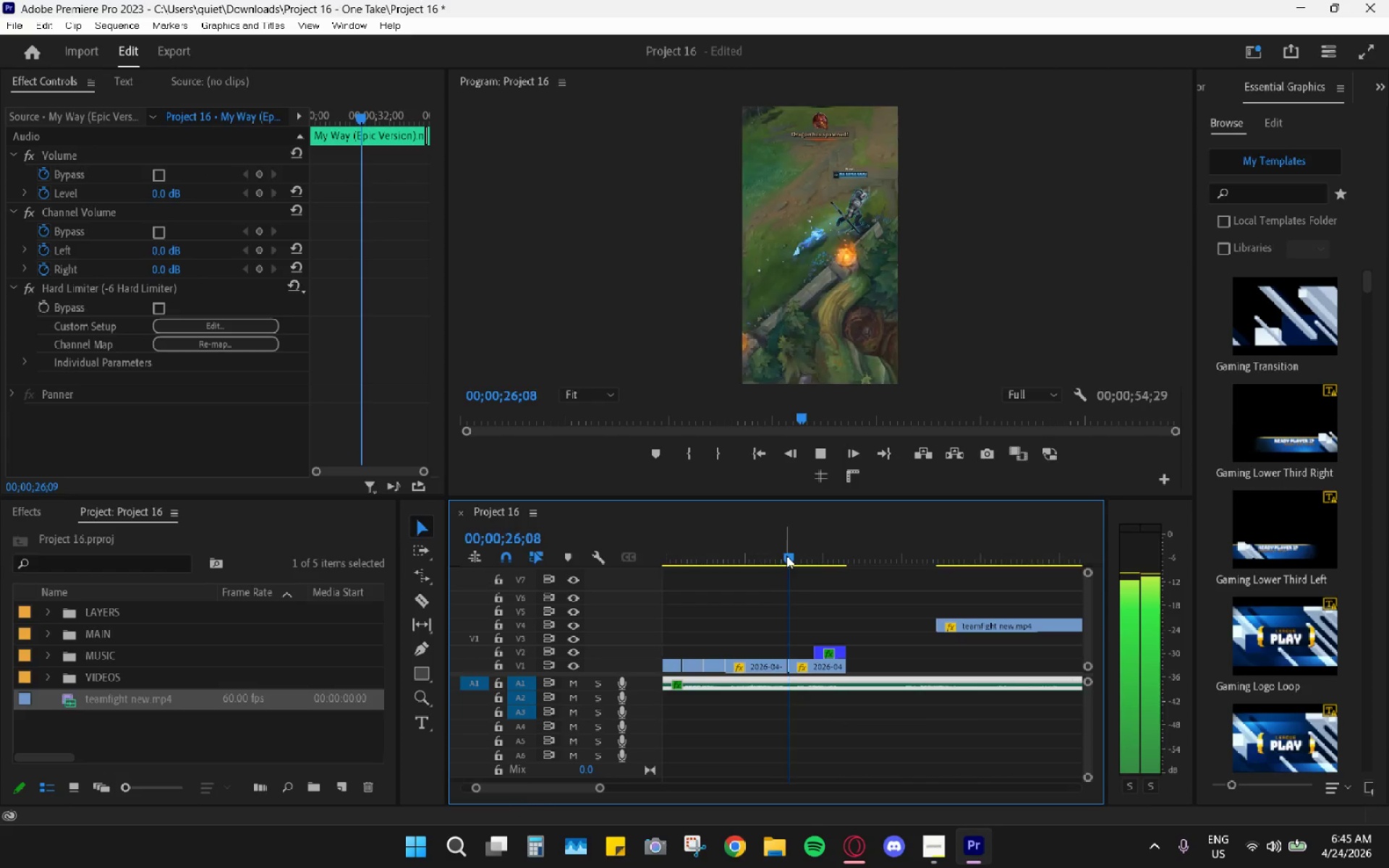 
key(Space)
 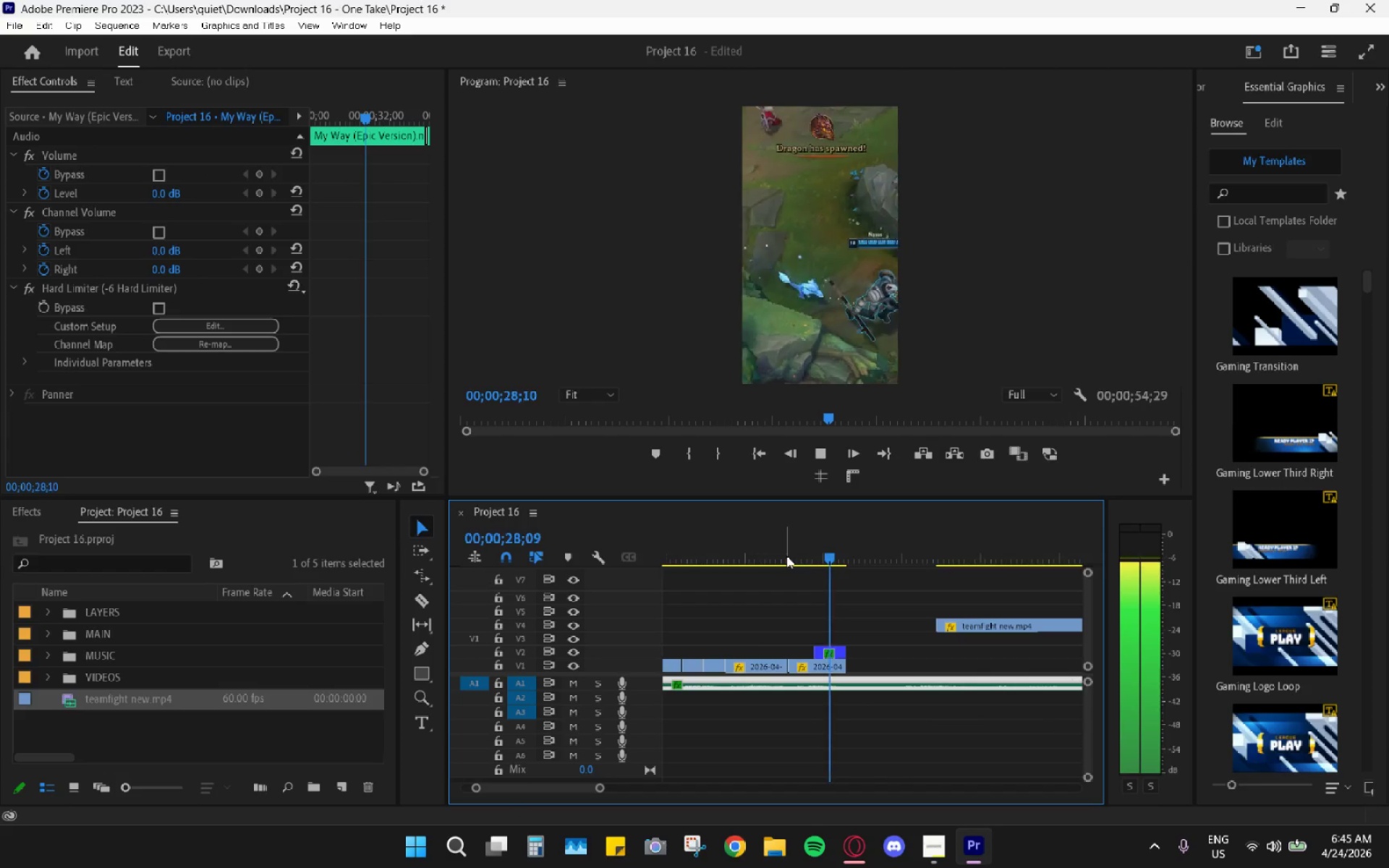 
key(Space)
 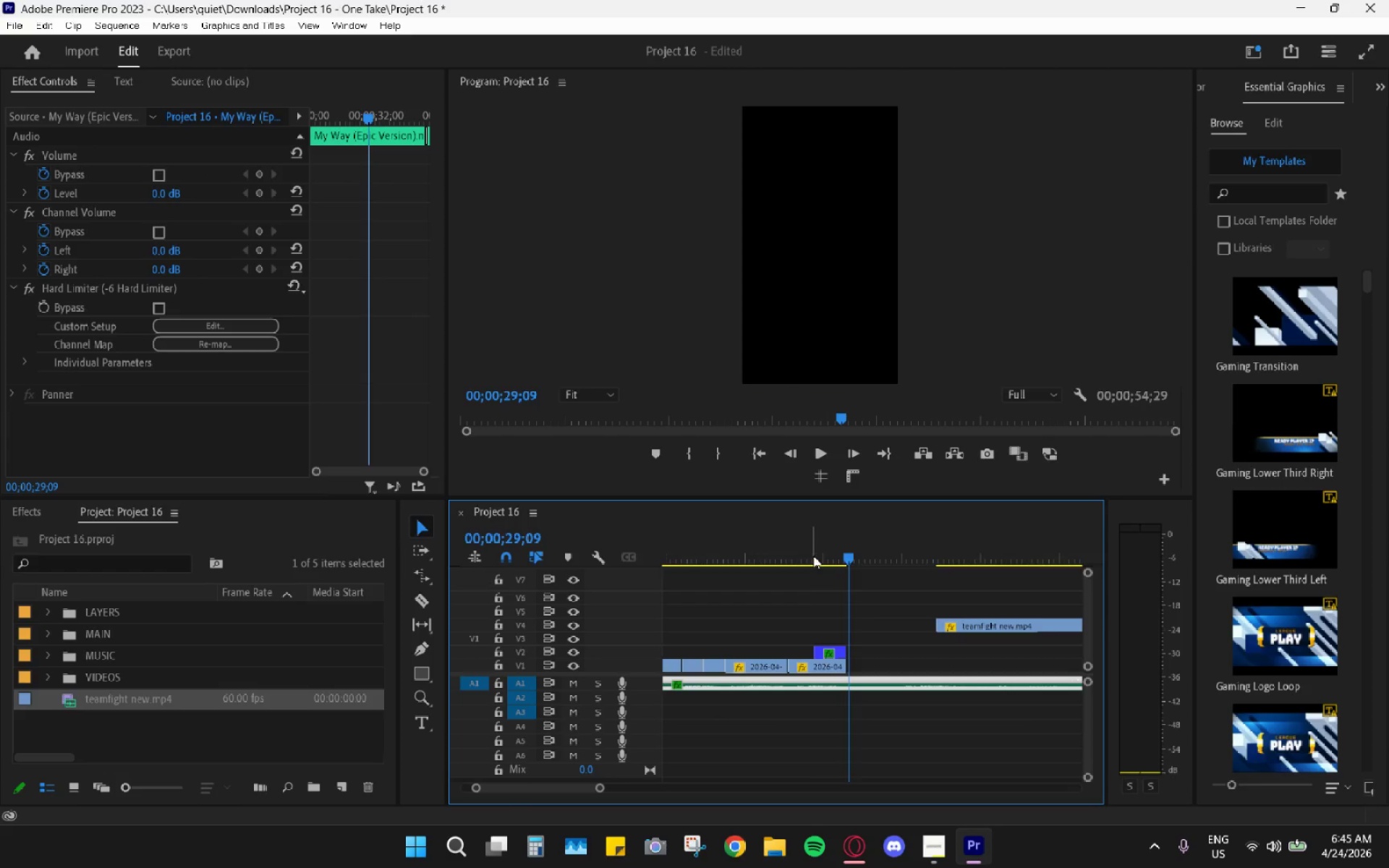 
left_click_drag(start_coordinate=[811, 539], to_coordinate=[734, 551])
 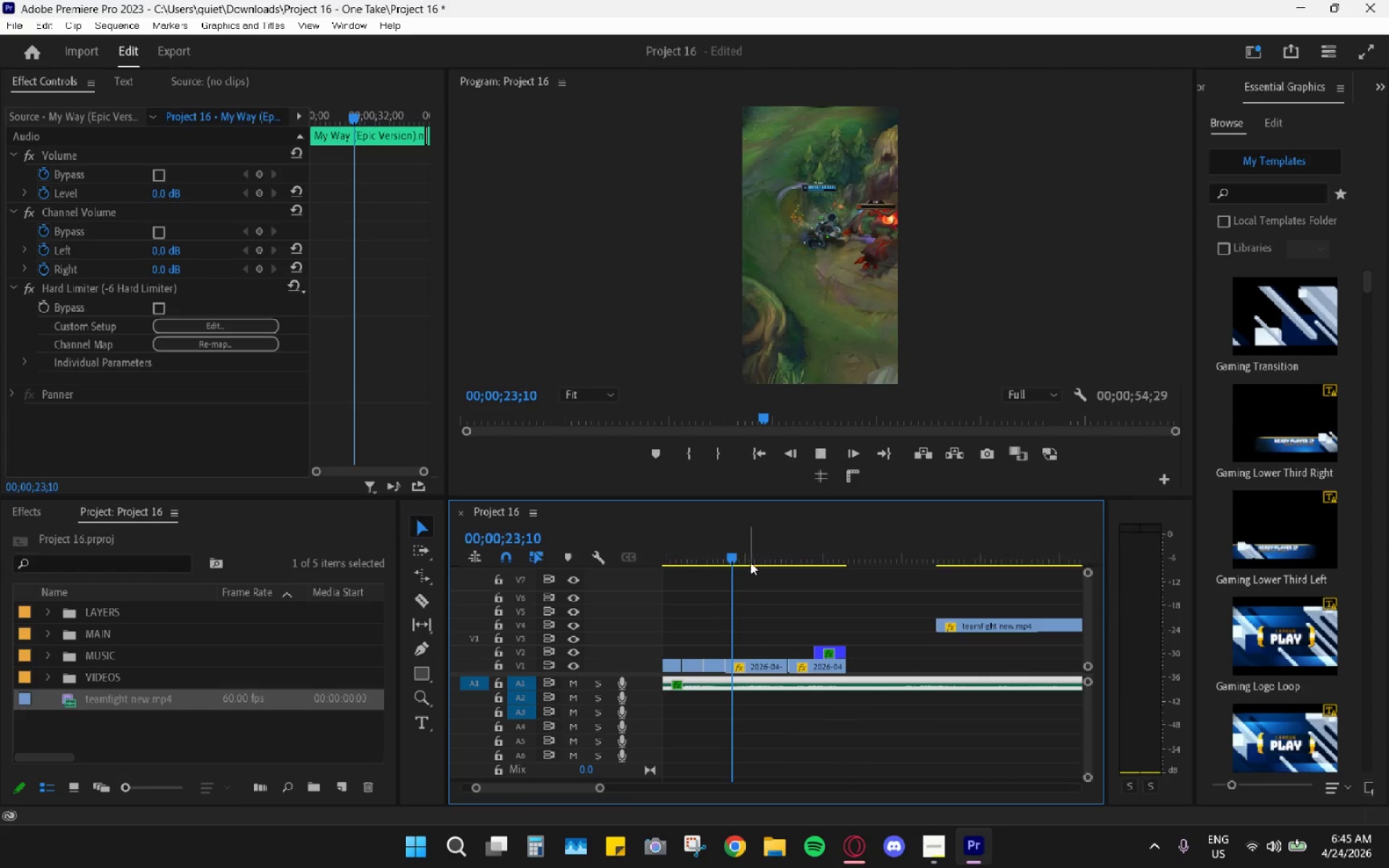 
key(Space)
 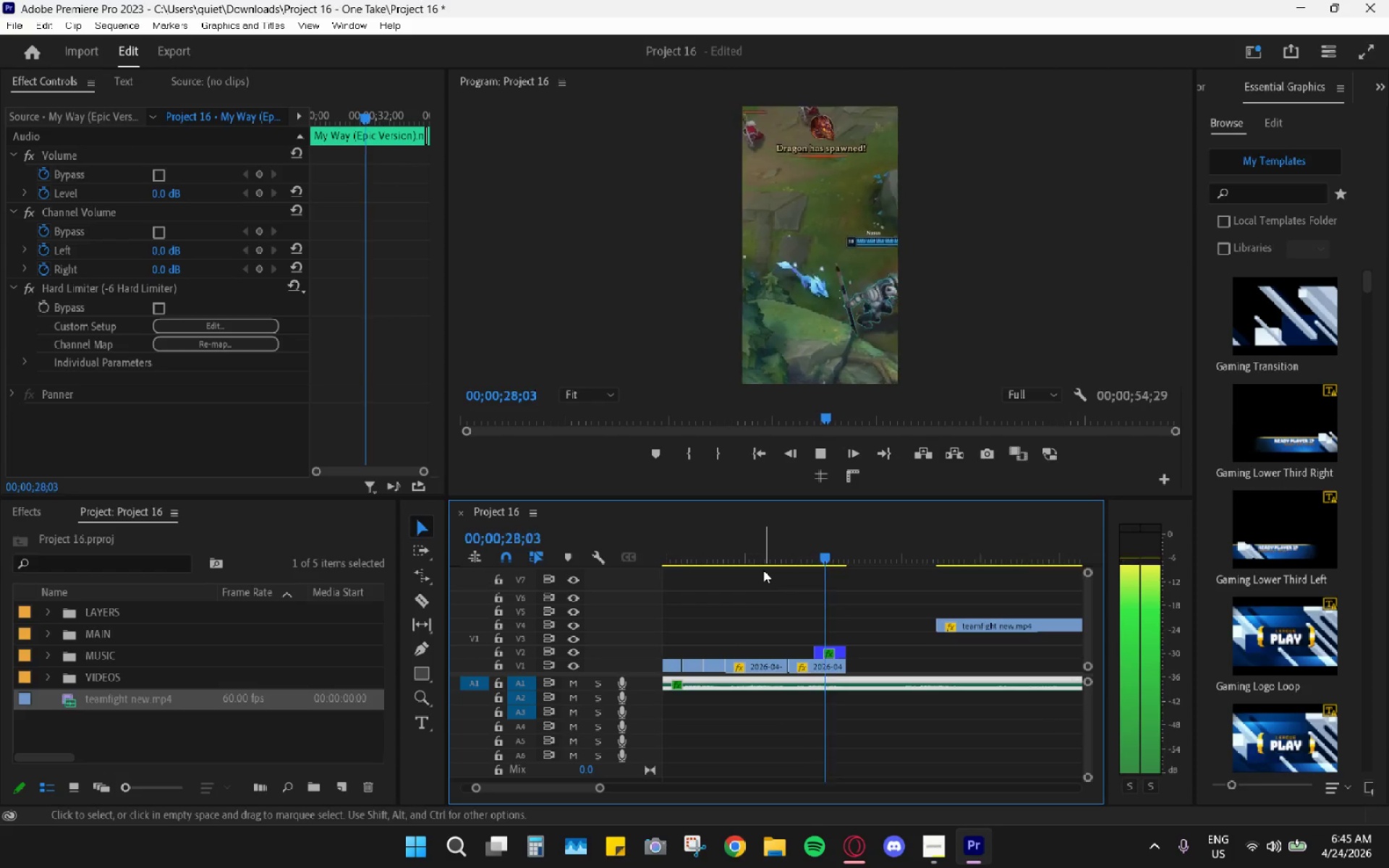 
wait(6.83)
 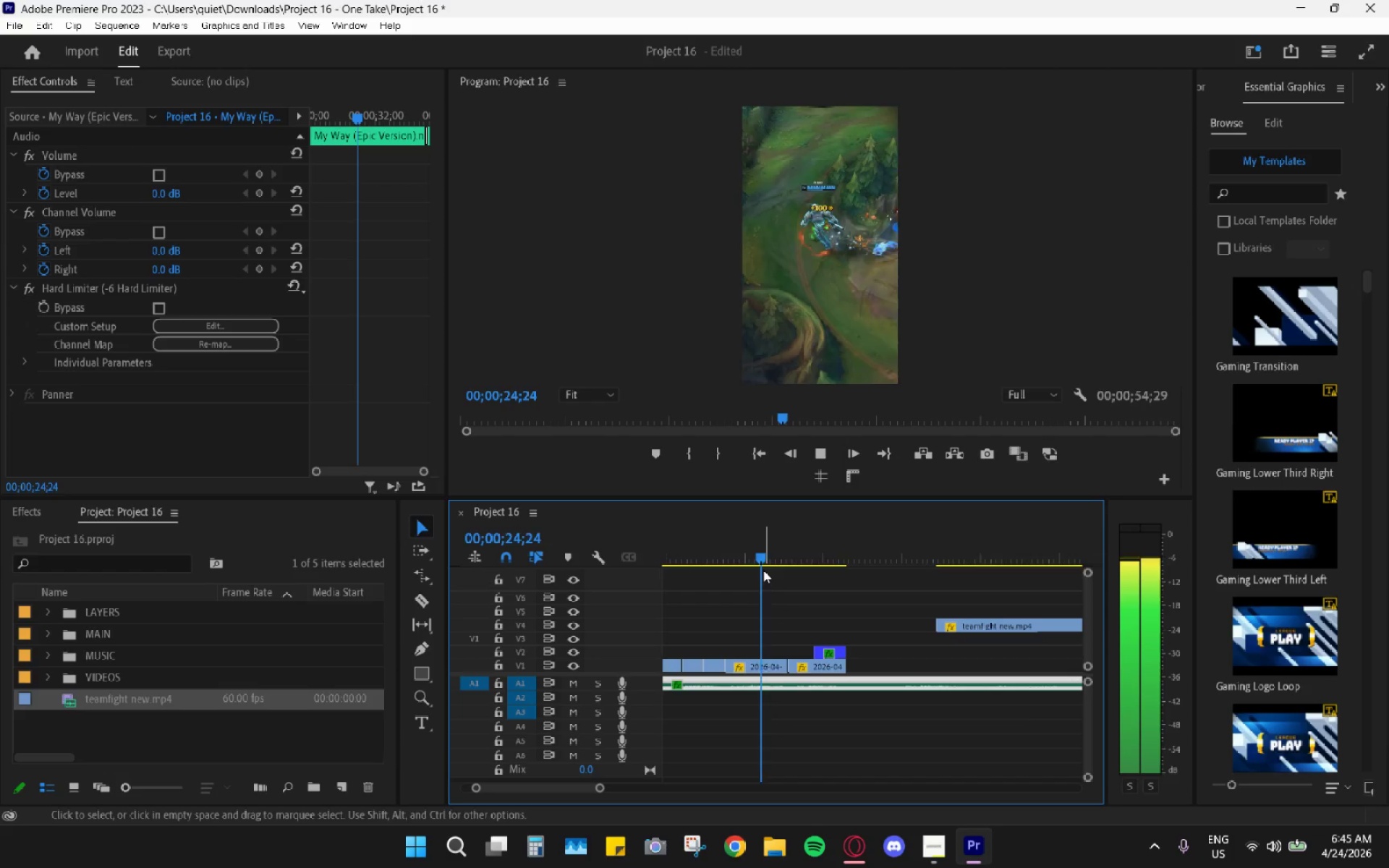 
key(Space)
 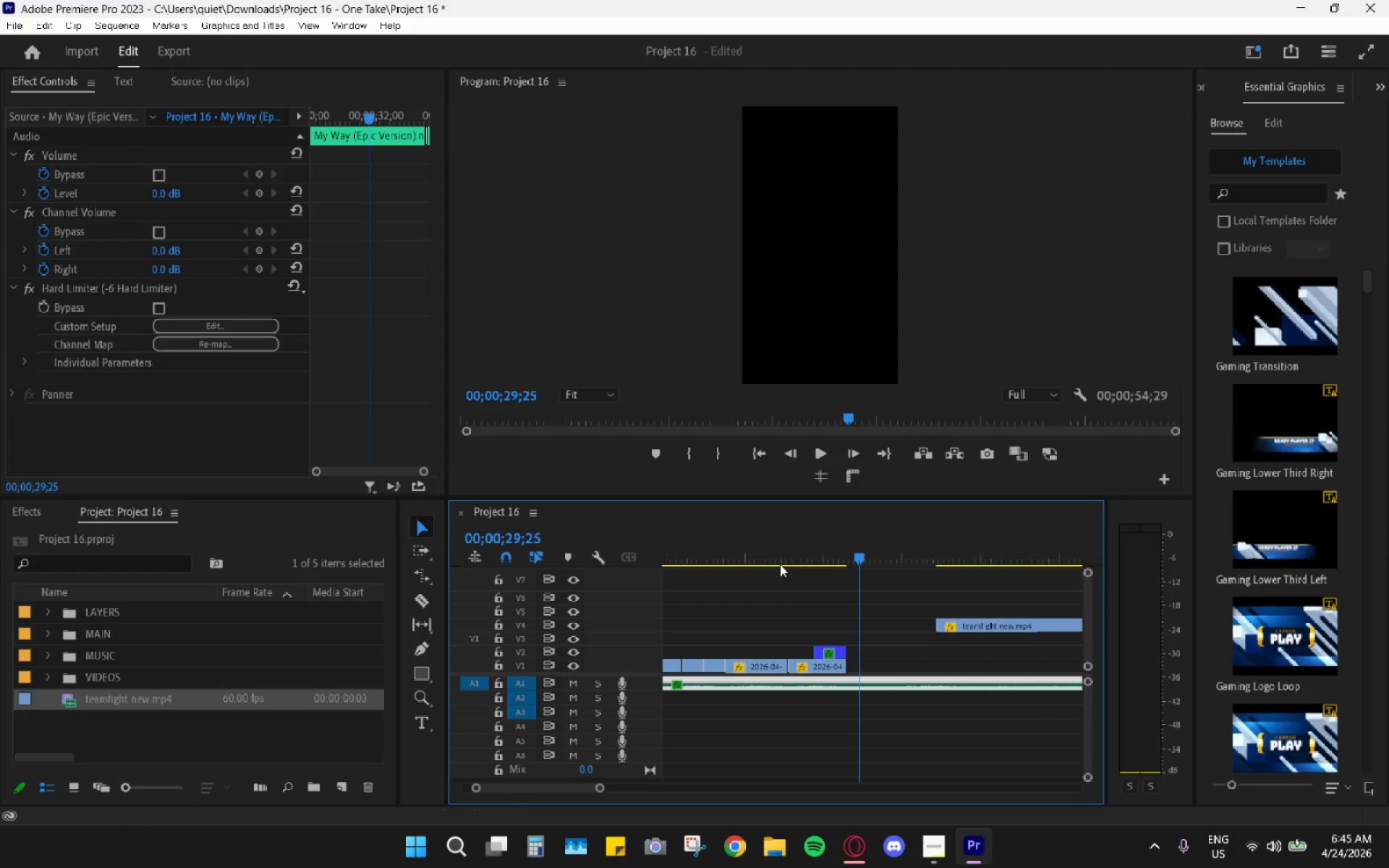 
left_click_drag(start_coordinate=[750, 542], to_coordinate=[707, 542])
 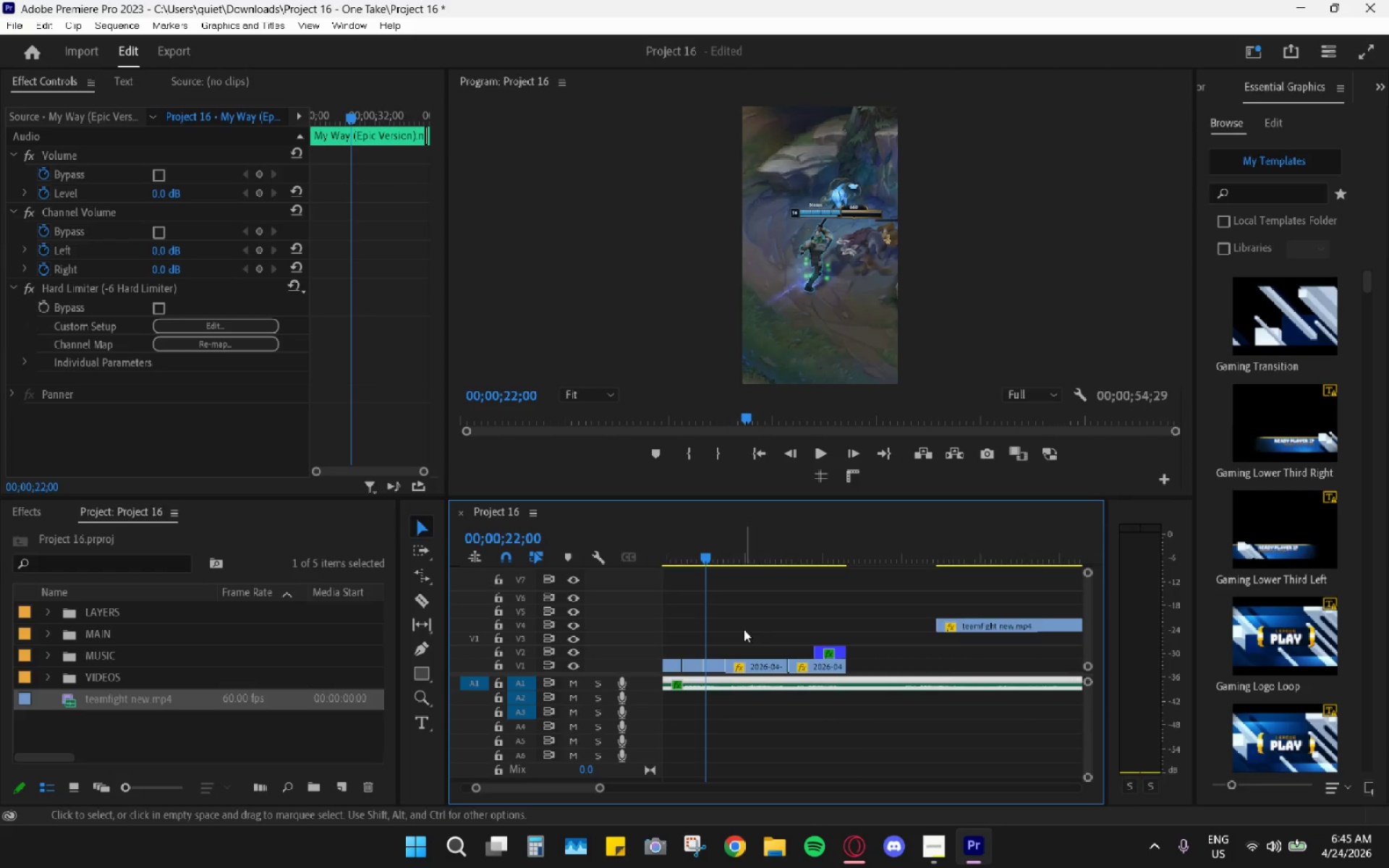 
left_click_drag(start_coordinate=[708, 548], to_coordinate=[684, 545])
 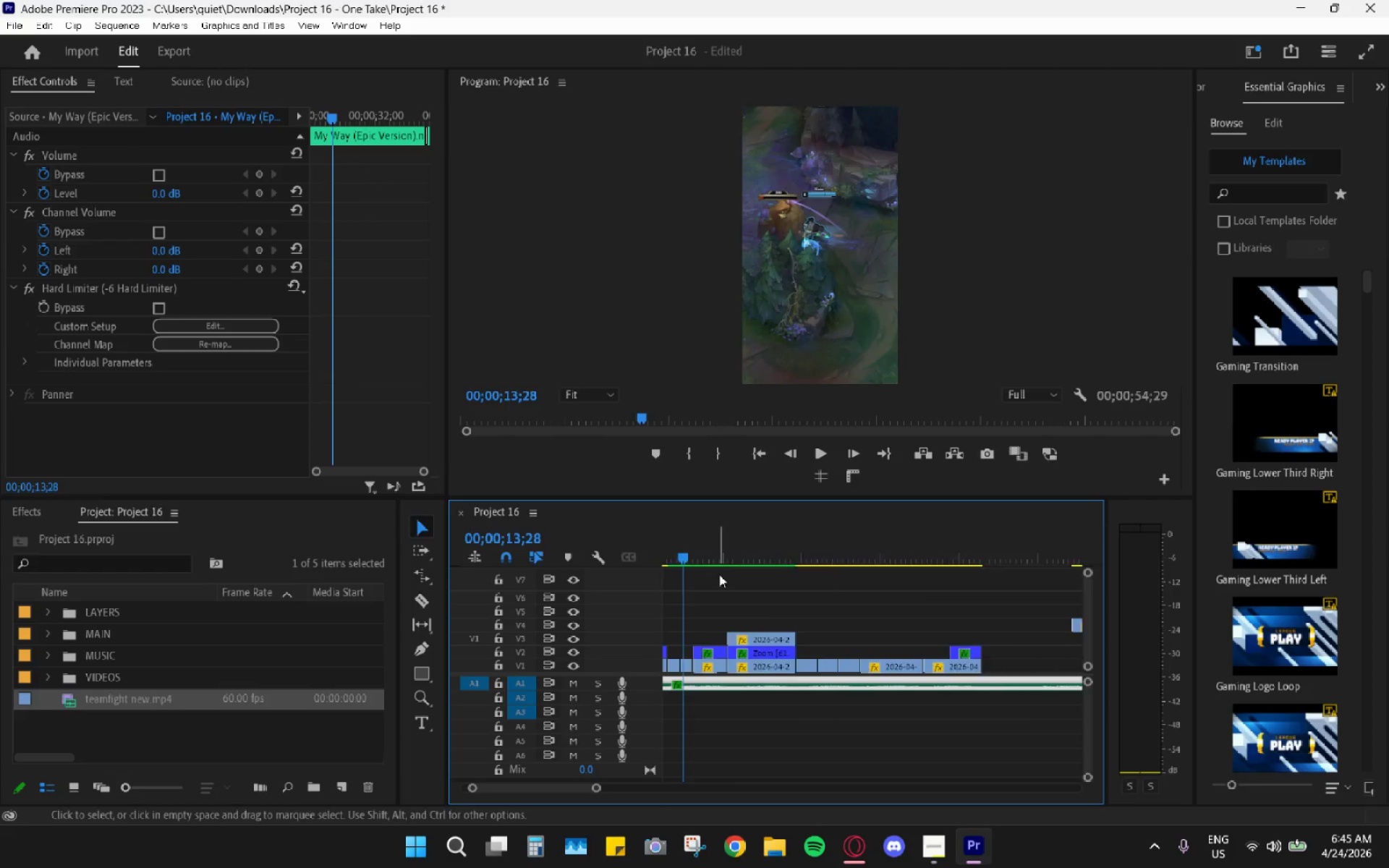 
scroll: coordinate [768, 633], scroll_direction: up, amount: 5.0
 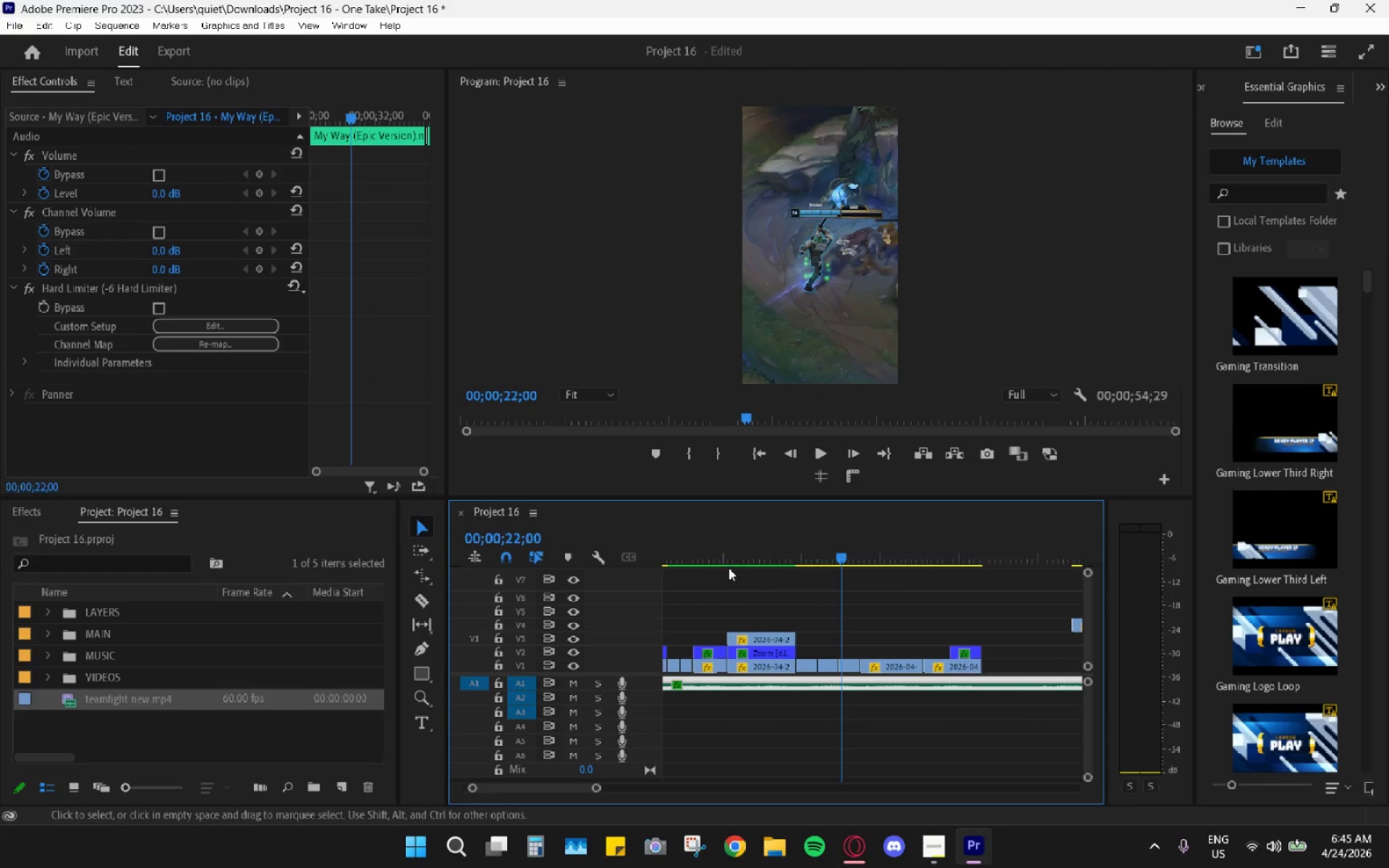 
left_click_drag(start_coordinate=[708, 538], to_coordinate=[624, 561])
 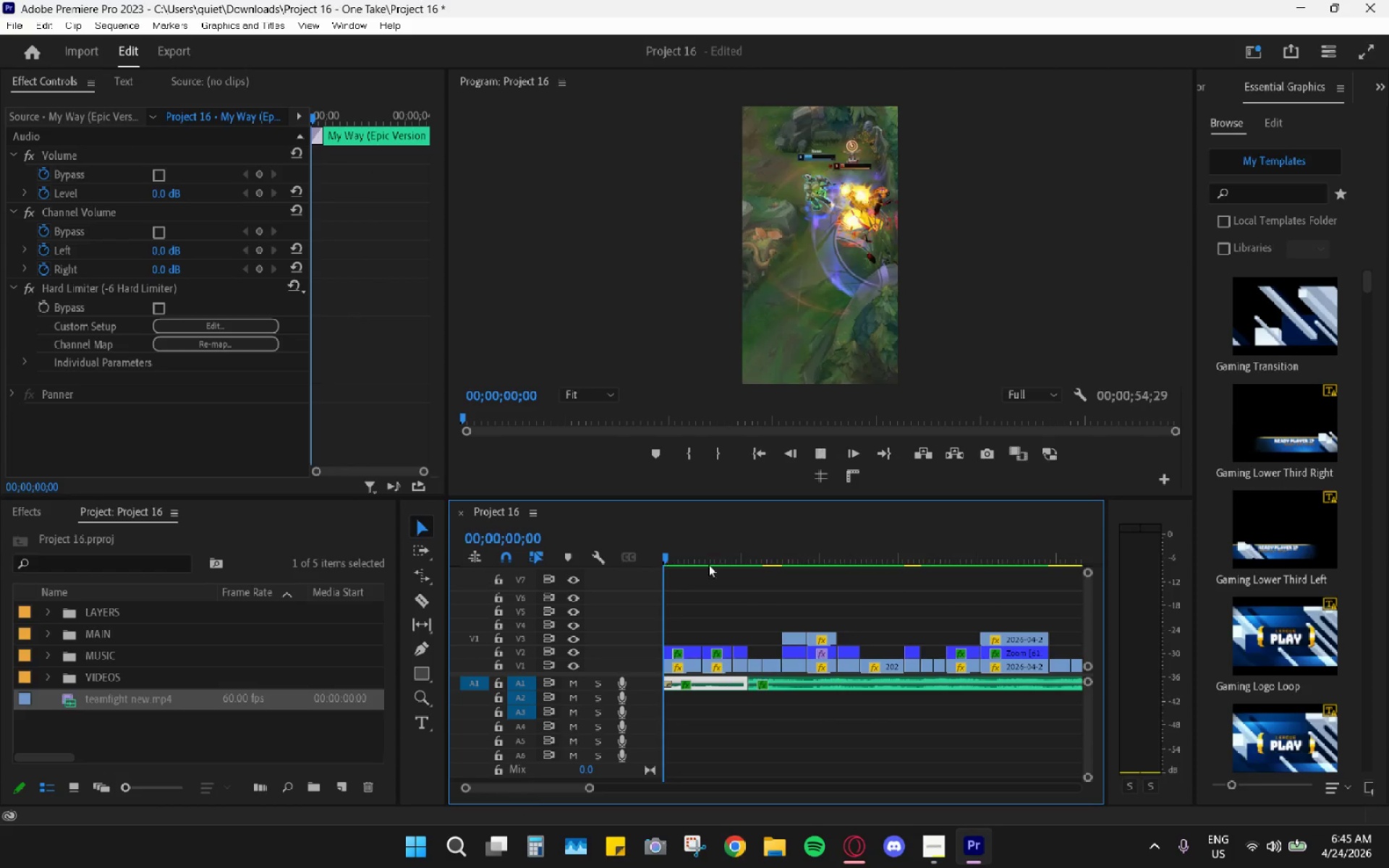 
key(Space)
 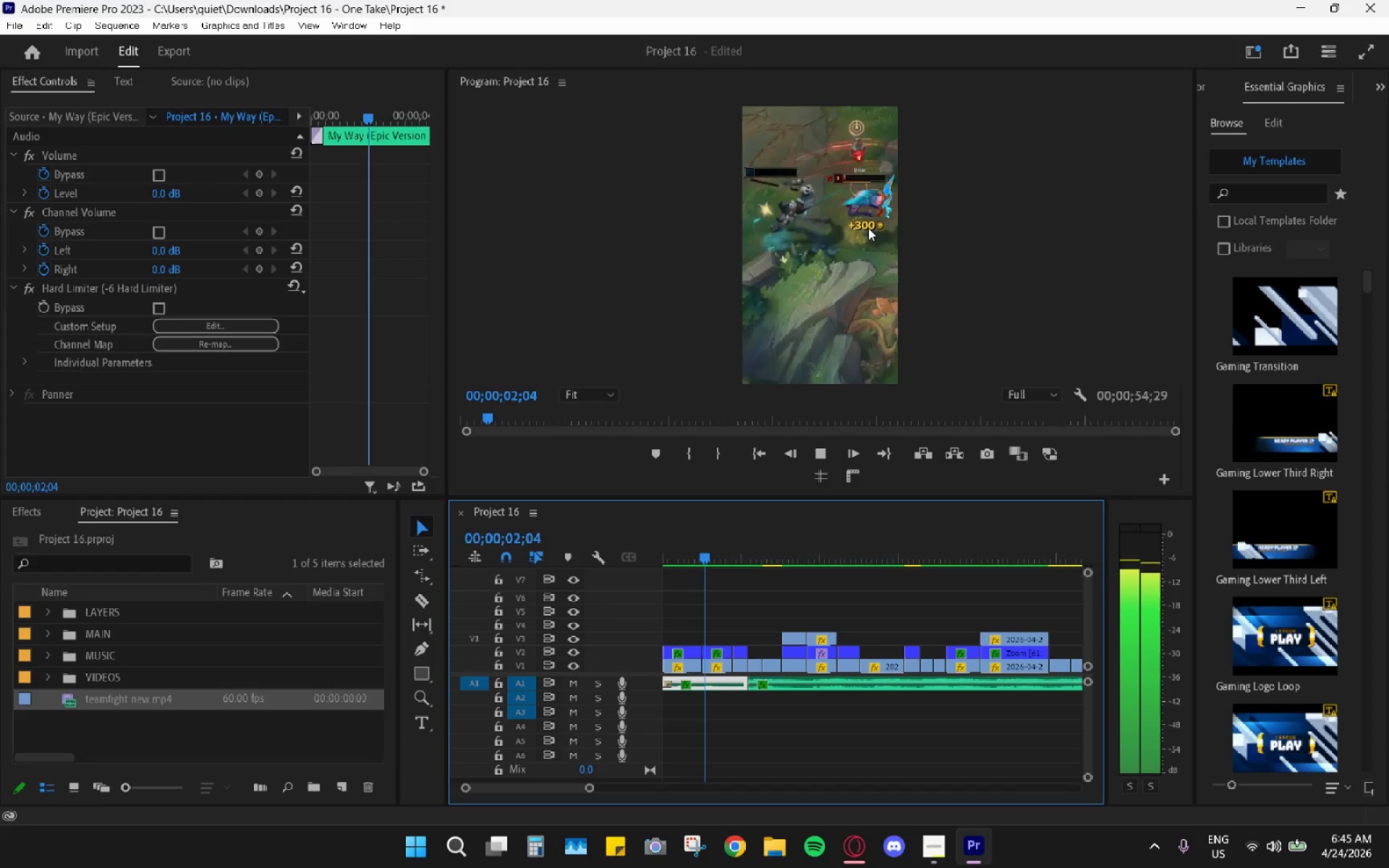 
scroll: coordinate [721, 574], scroll_direction: up, amount: 4.0
 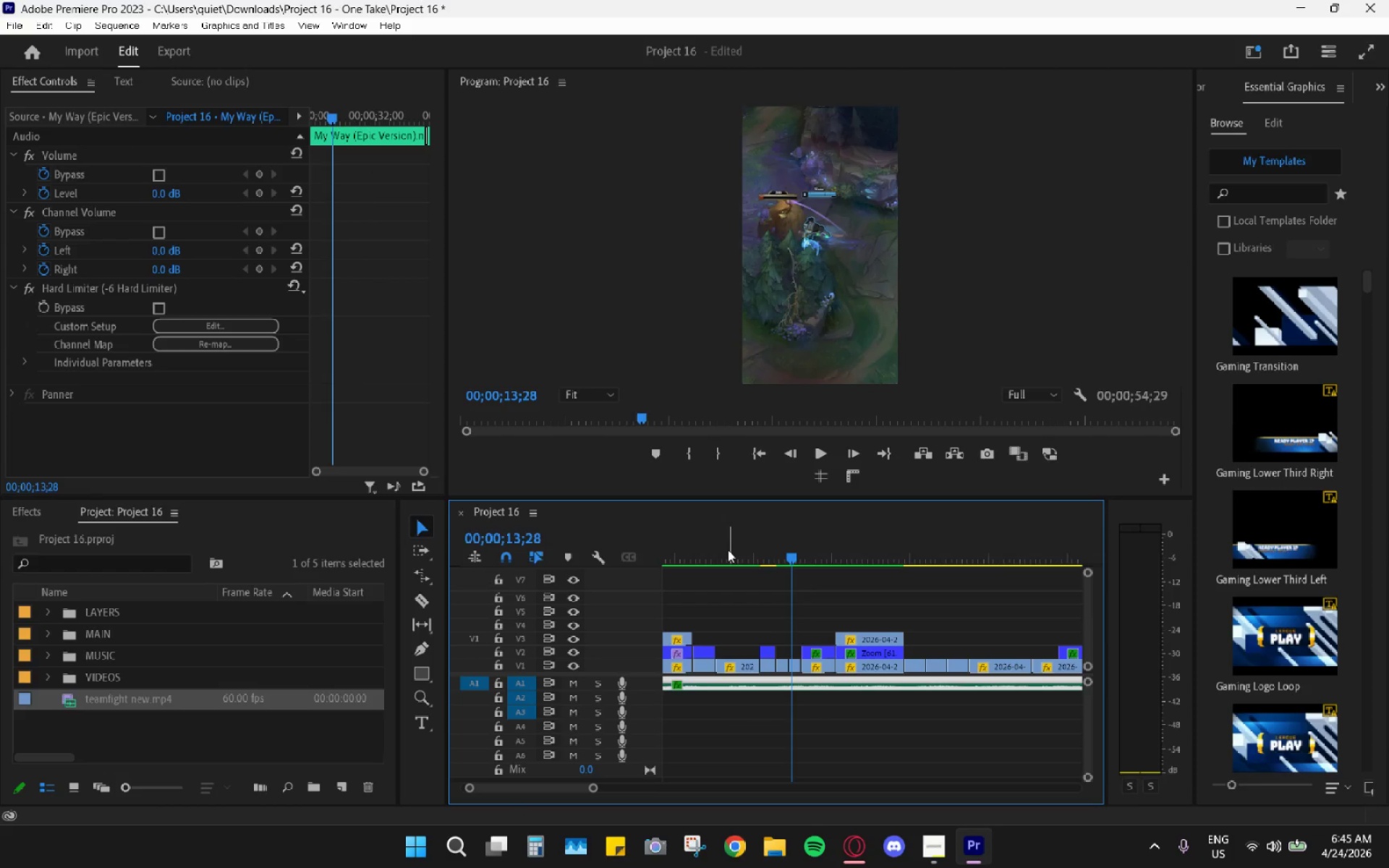 
double_click([878, 78])
 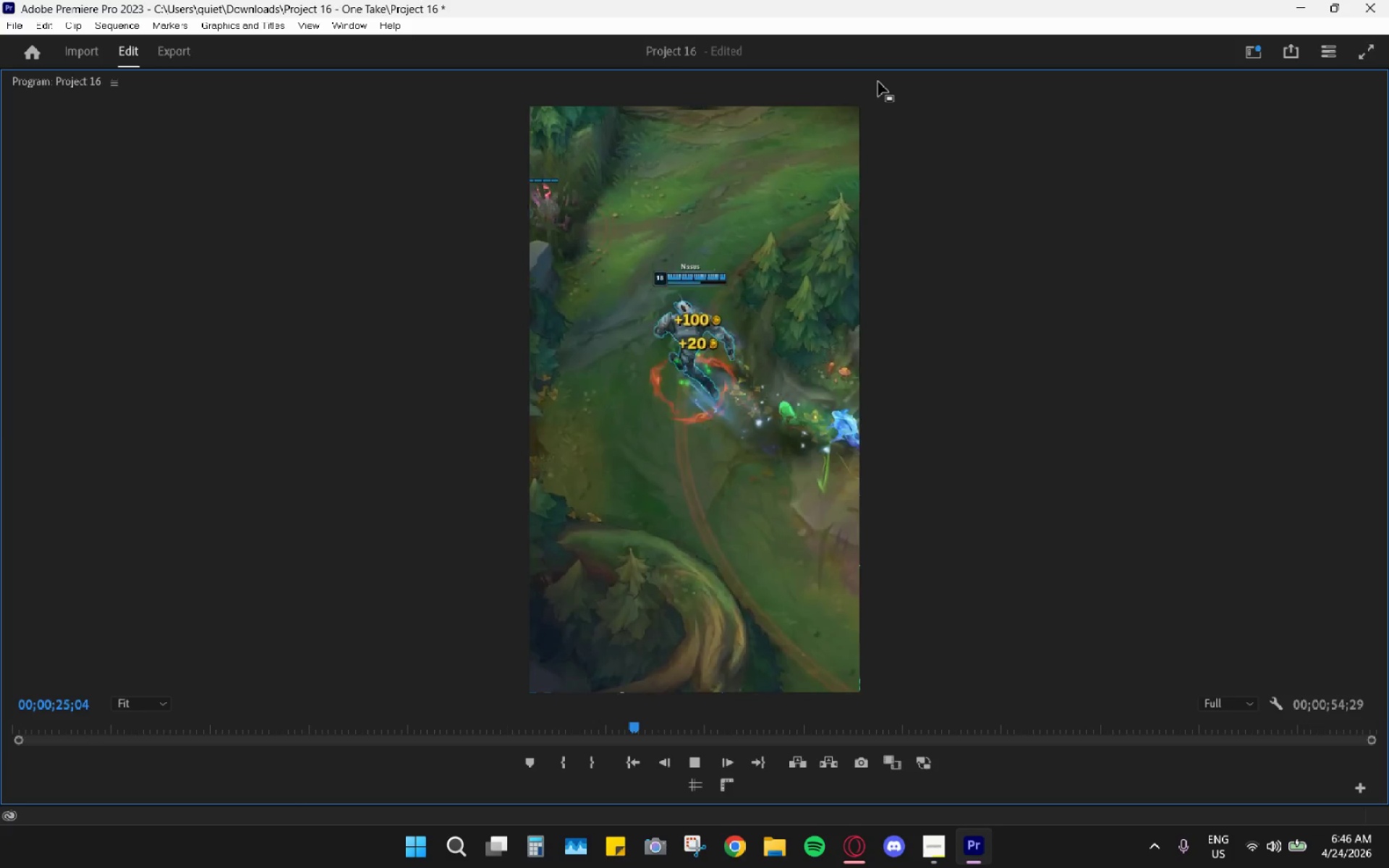 
wait(27.23)
 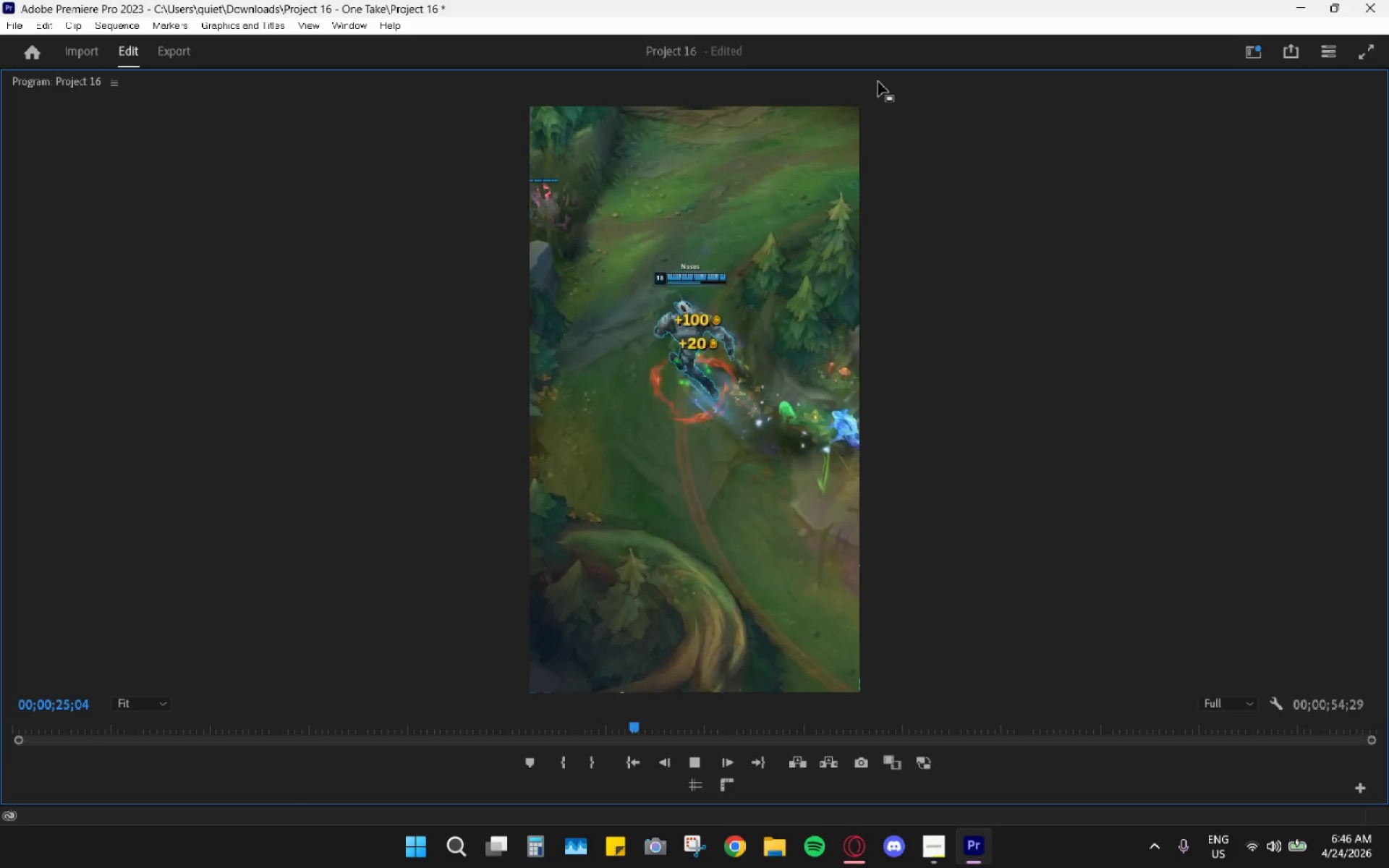 
double_click([878, 93])
 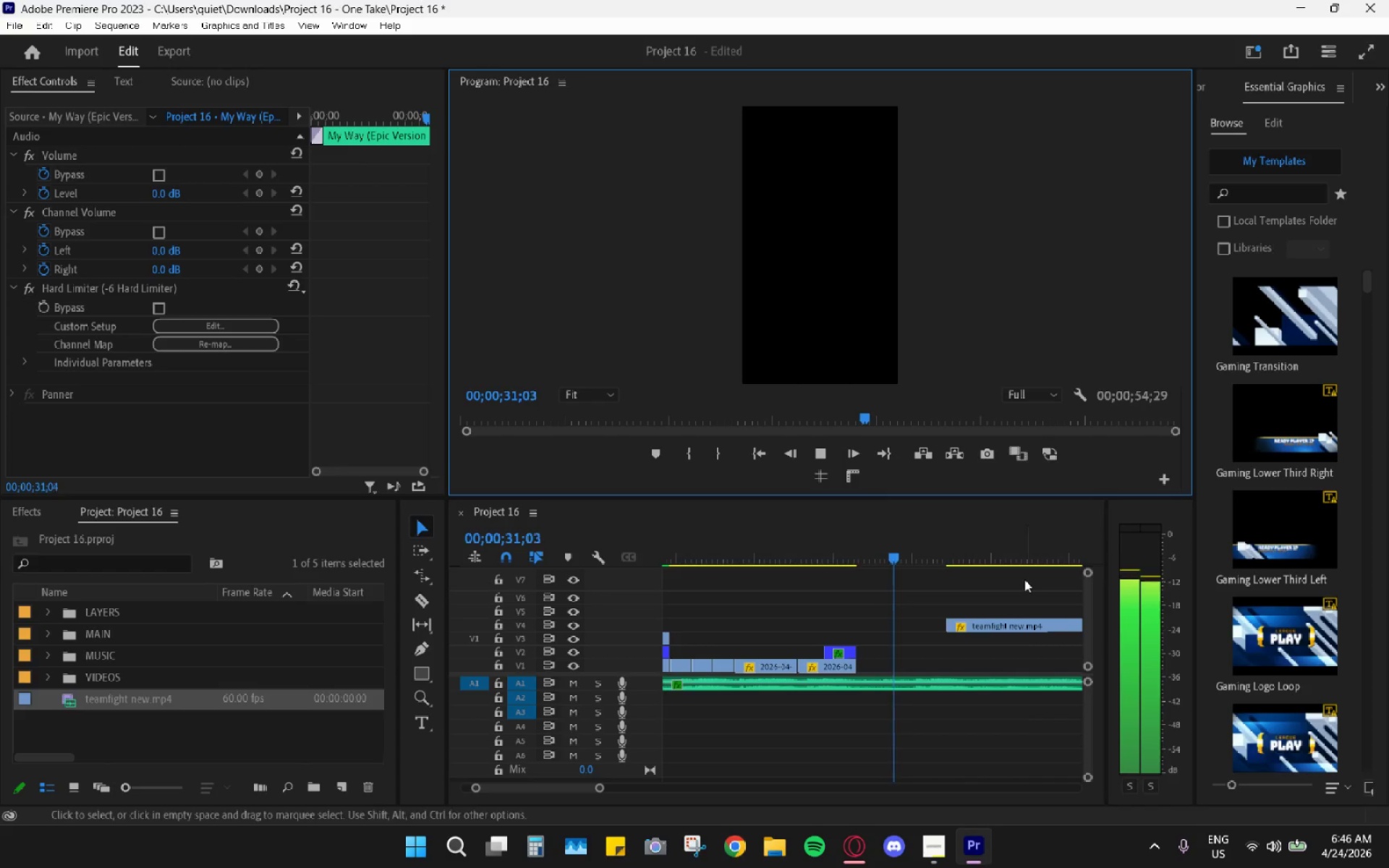 
key(Space)
 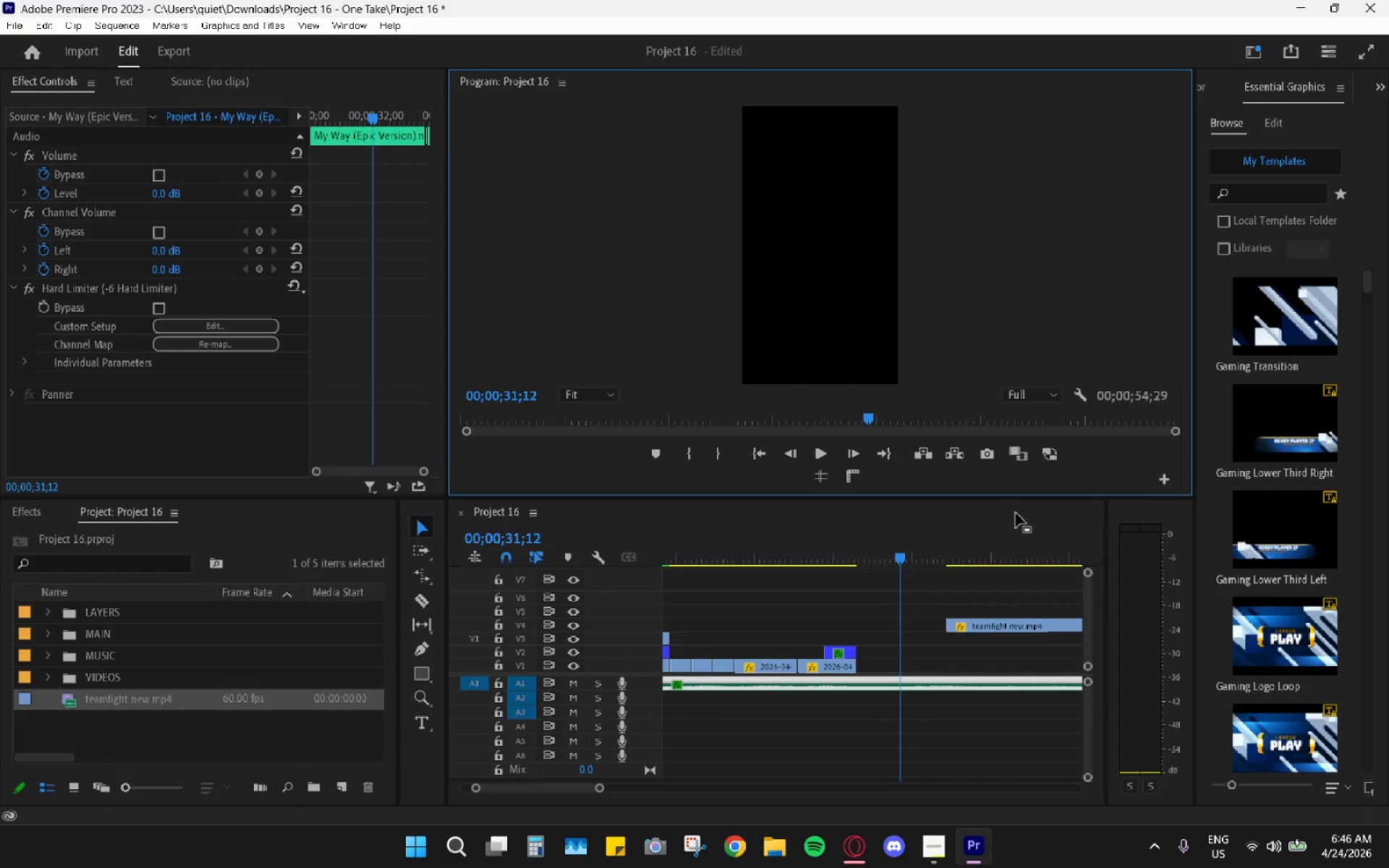 
double_click([1016, 513])
 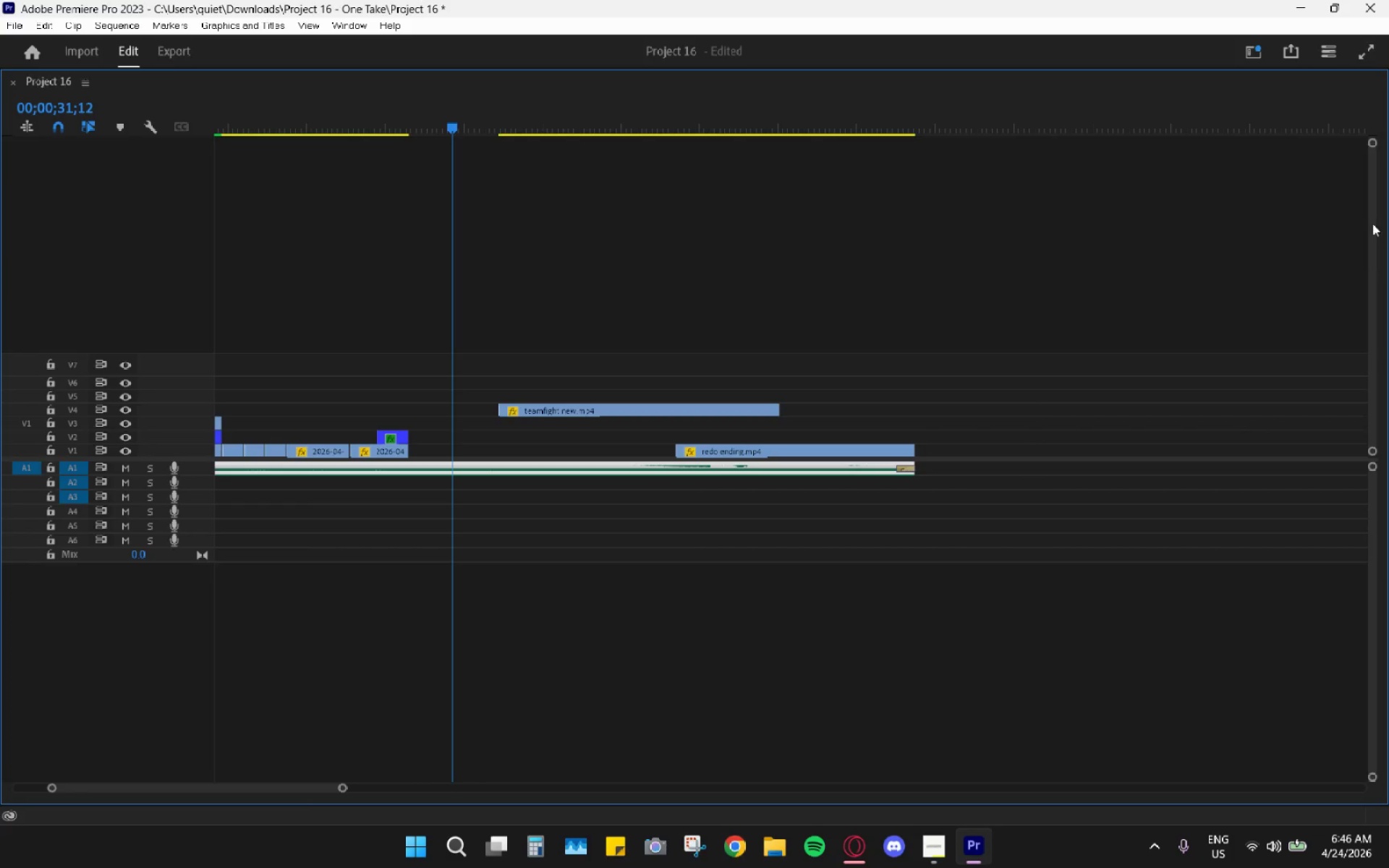 
left_click([1371, 150])
 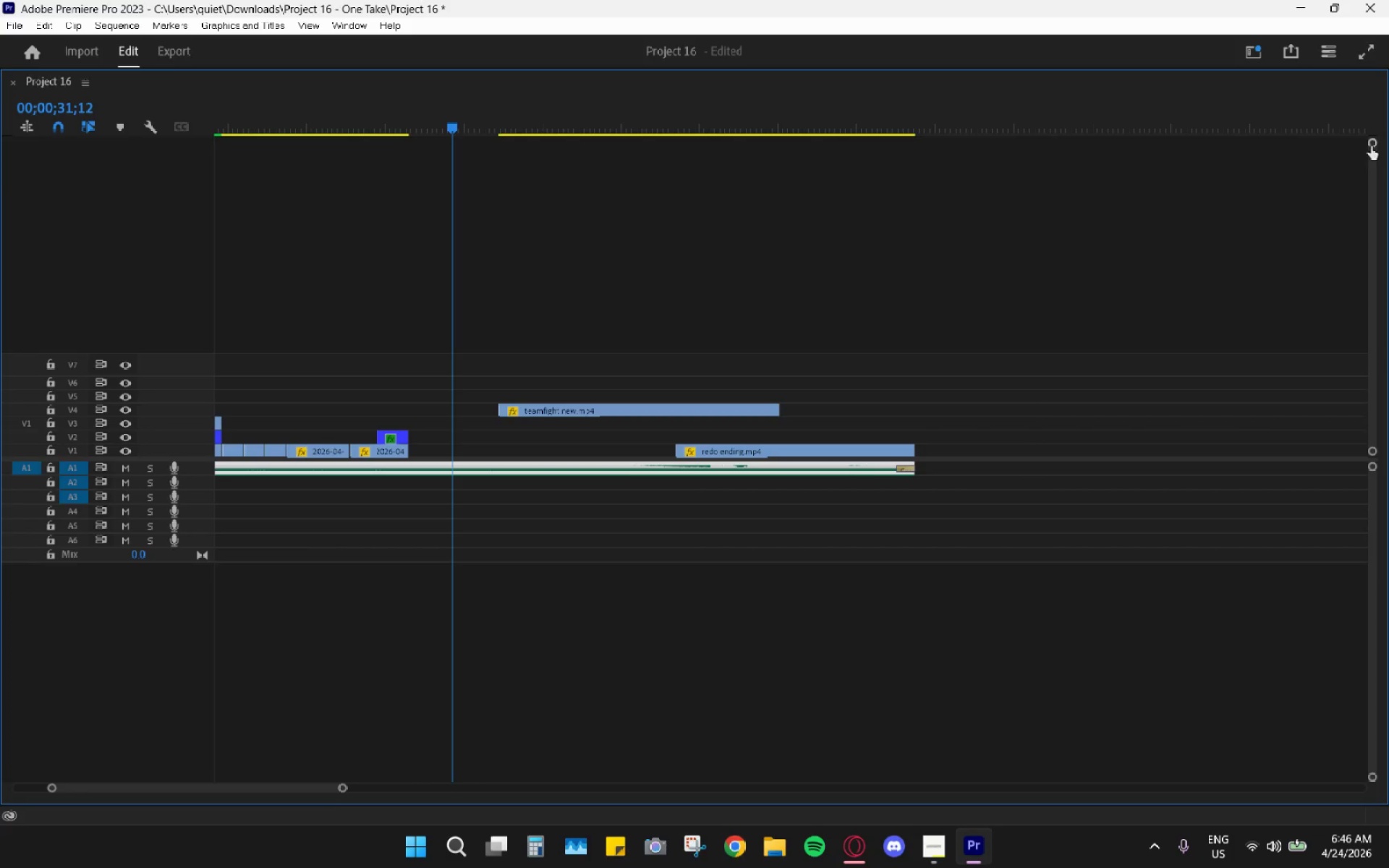 
left_click_drag(start_coordinate=[1371, 146], to_coordinate=[1371, 150])
 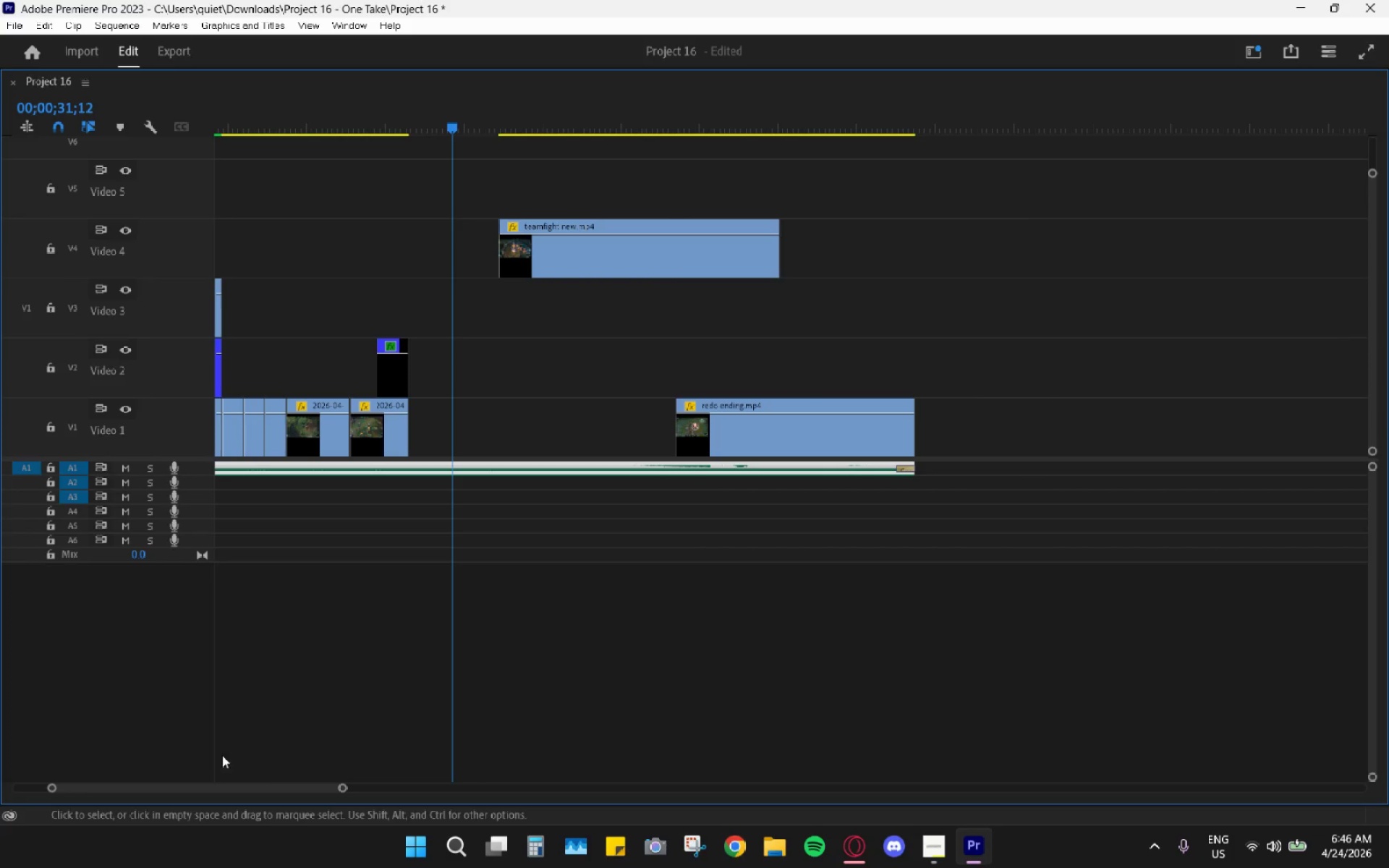 
left_click_drag(start_coordinate=[173, 791], to_coordinate=[144, 786])
 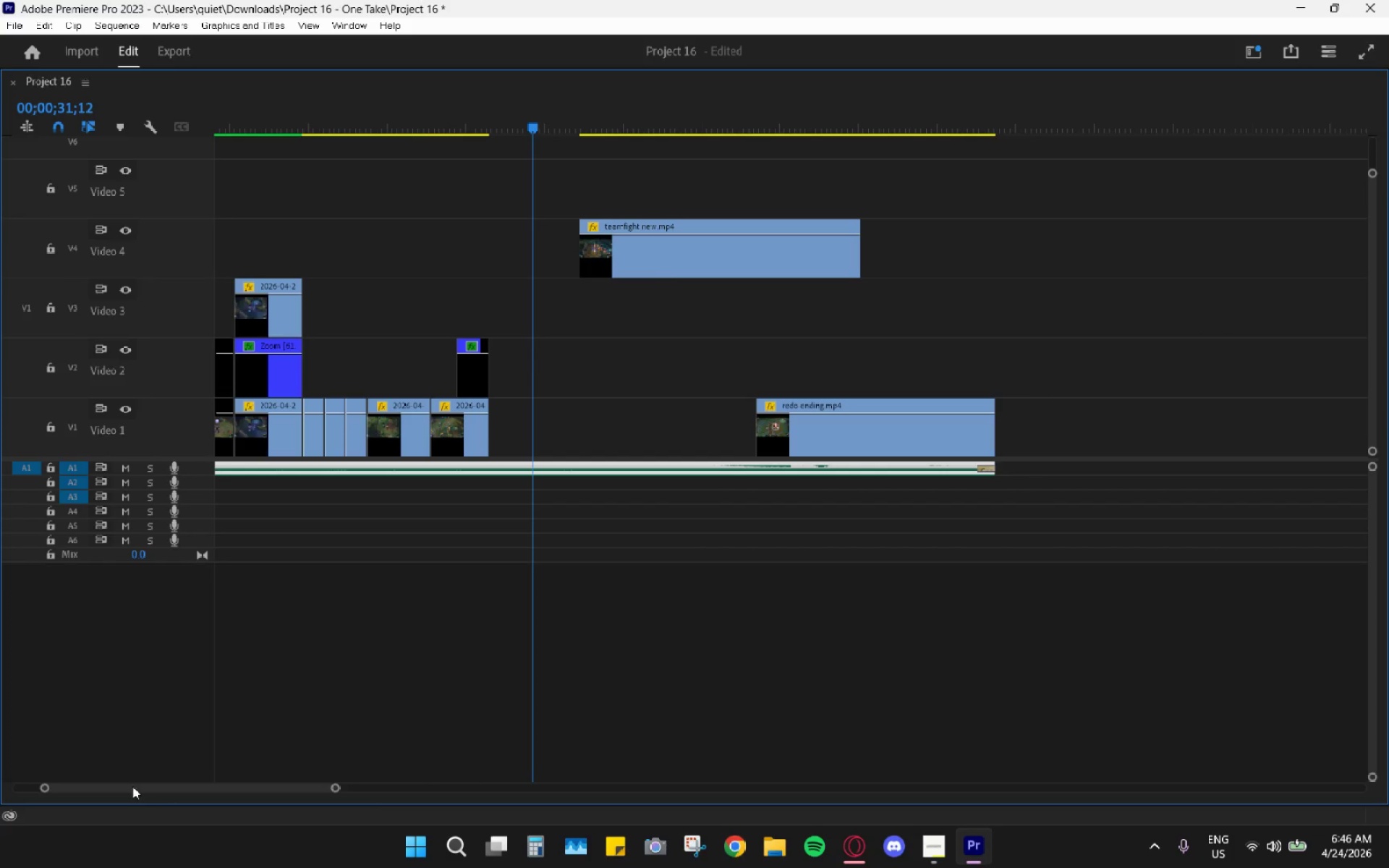 
left_click_drag(start_coordinate=[143, 786], to_coordinate=[87, 783])
 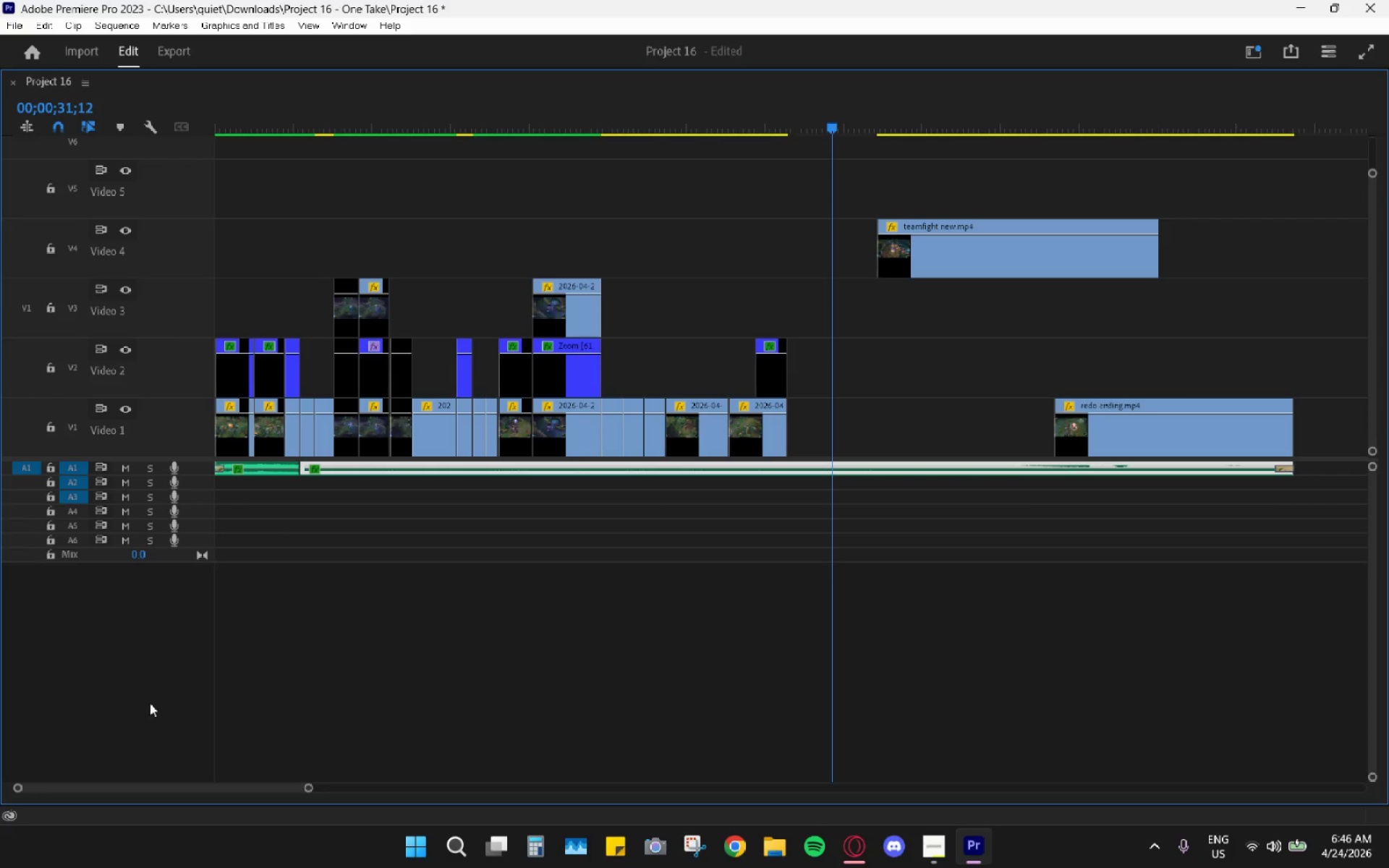 
hold_key(key=AltLeft, duration=6.66)
scroll: coordinate [296, 593], scroll_direction: up, amount: 11.0
 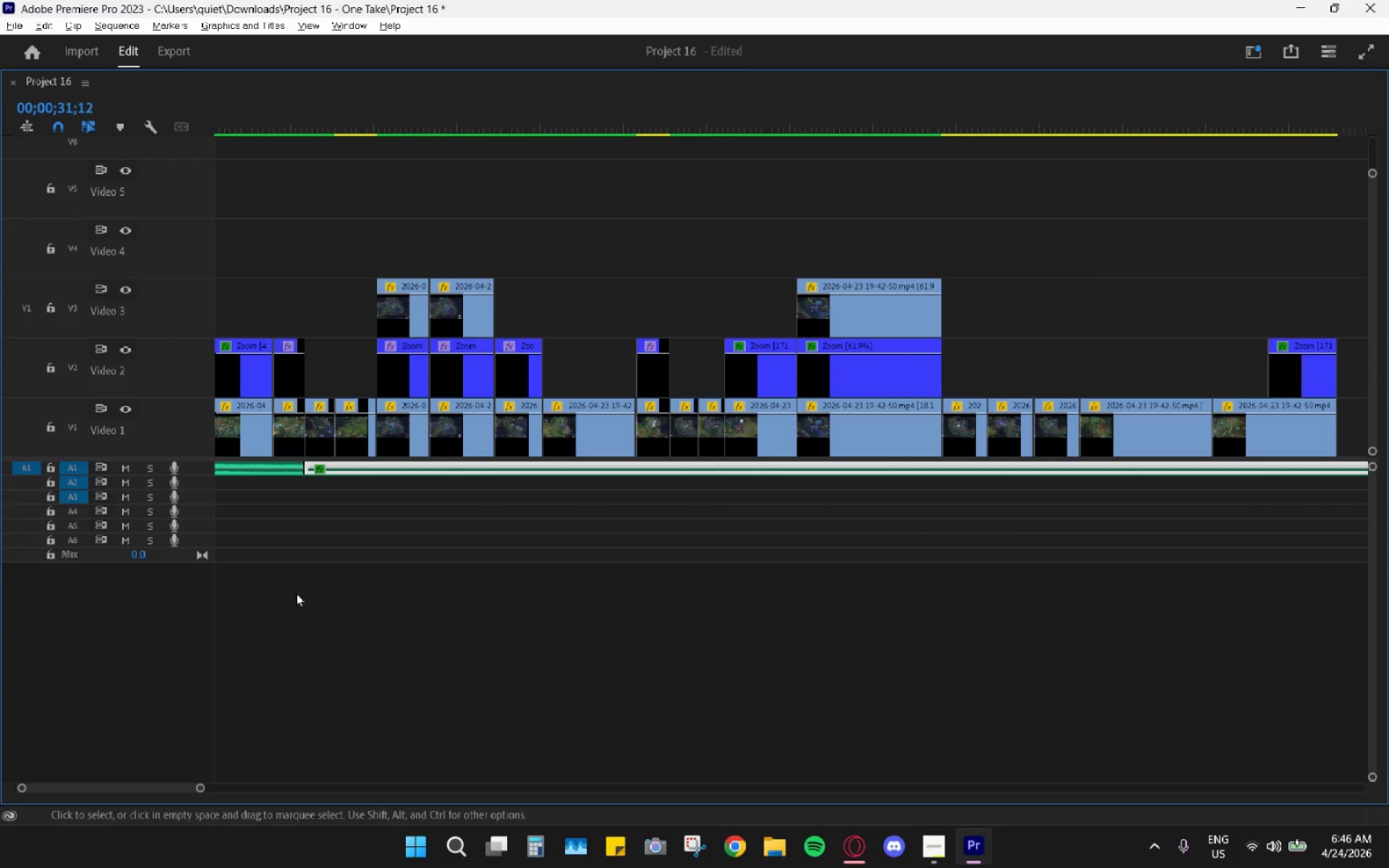 
hold_key(key=AltLeft, duration=0.77)
scroll: coordinate [296, 593], scroll_direction: down, amount: 5.0
 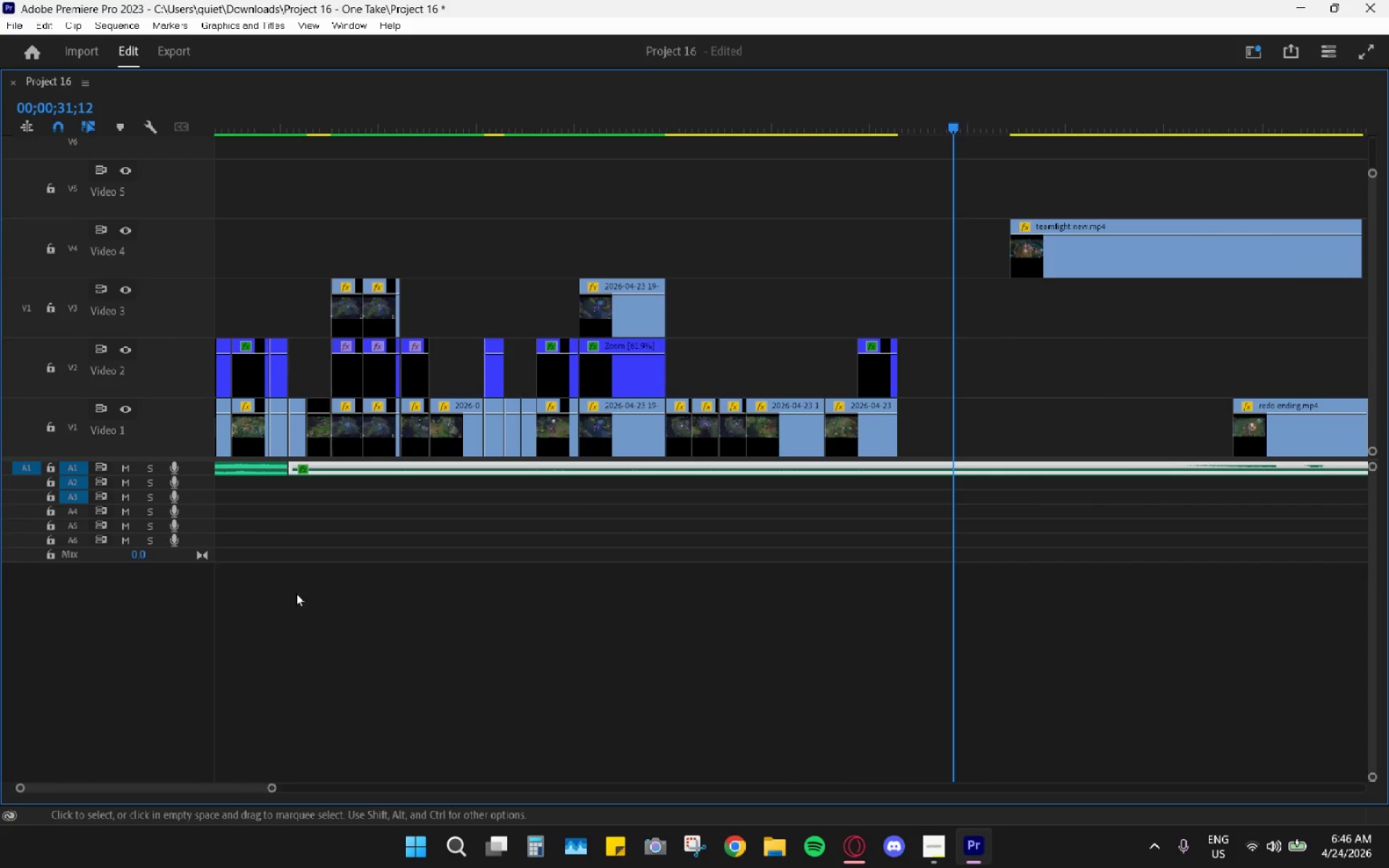 
double_click([545, 85])
 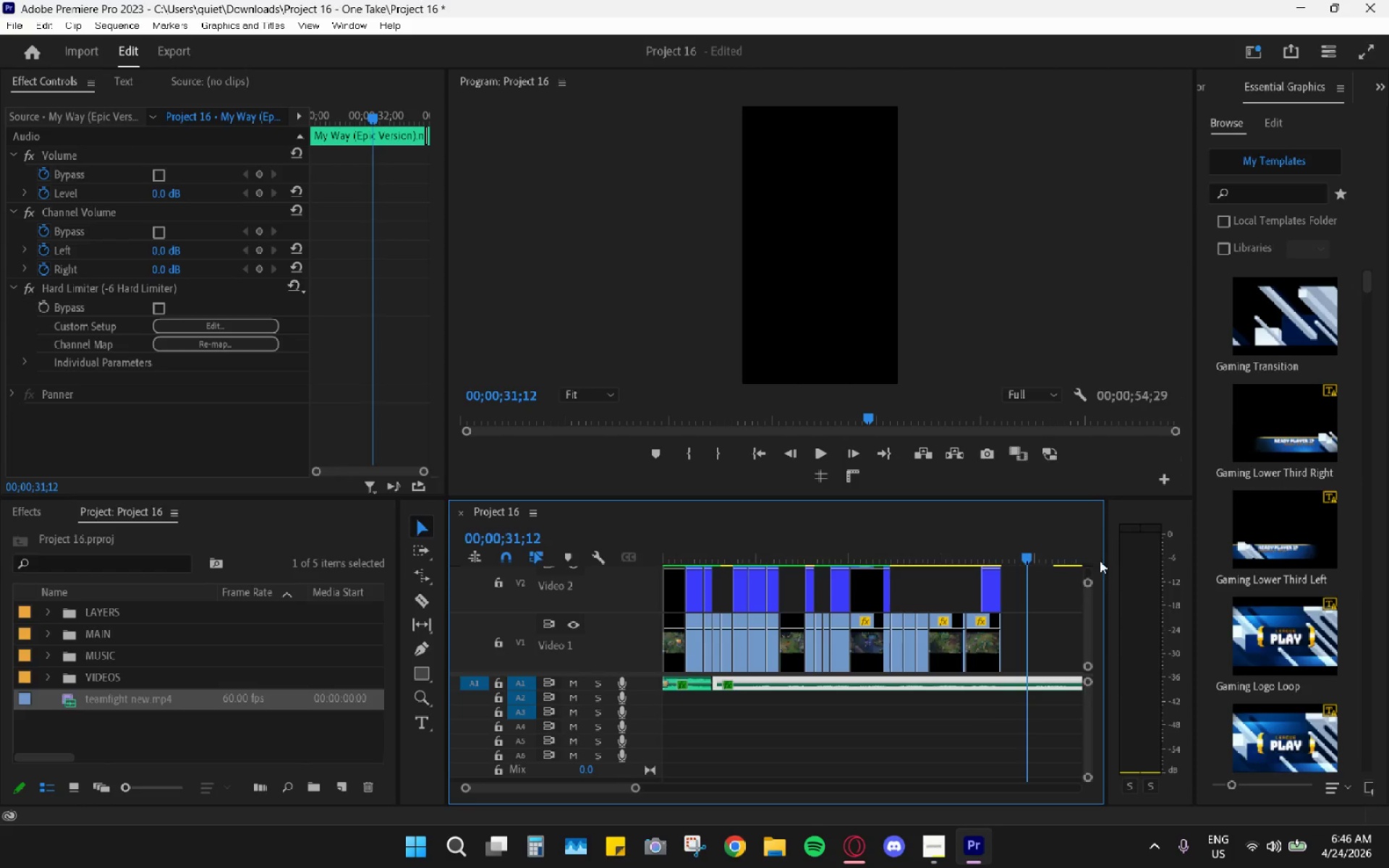 
left_click_drag(start_coordinate=[1088, 586], to_coordinate=[1089, 509])
 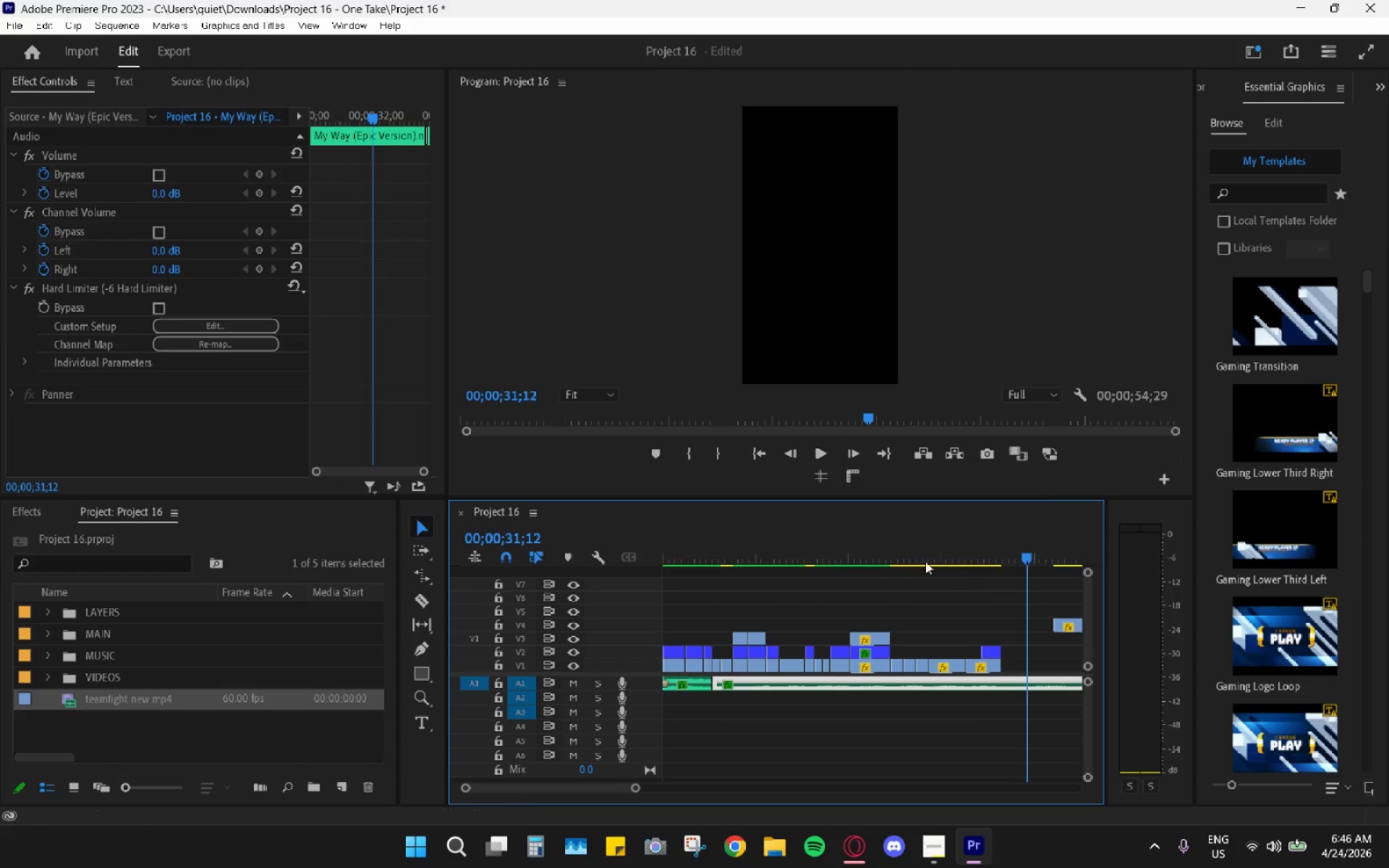 
left_click_drag(start_coordinate=[885, 551], to_coordinate=[644, 541])
 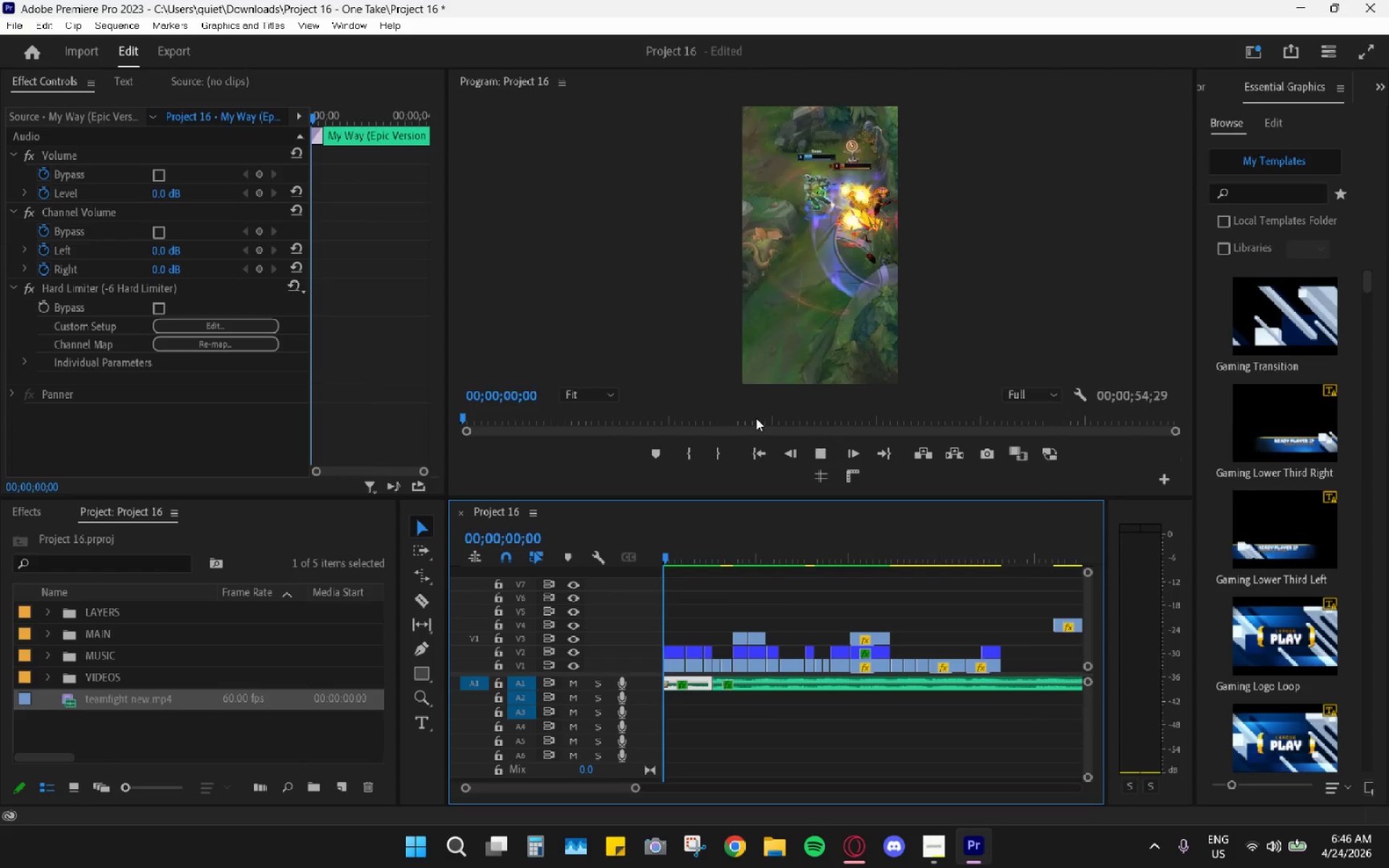 
key(Space)
 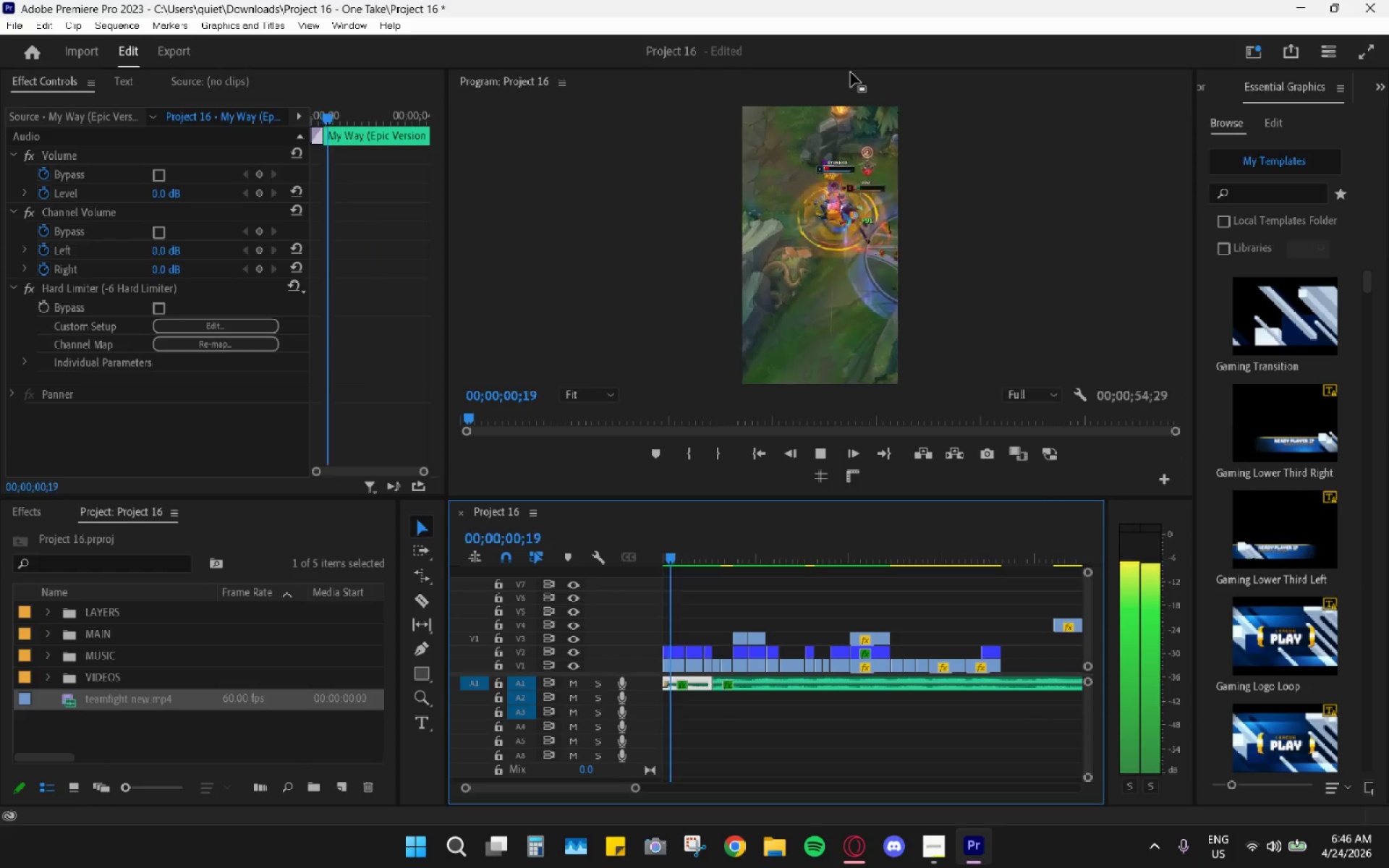 
double_click([850, 72])
 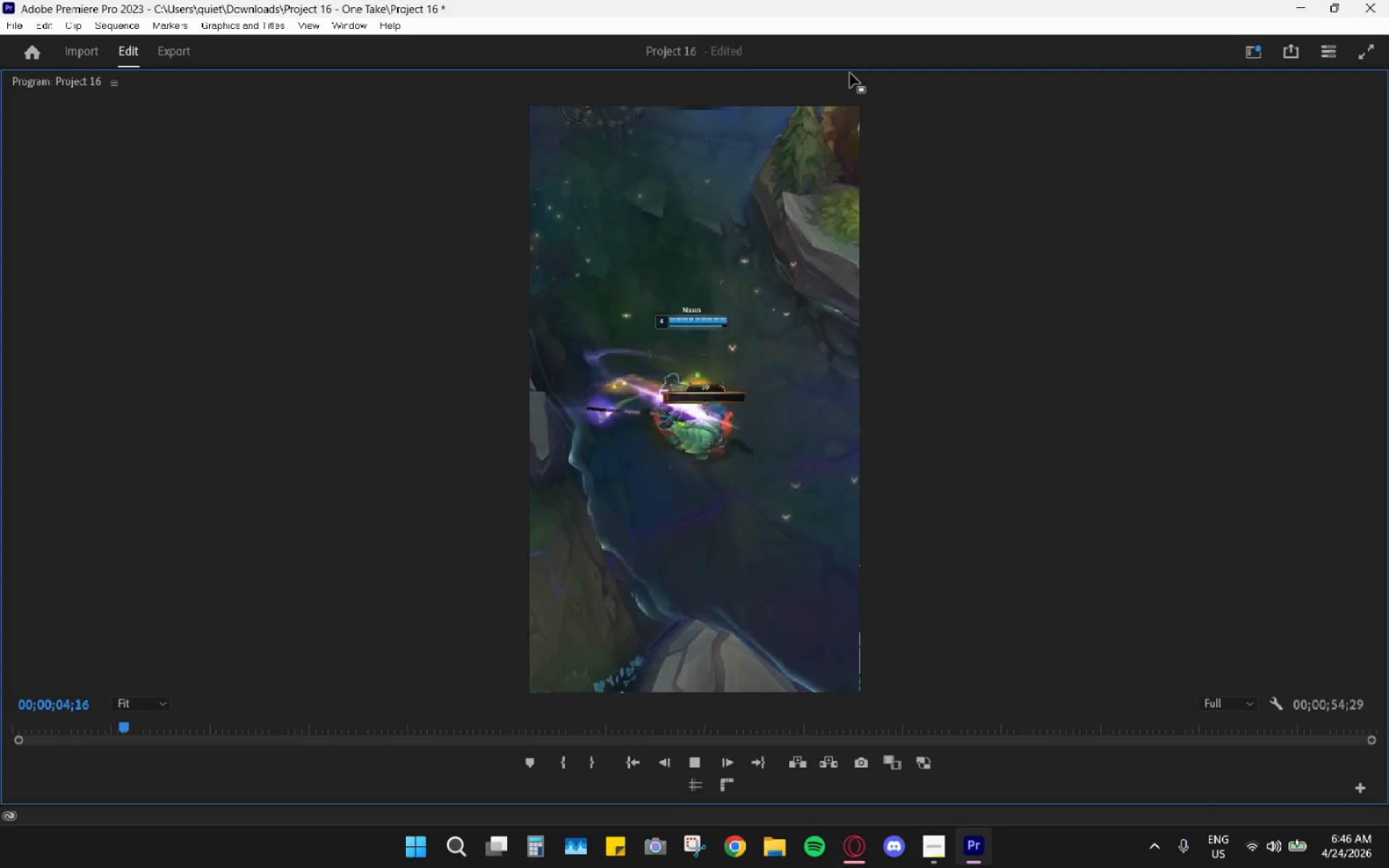 
wait(8.72)
 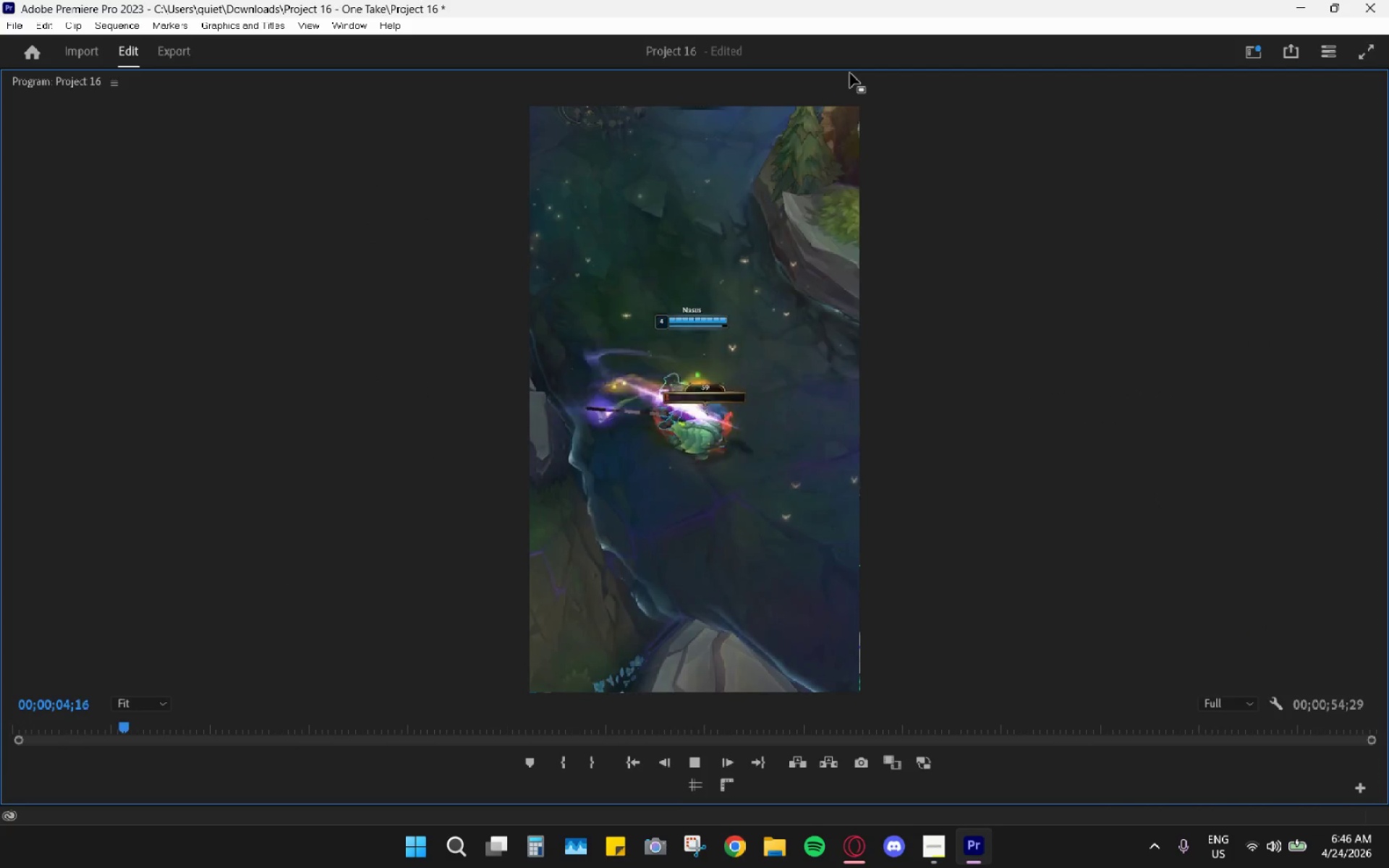 
left_click_drag(start_coordinate=[212, 733], to_coordinate=[177, 734])
 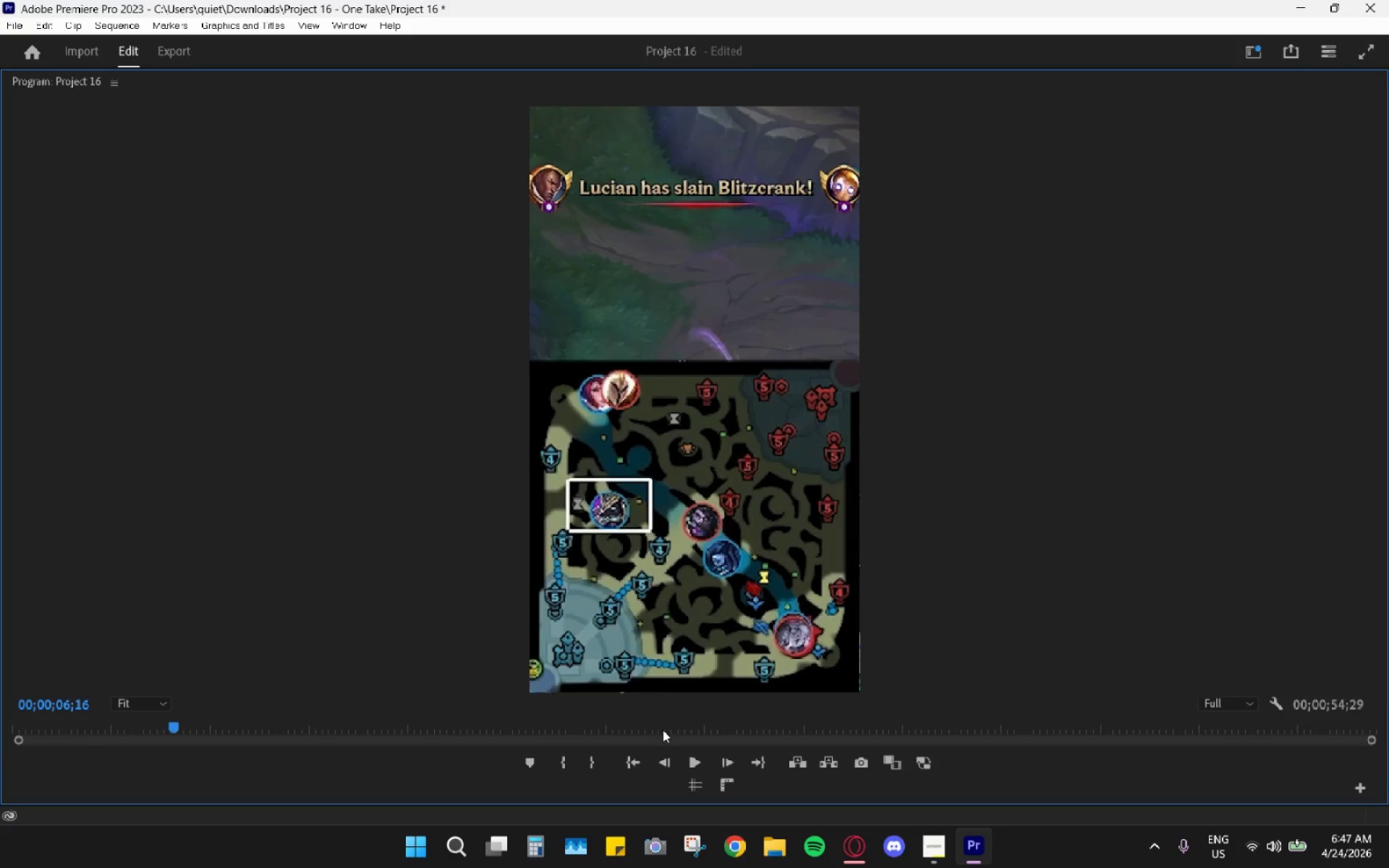 
left_click([692, 763])
 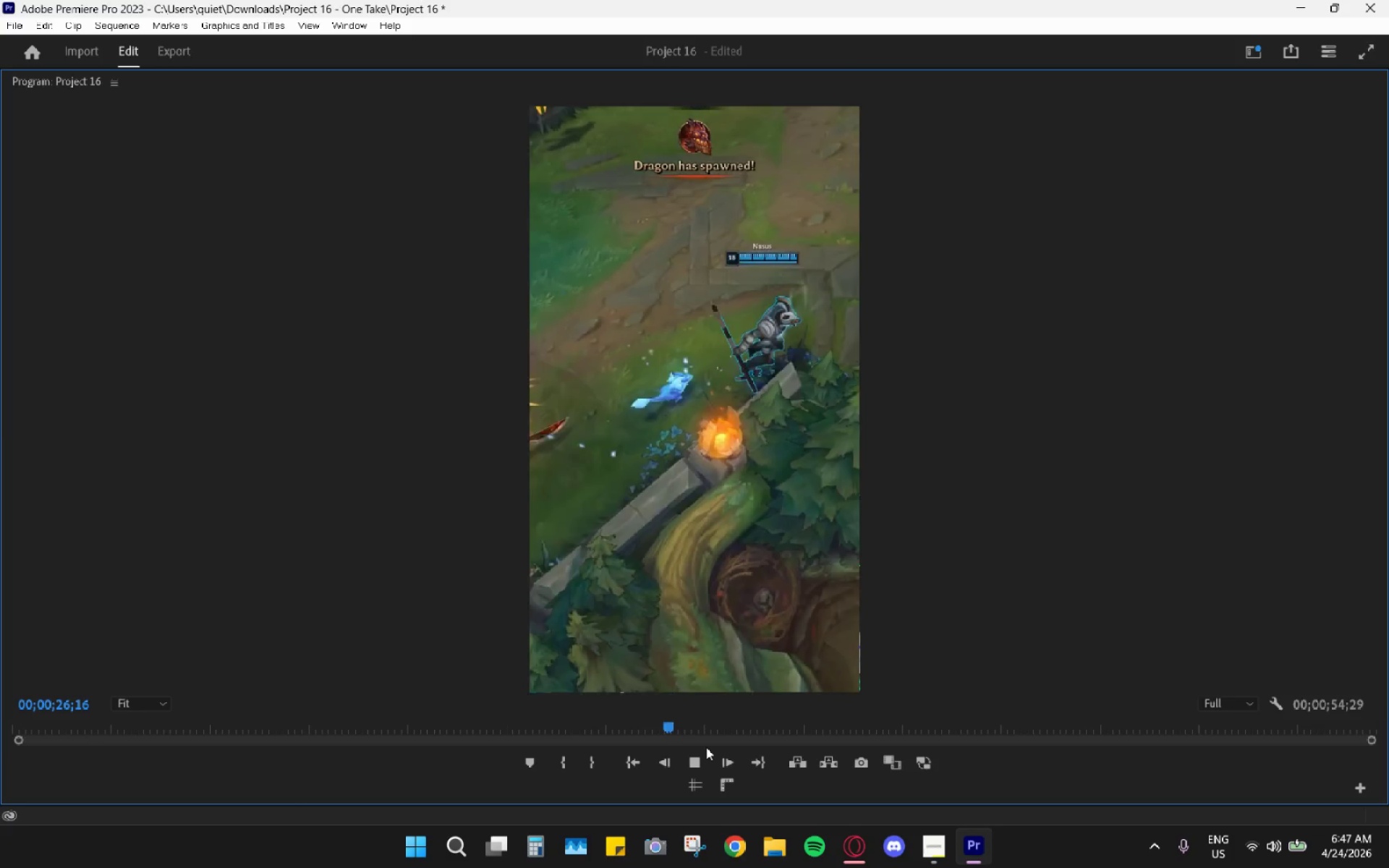 
wait(25.19)
 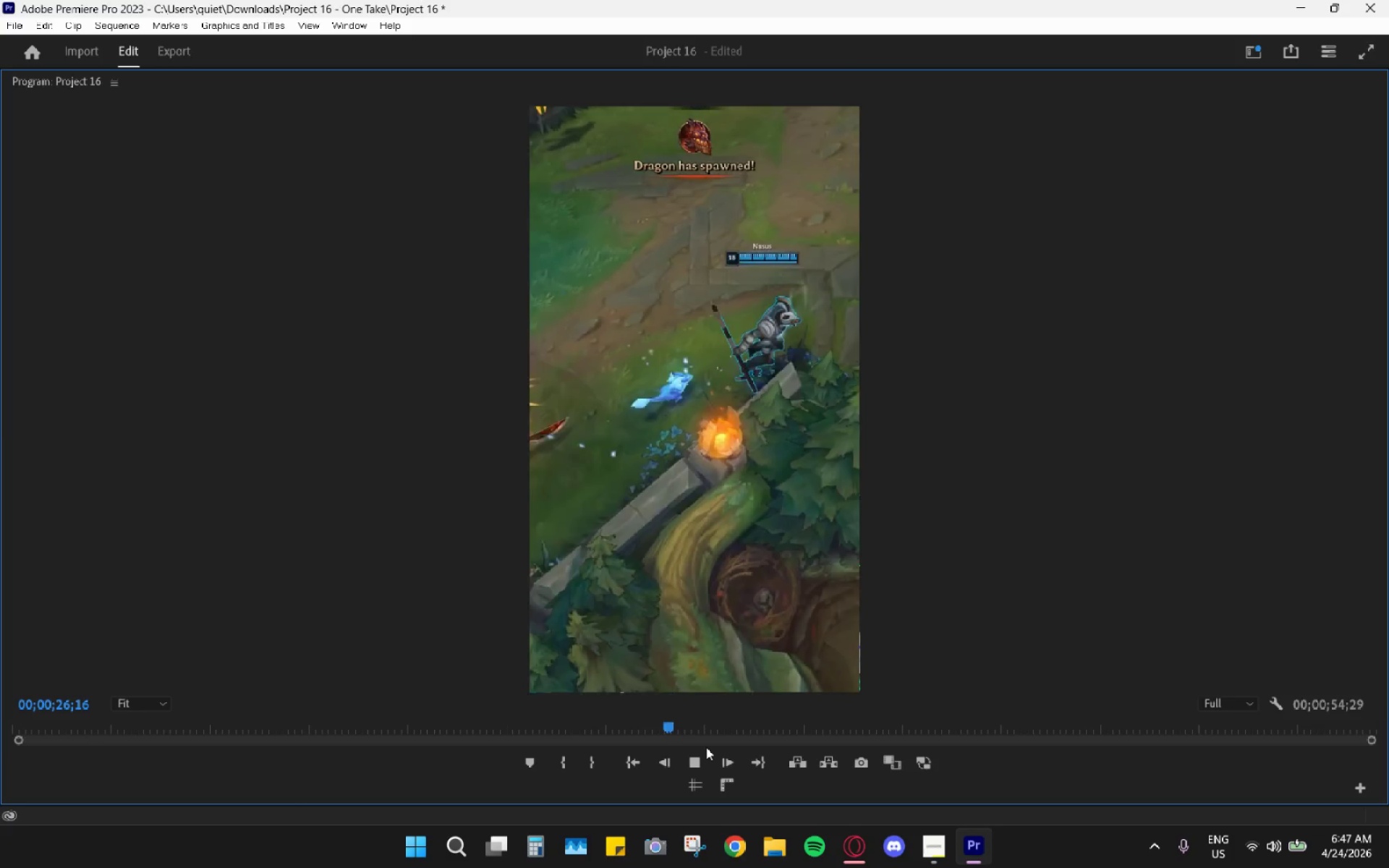 
key(Space)
 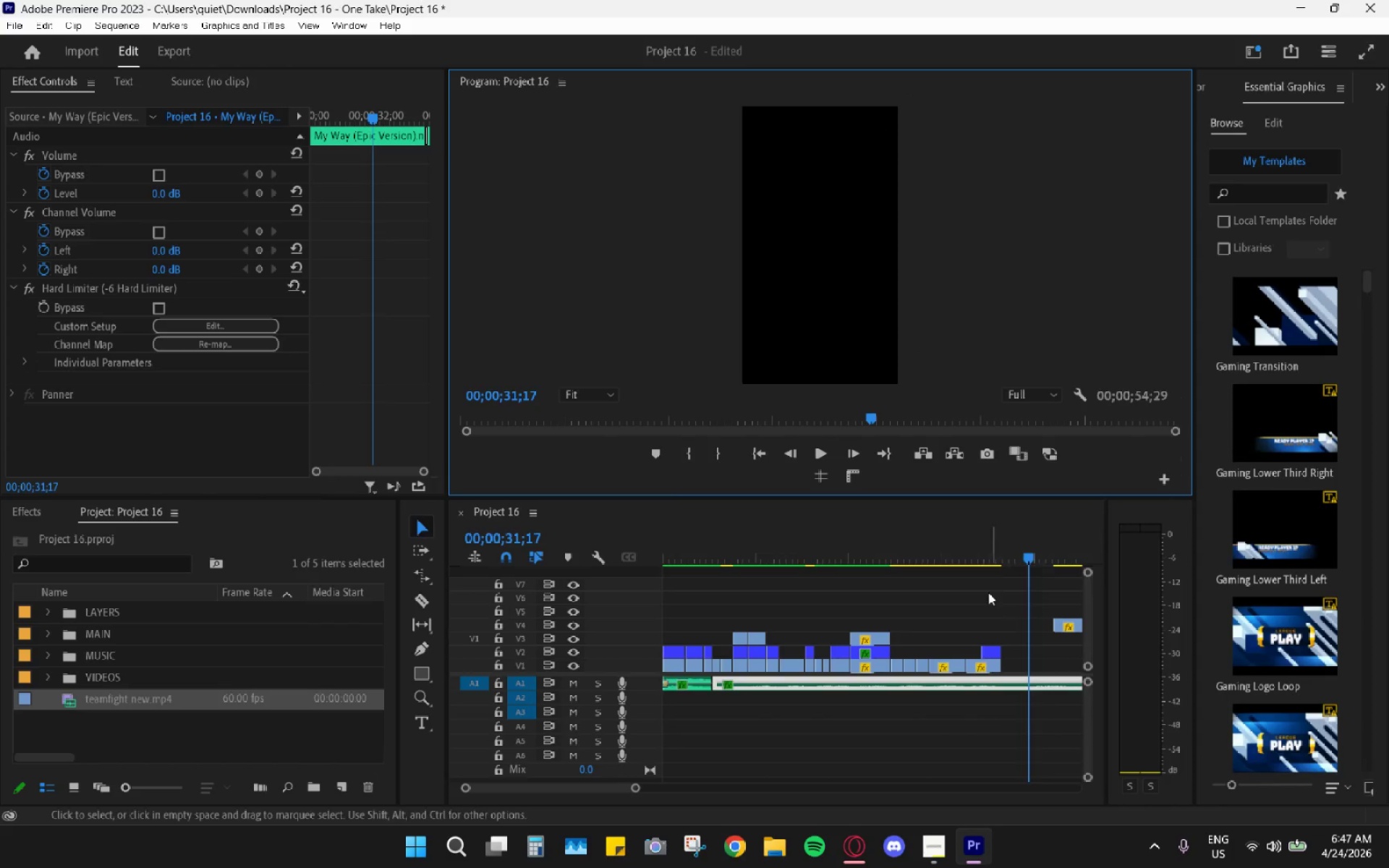 
left_click_drag(start_coordinate=[979, 553], to_coordinate=[943, 533])
 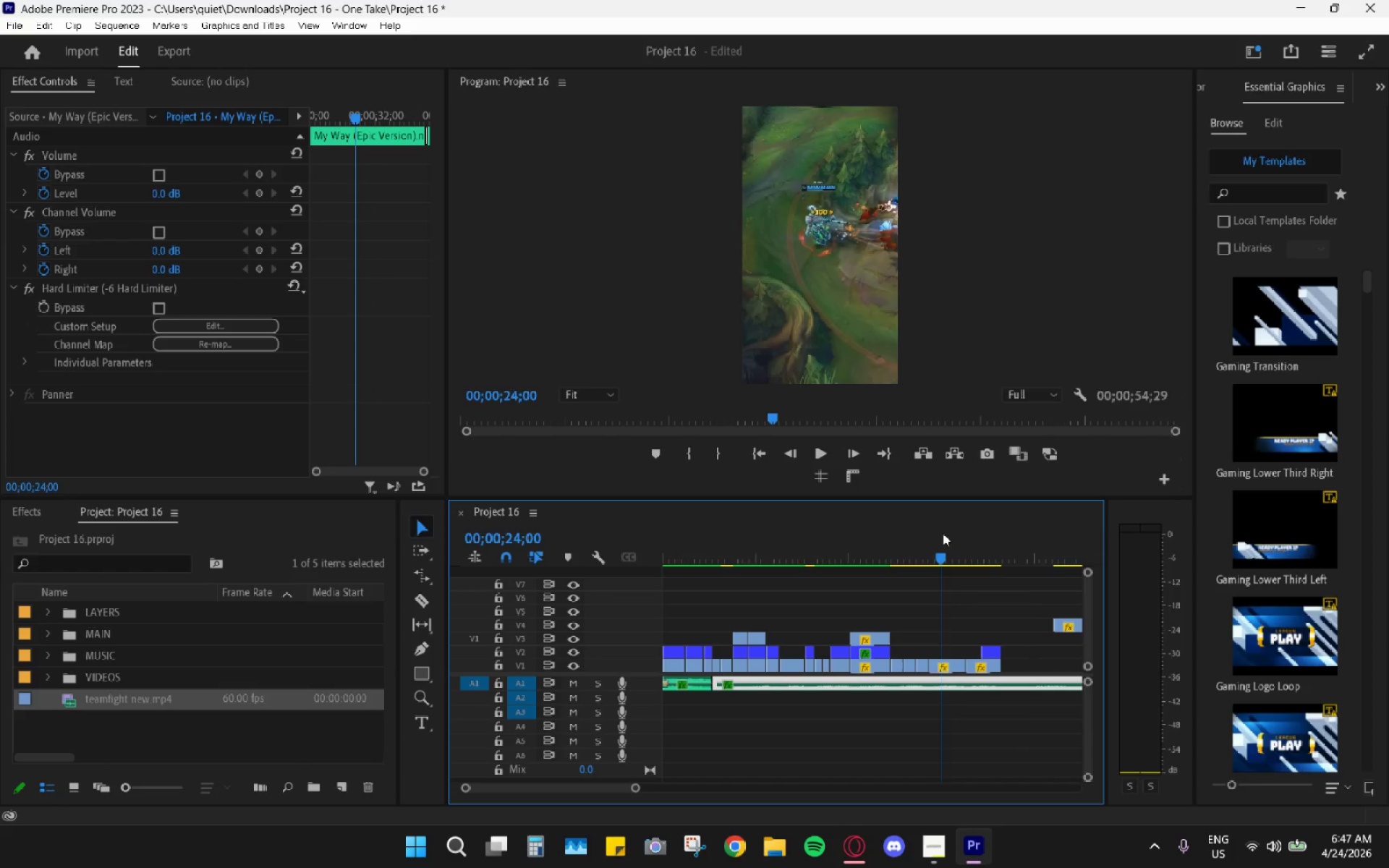 
key(Space)
 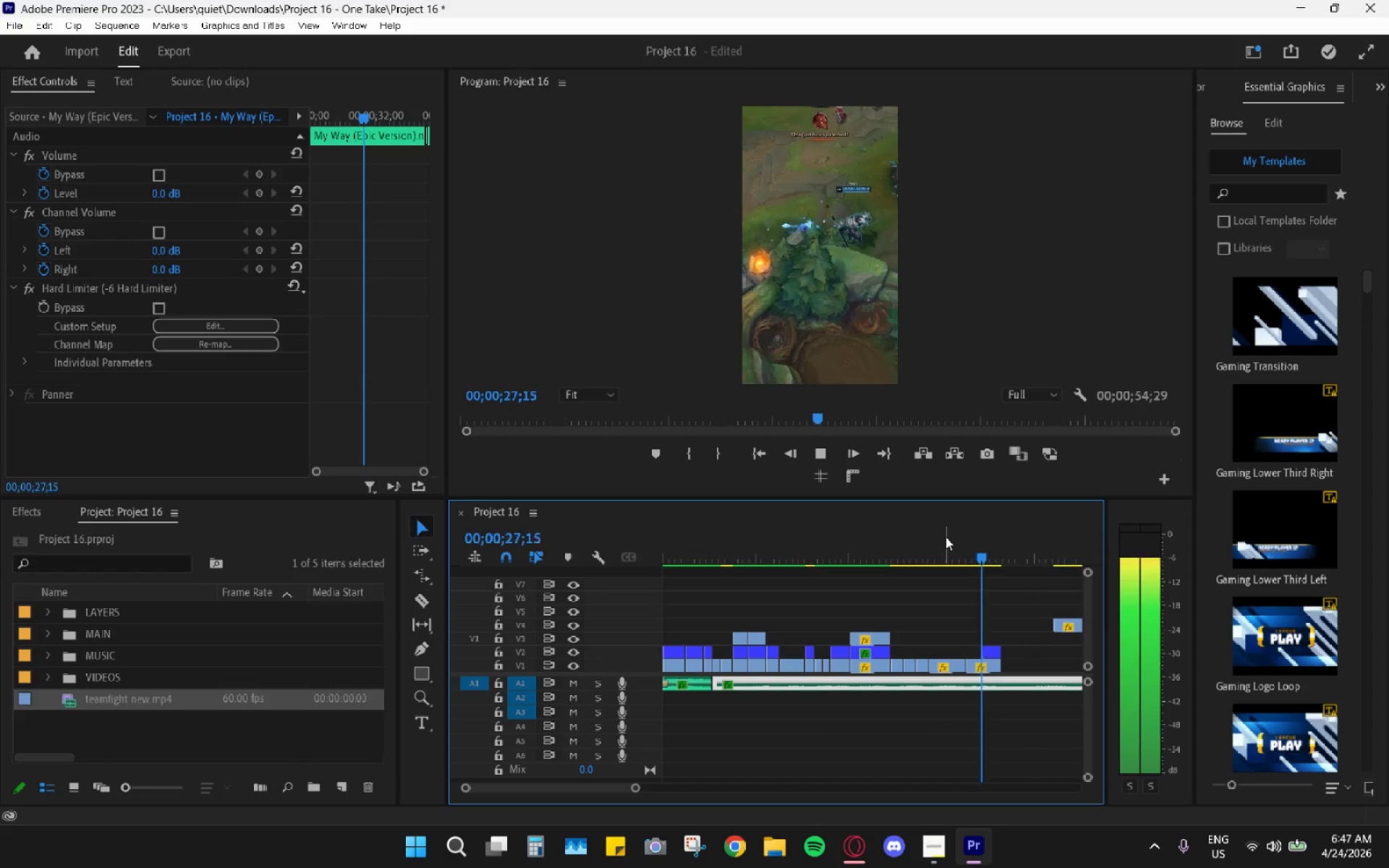 
wait(5.16)
 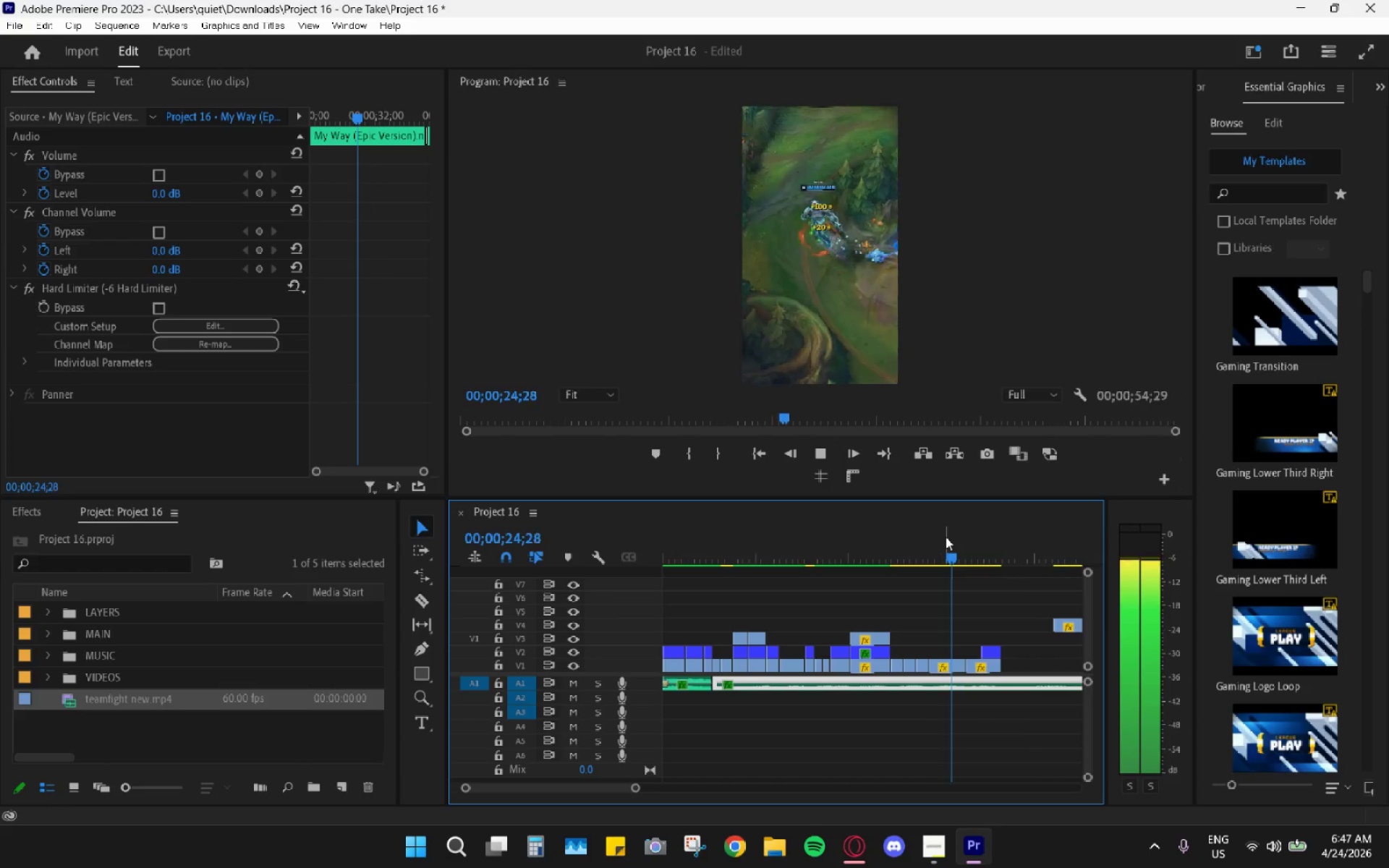 
key(Space)
 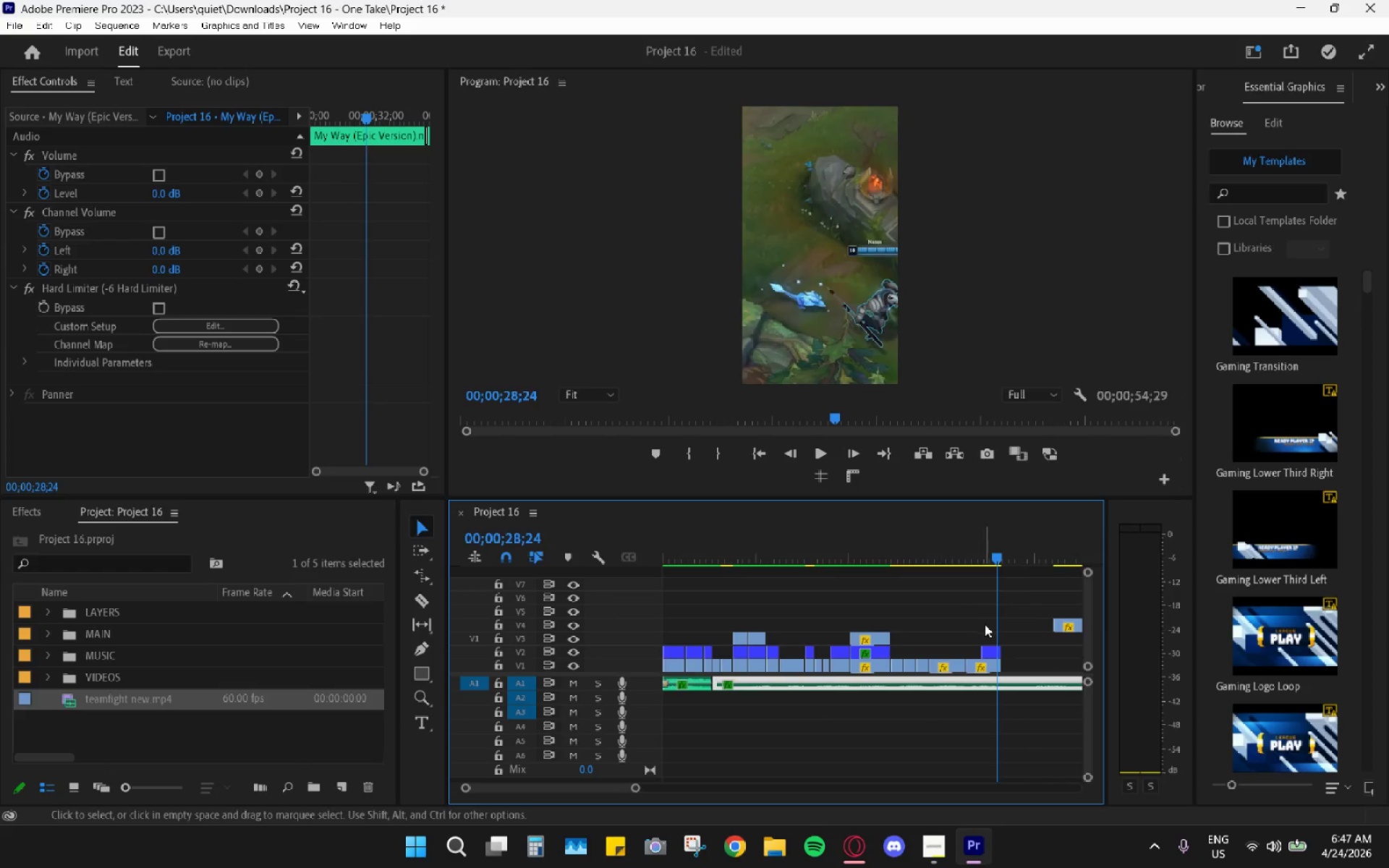 
left_click_drag(start_coordinate=[896, 548], to_coordinate=[909, 554])
 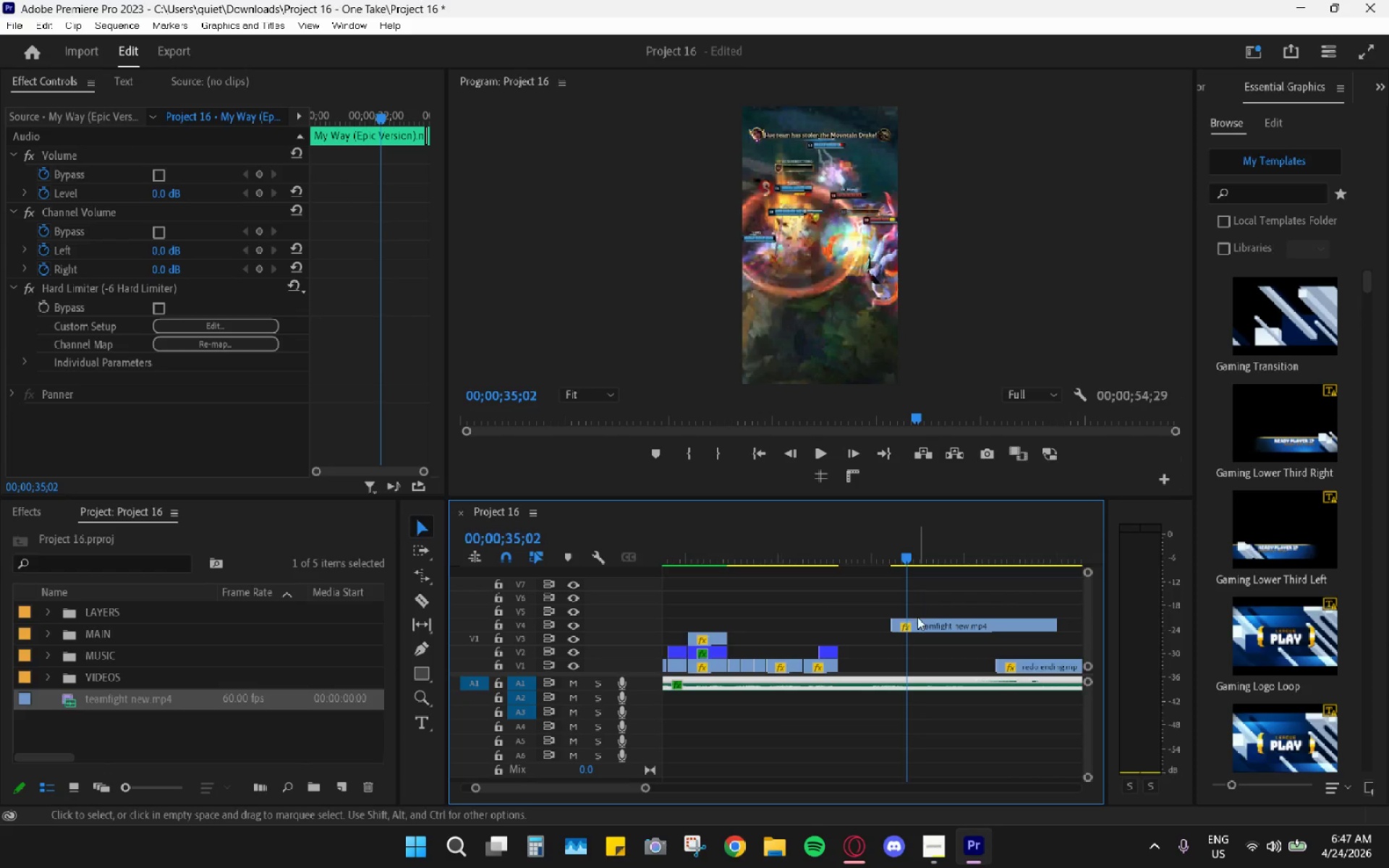 
scroll: coordinate [978, 638], scroll_direction: down, amount: 6.0
 